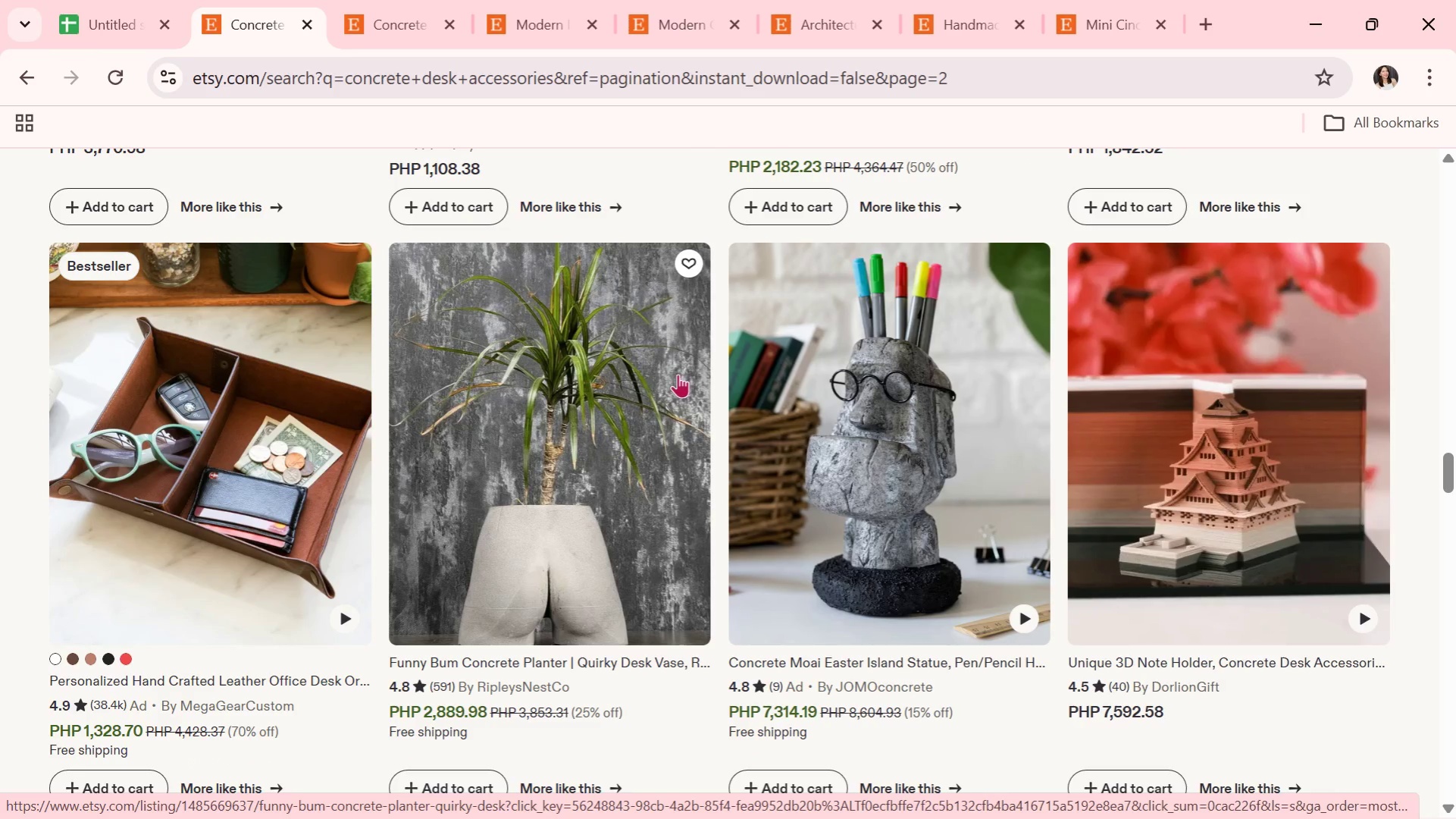 
scroll: coordinate [620, 597], scroll_direction: down, amount: 8.0
 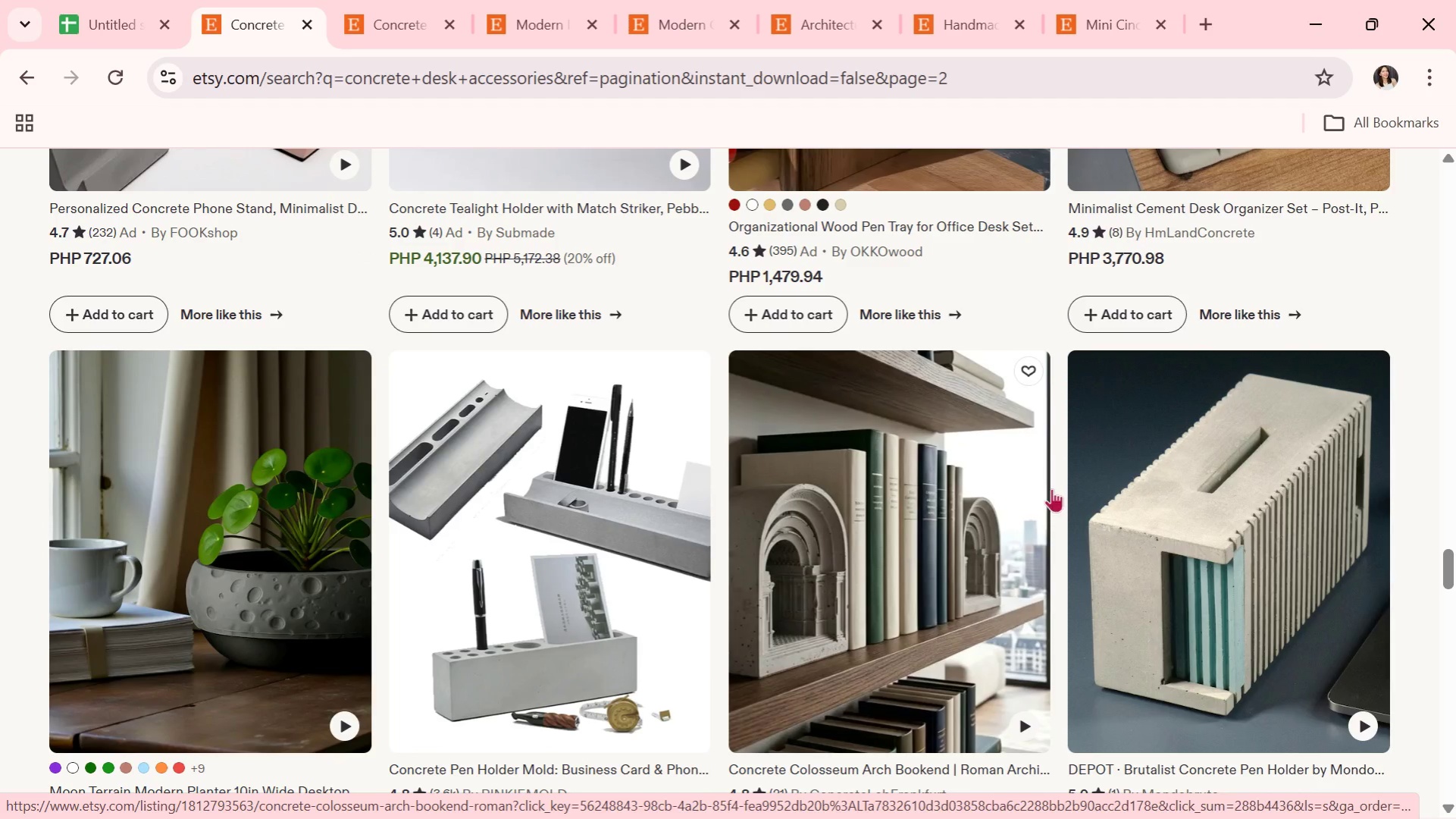 
scroll: coordinate [1257, 619], scroll_direction: down, amount: 1.0
 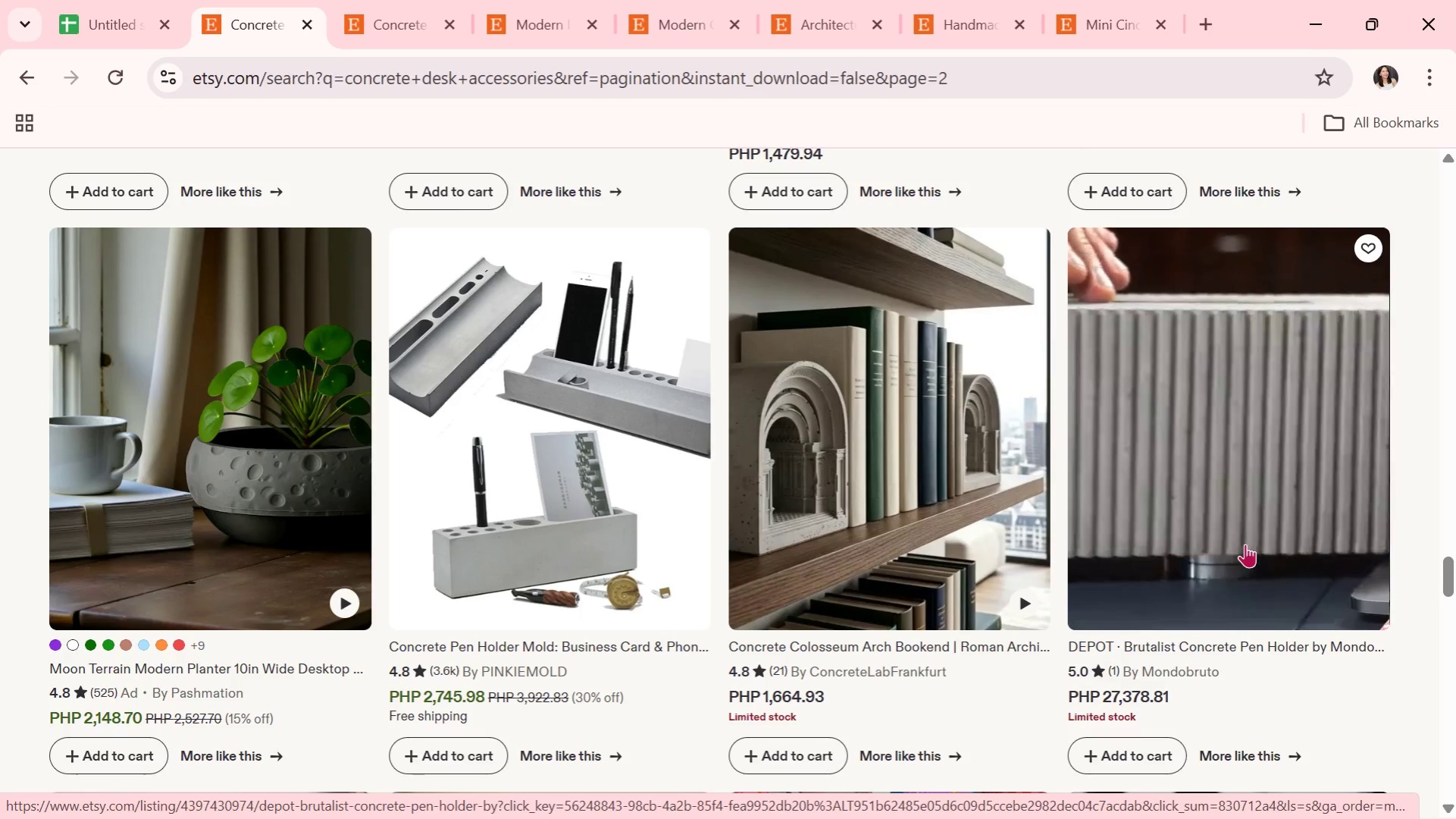 
left_click([1245, 544])
 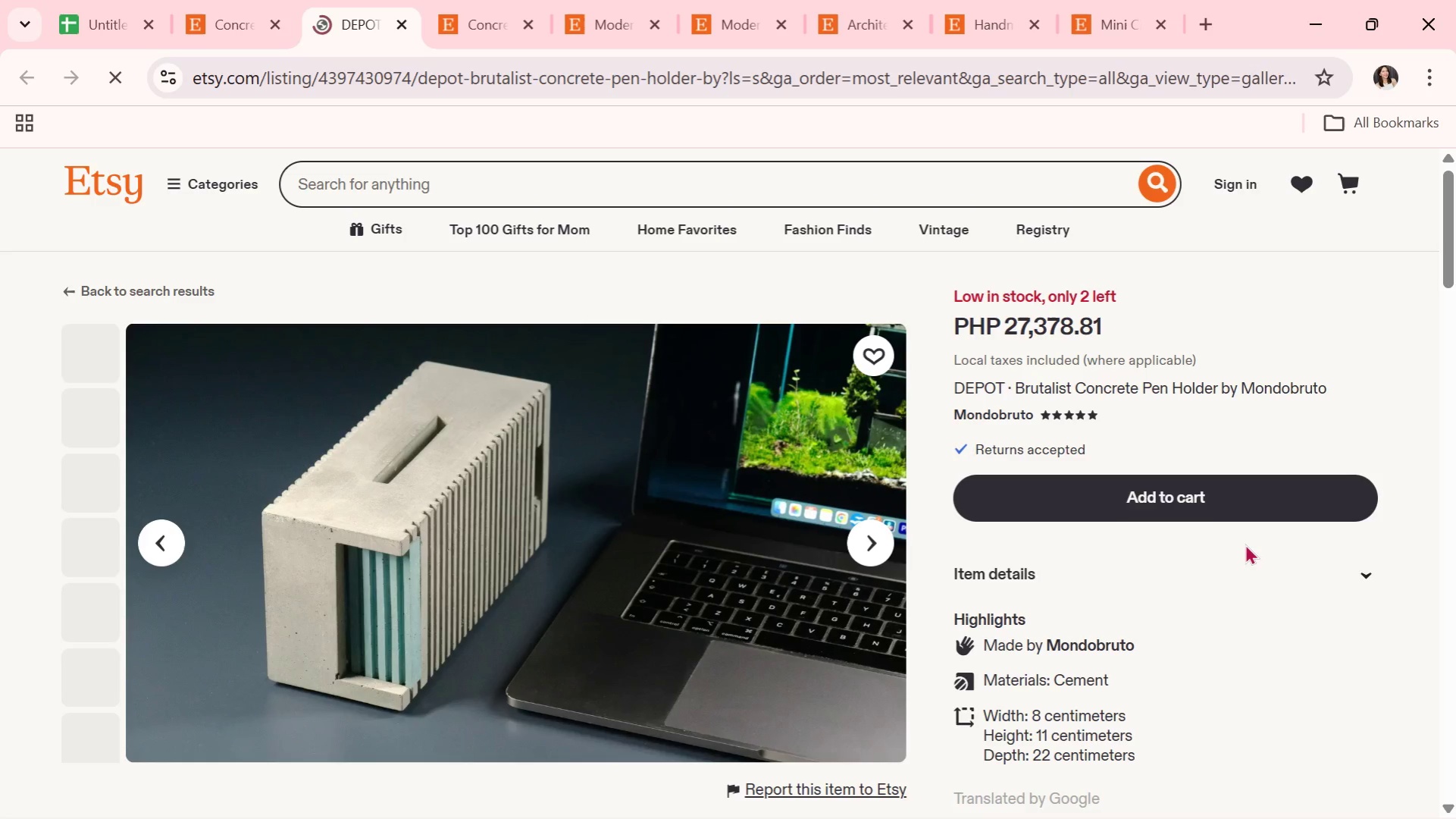 
scroll: coordinate [894, 571], scroll_direction: down, amount: 1.0
 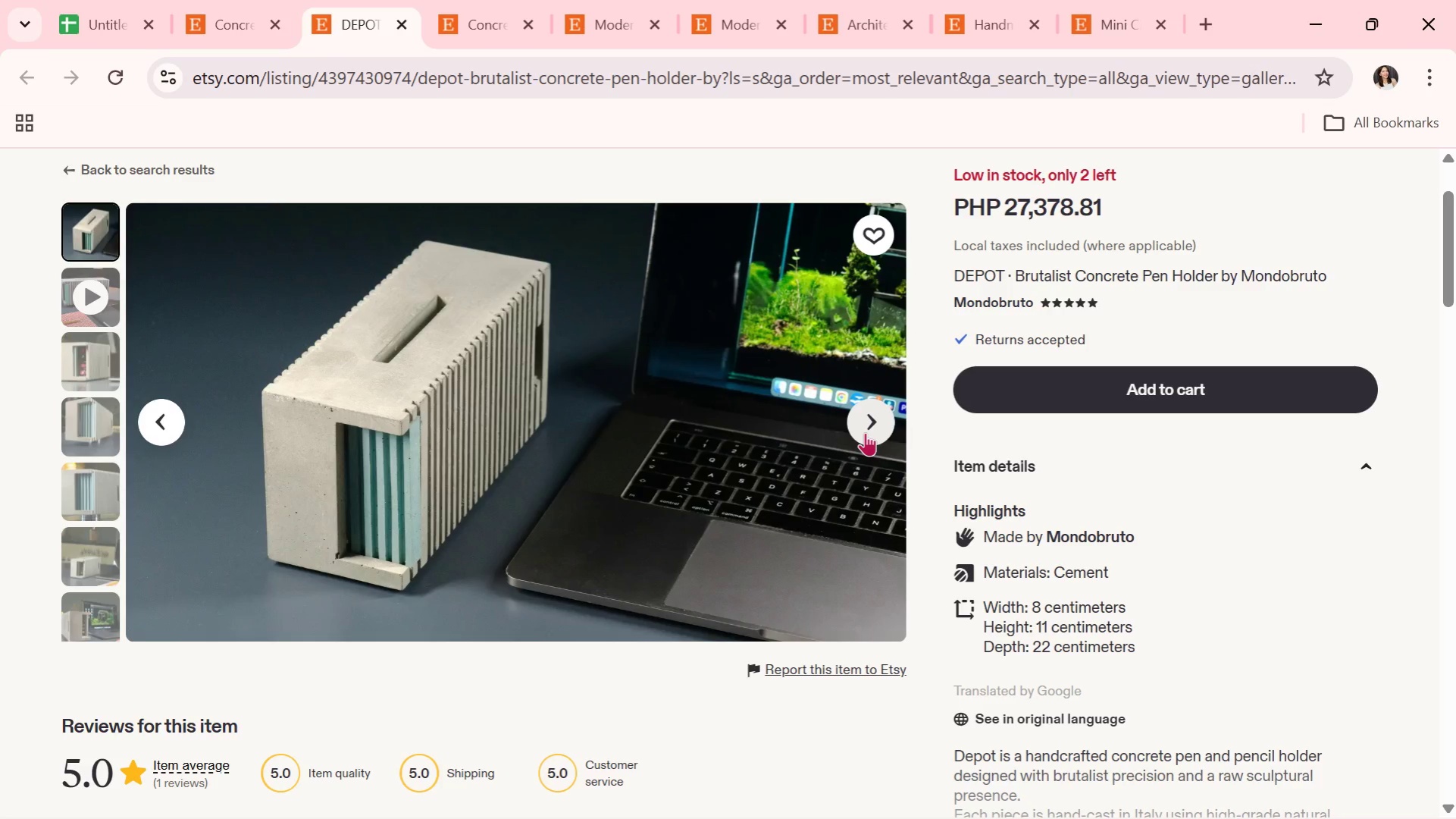 
wait(10.26)
 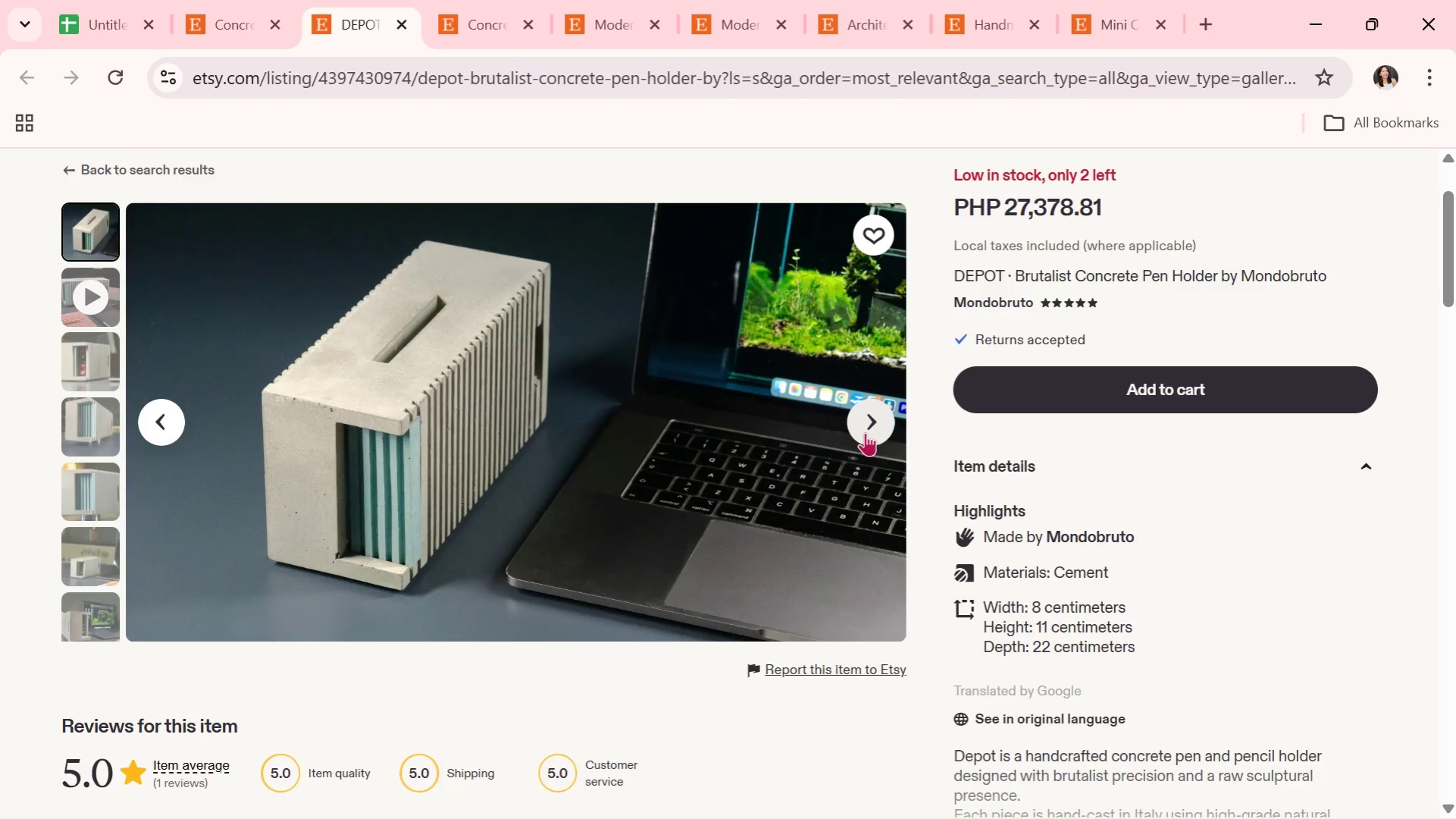 
left_click([875, 432])
 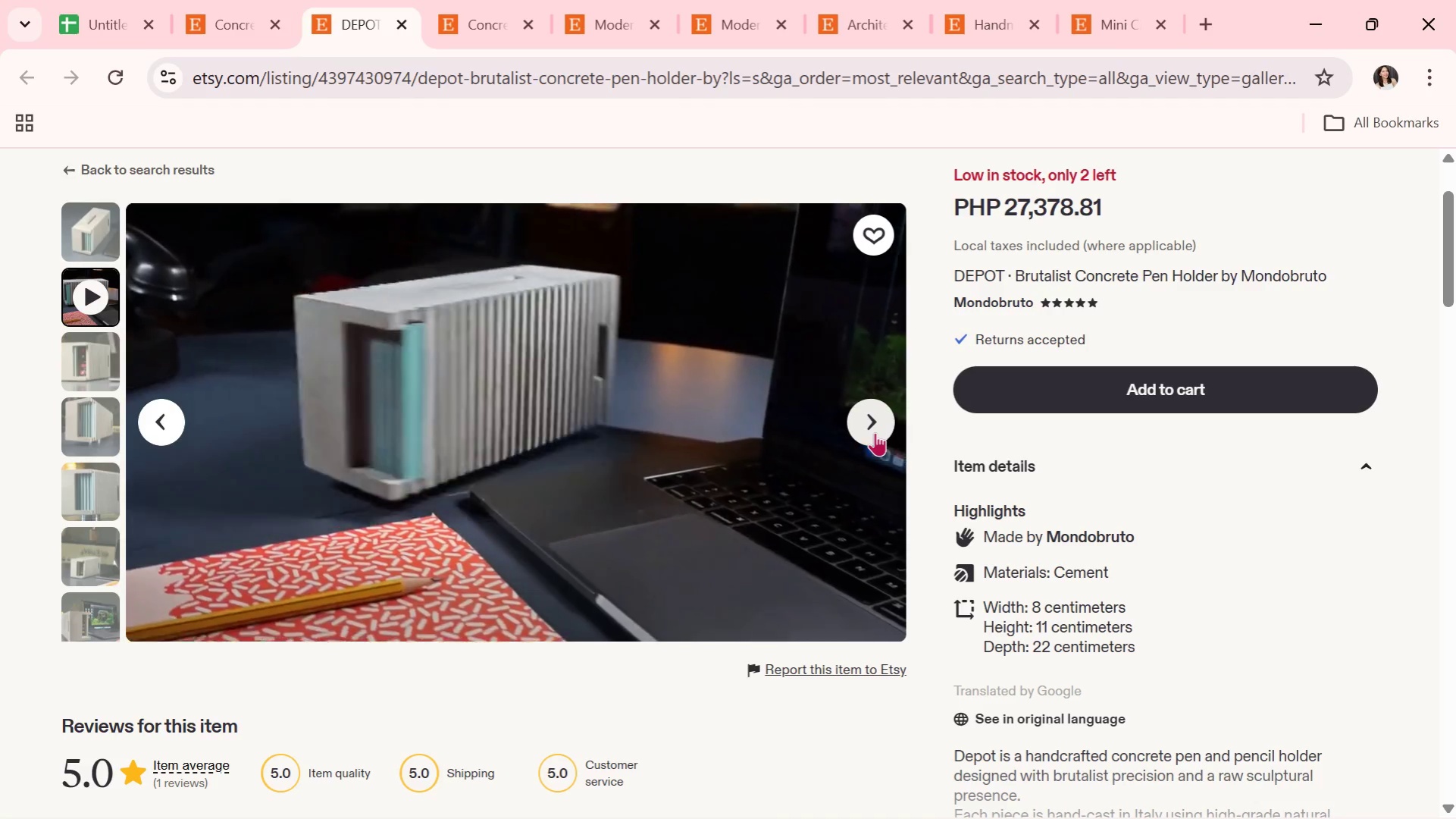 
wait(14.76)
 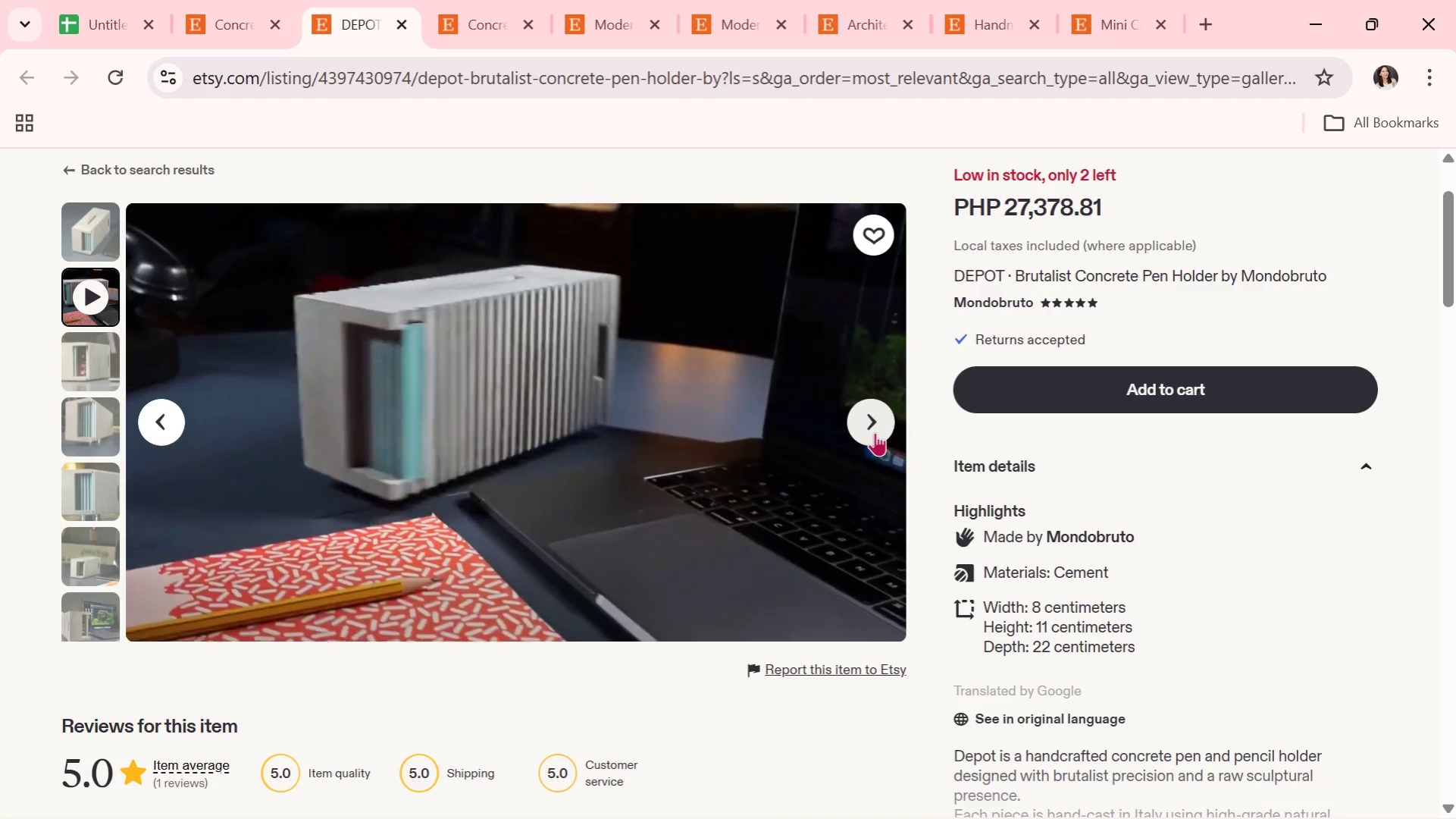 
left_click([875, 432])
 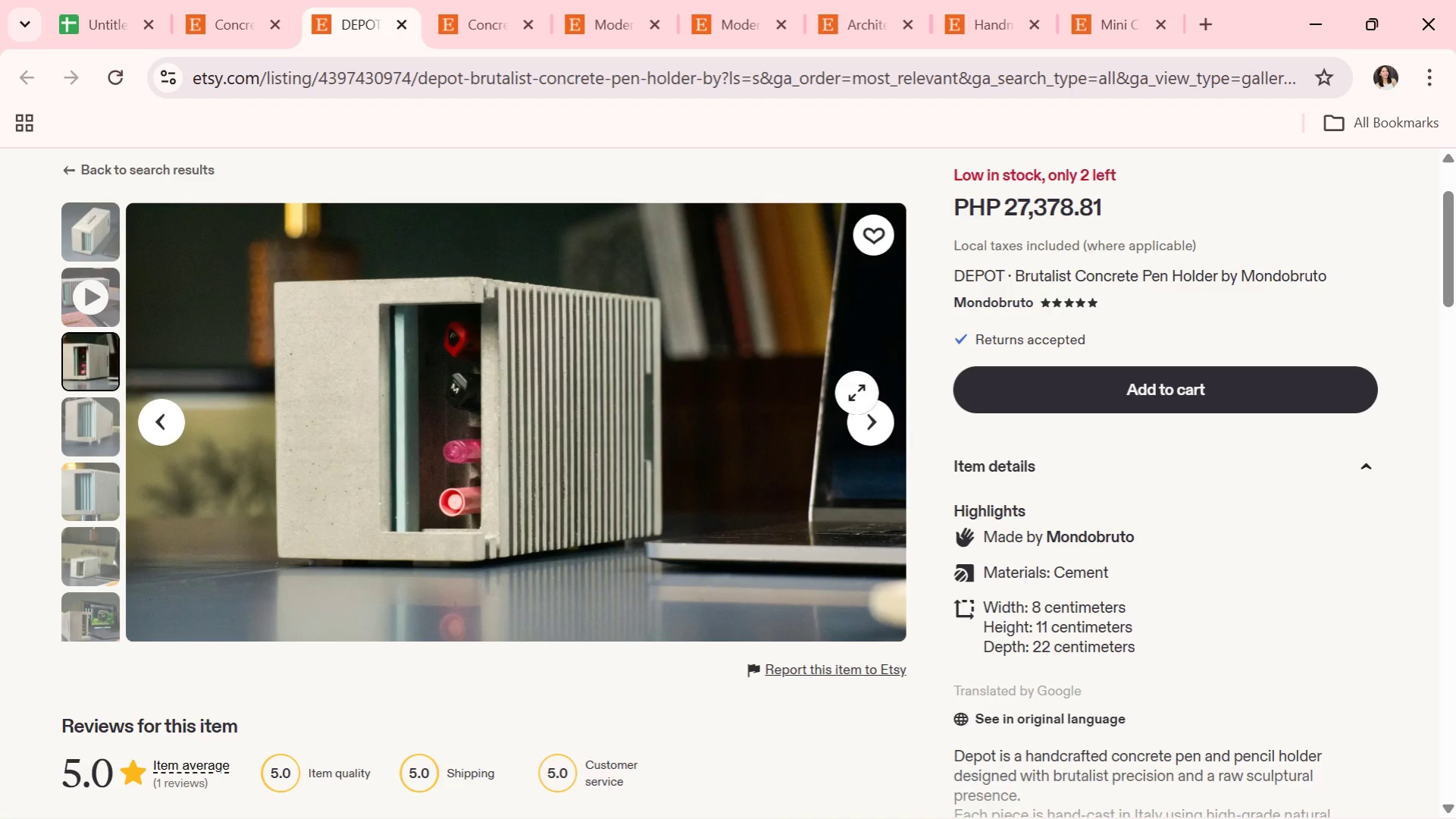 
wait(24.02)
 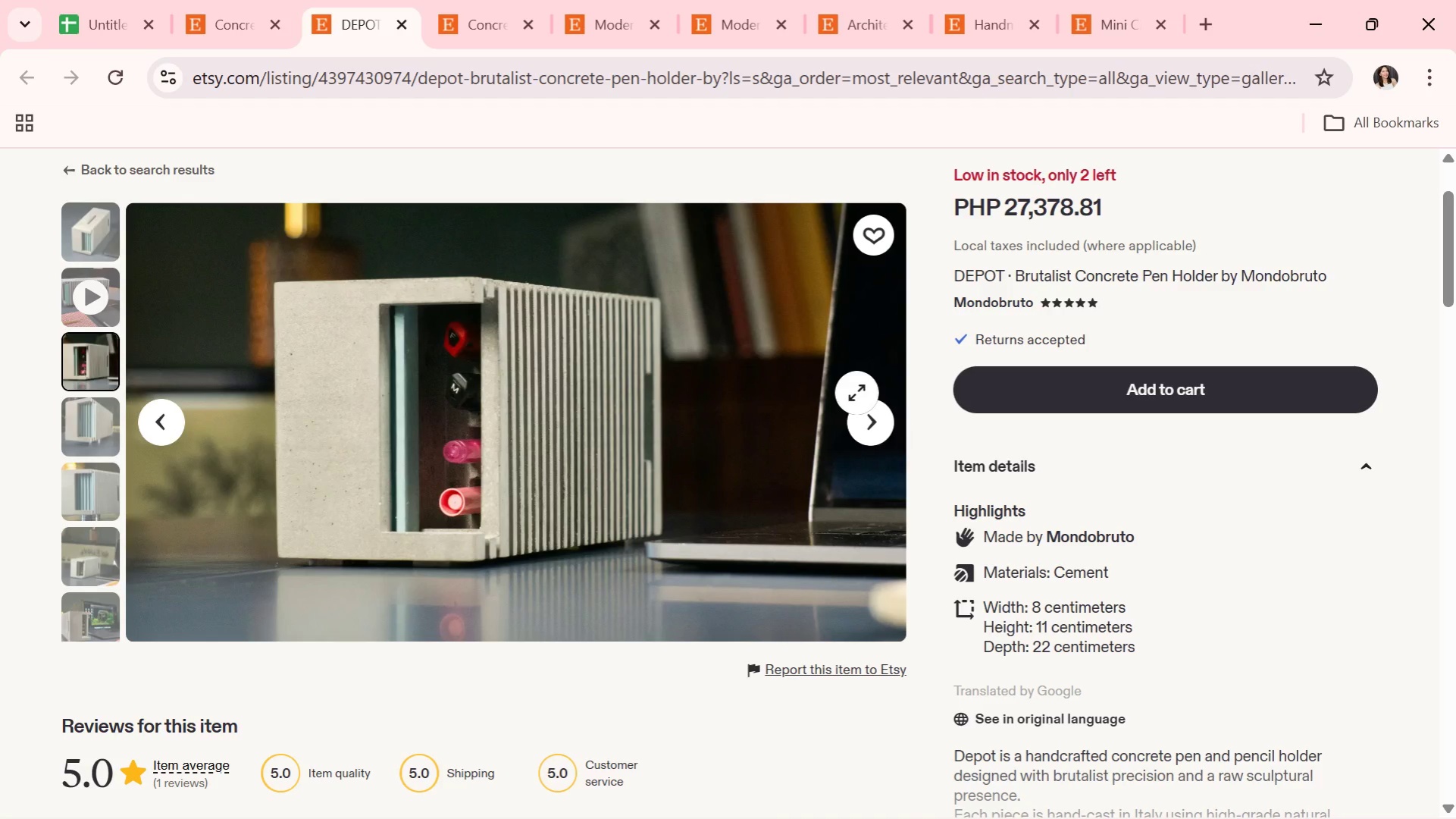 
left_click([857, 423])
 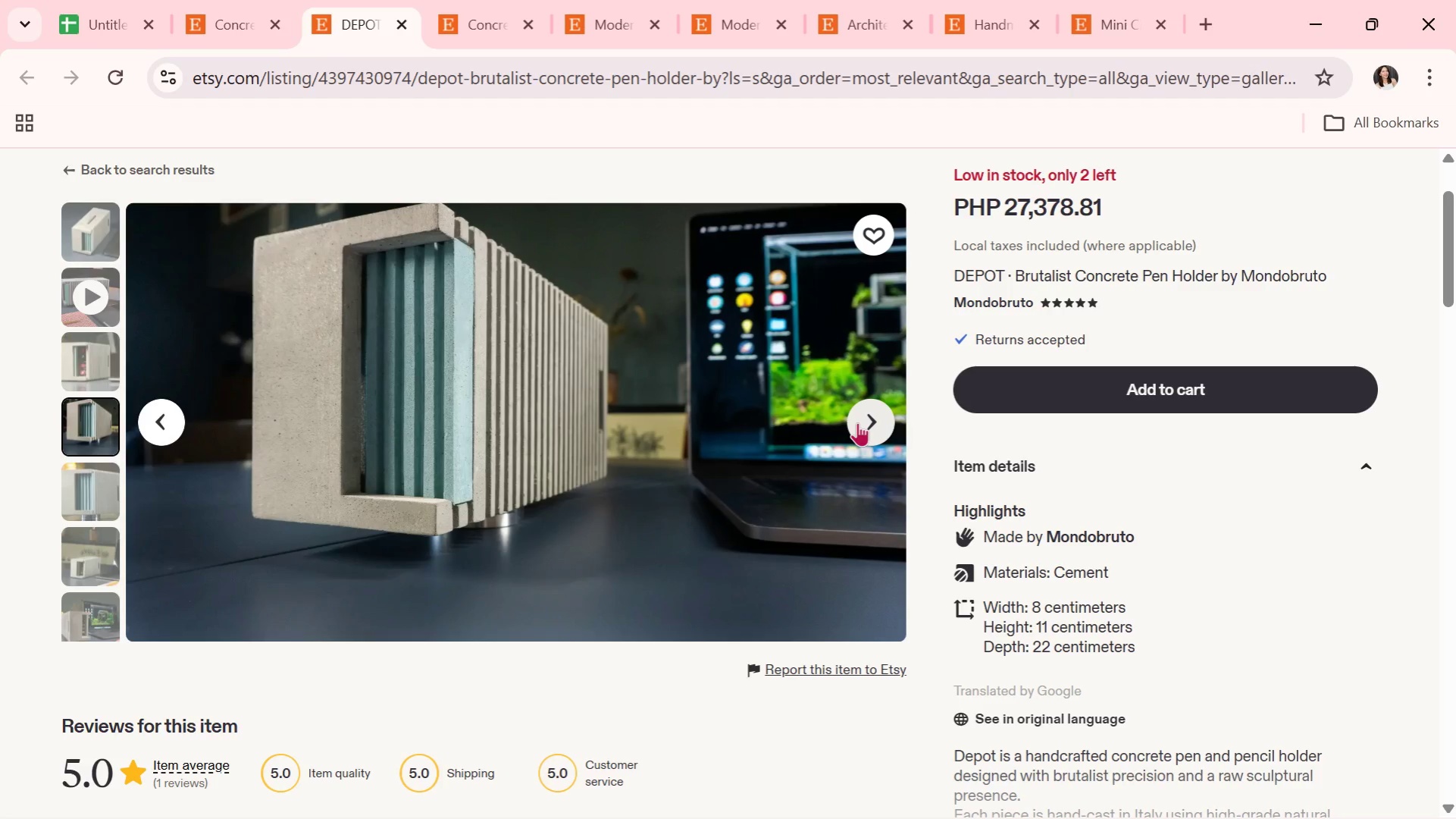 
wait(12.42)
 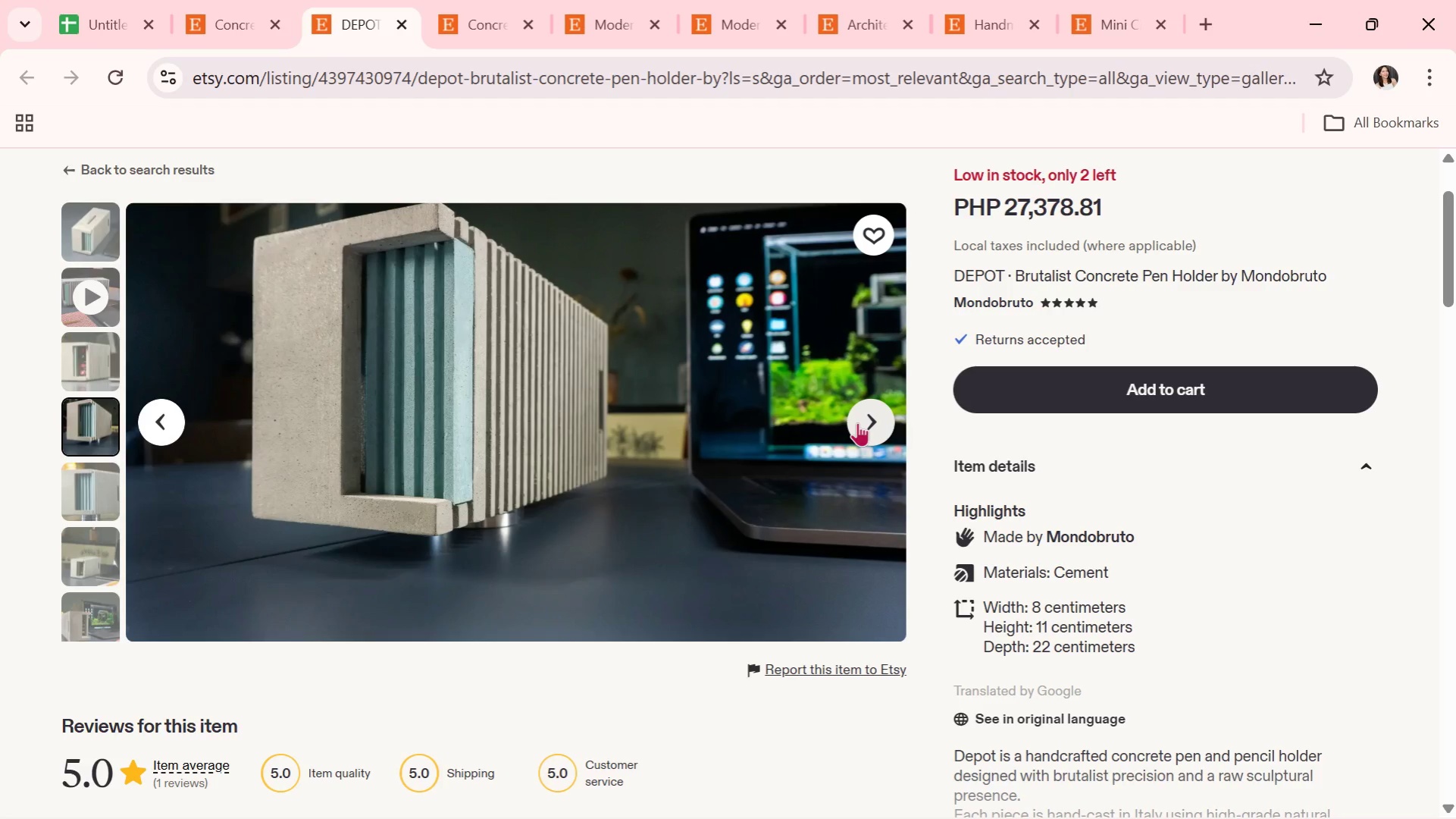 
left_click([857, 419])
 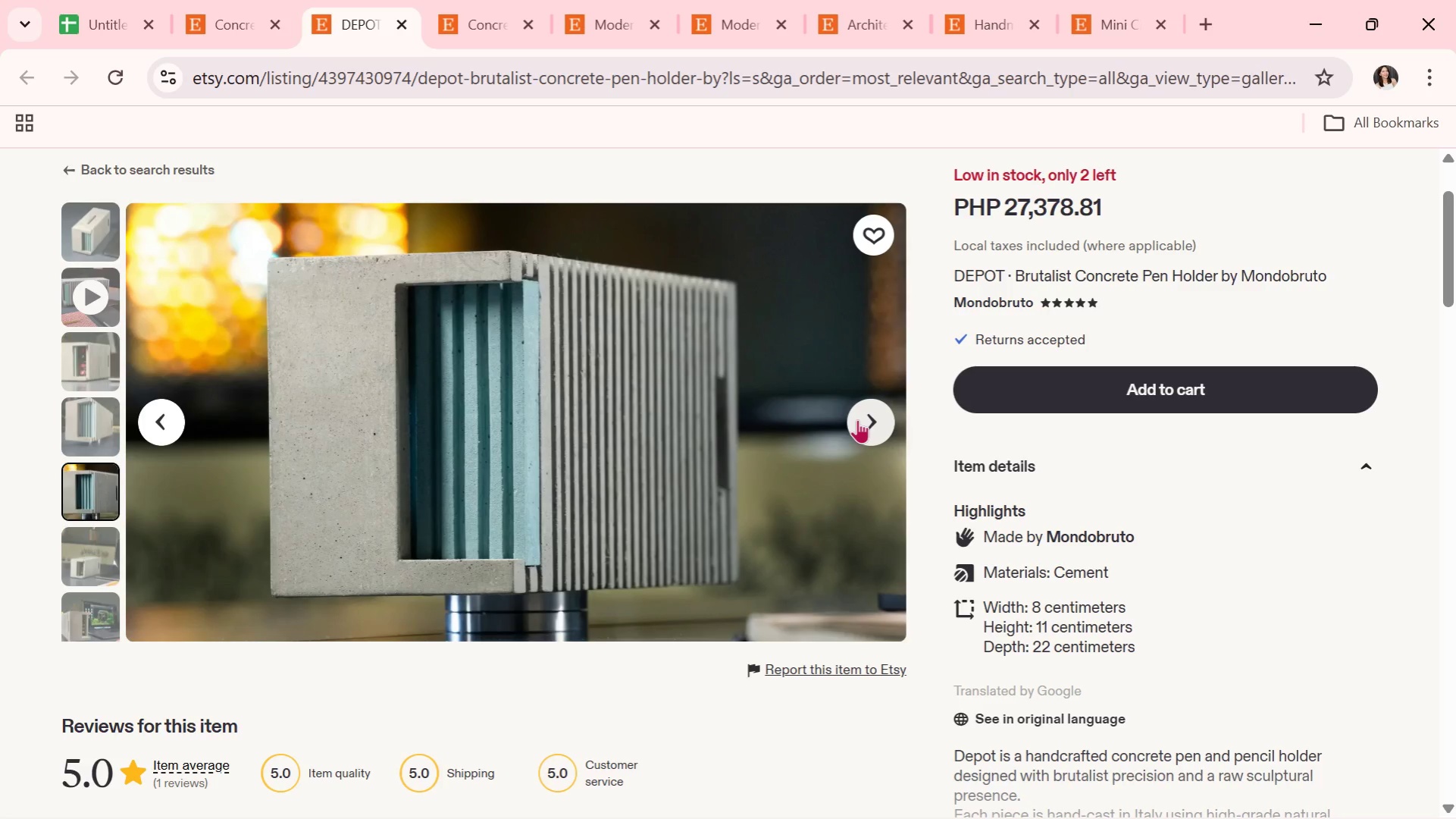 
wait(6.66)
 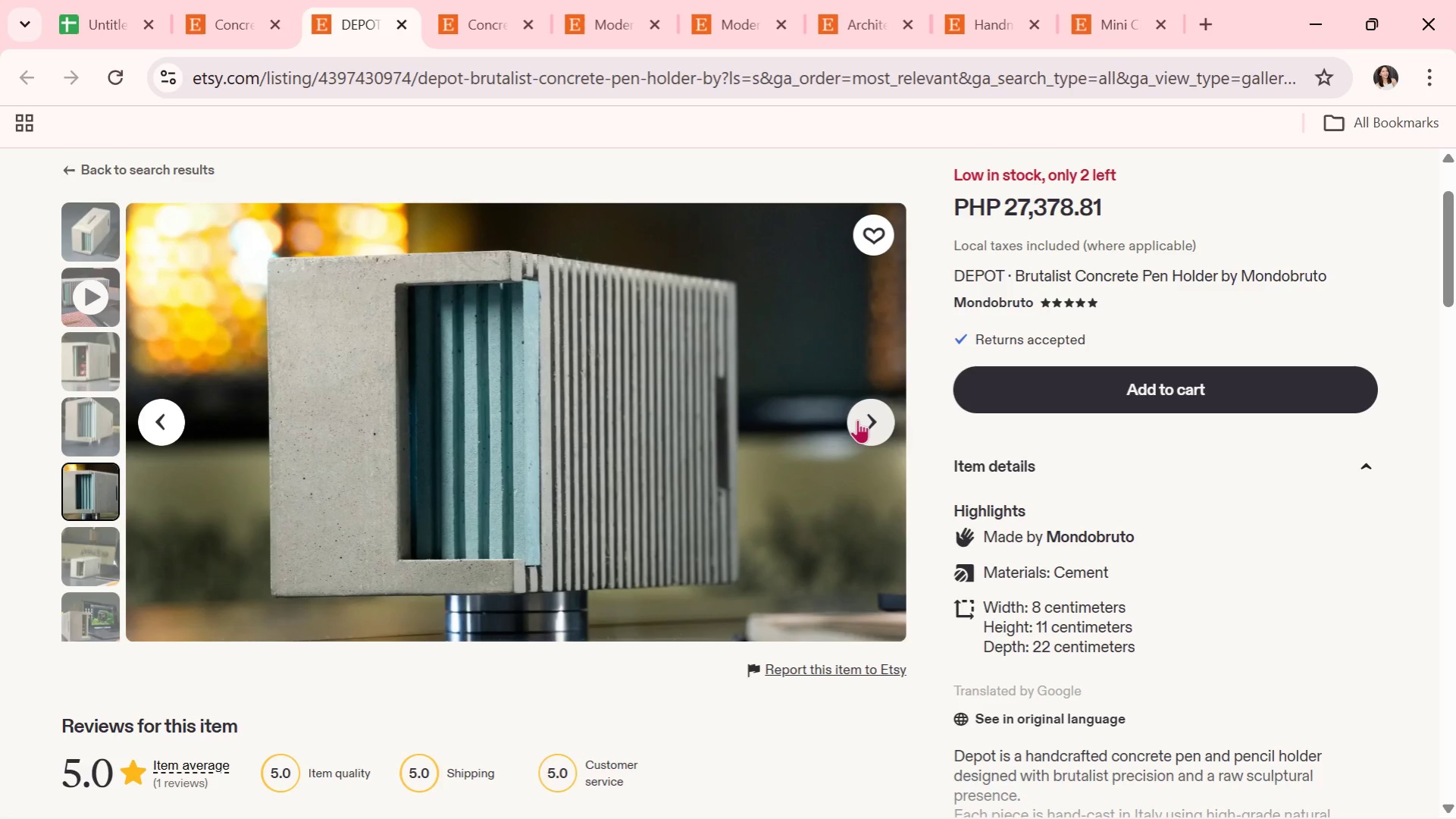 
left_click([404, 27])
 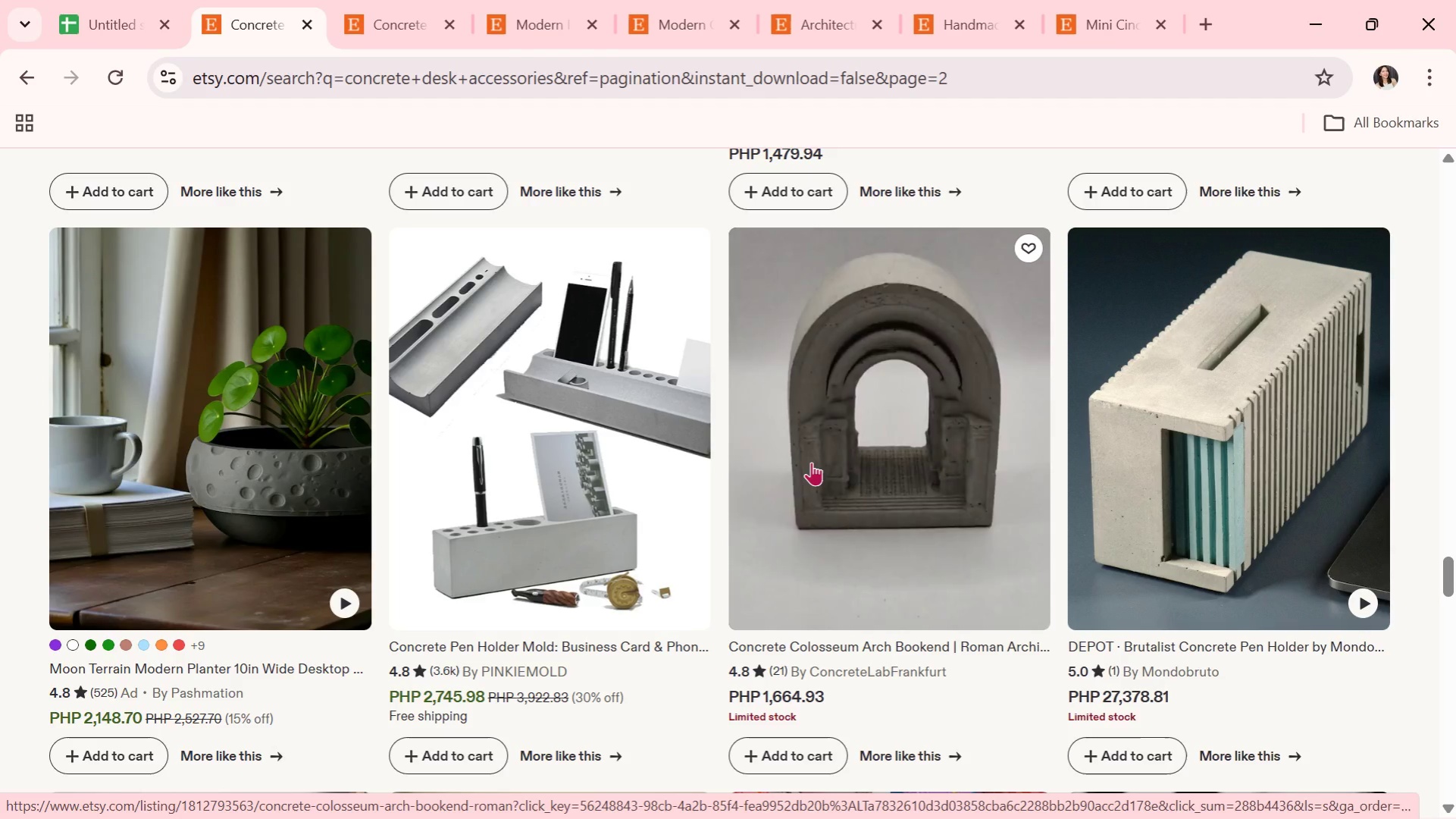 
wait(8.19)
 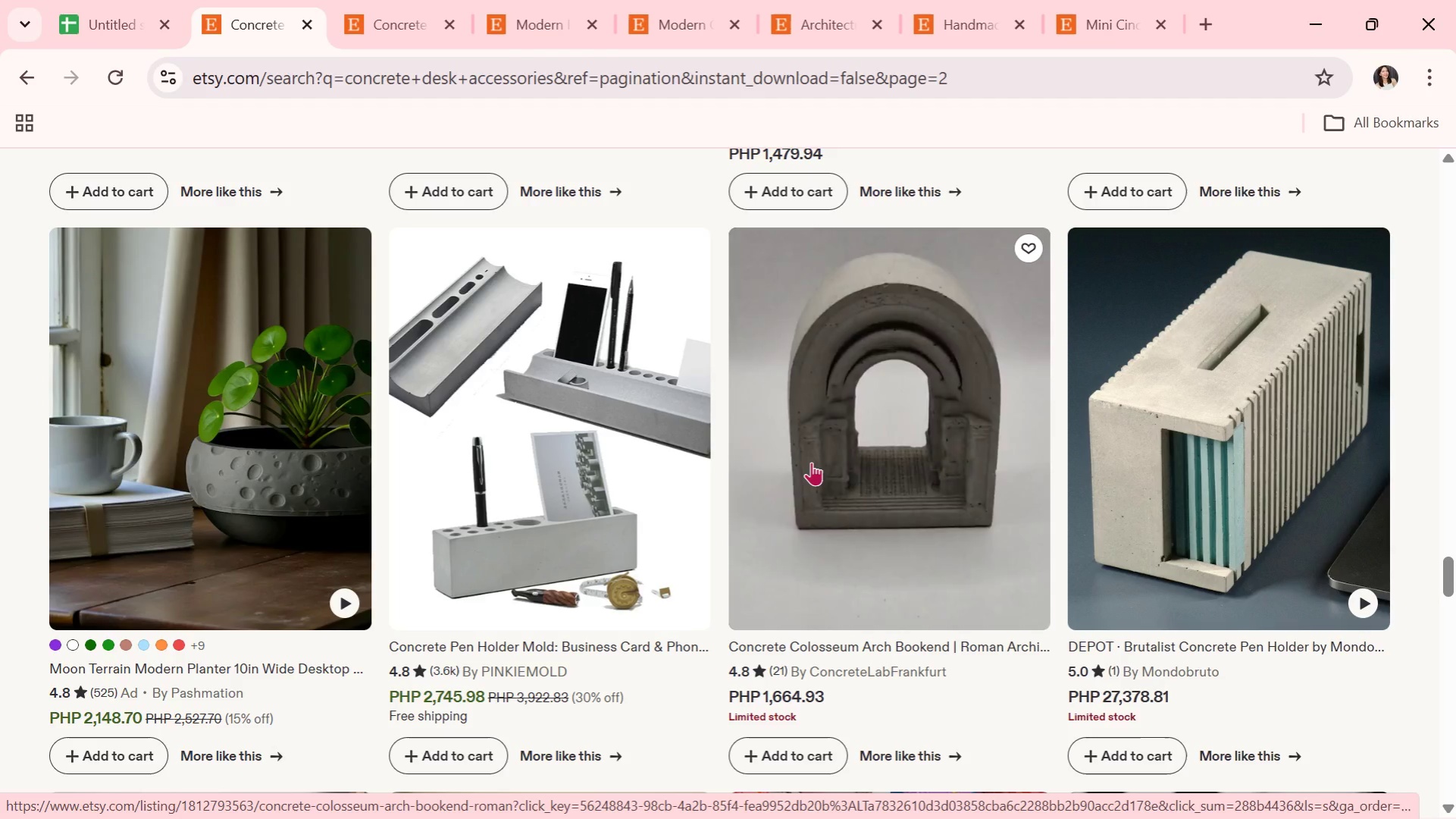 
scroll: coordinate [678, 515], scroll_direction: down, amount: 7.0
 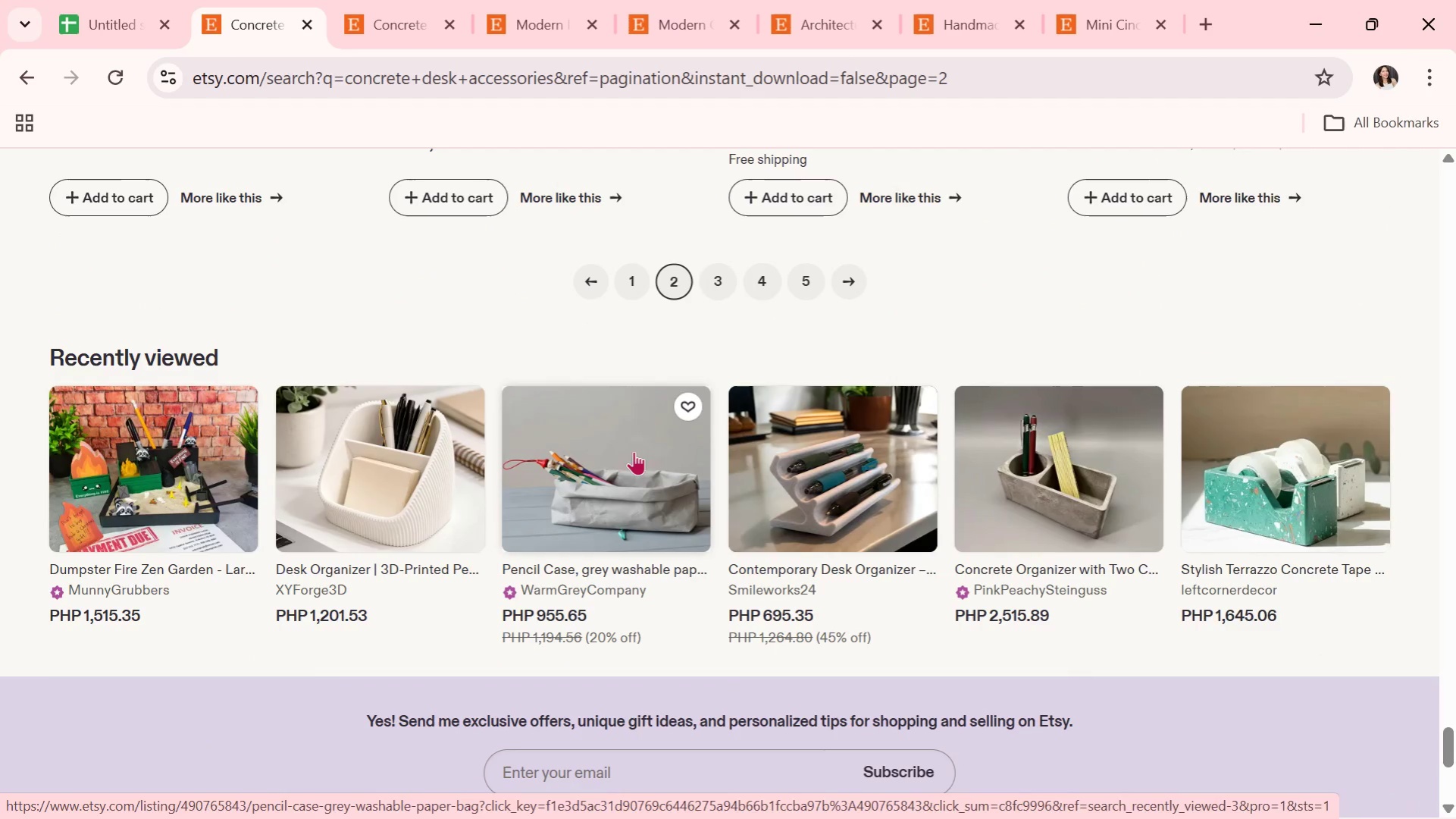 
left_click([716, 281])
 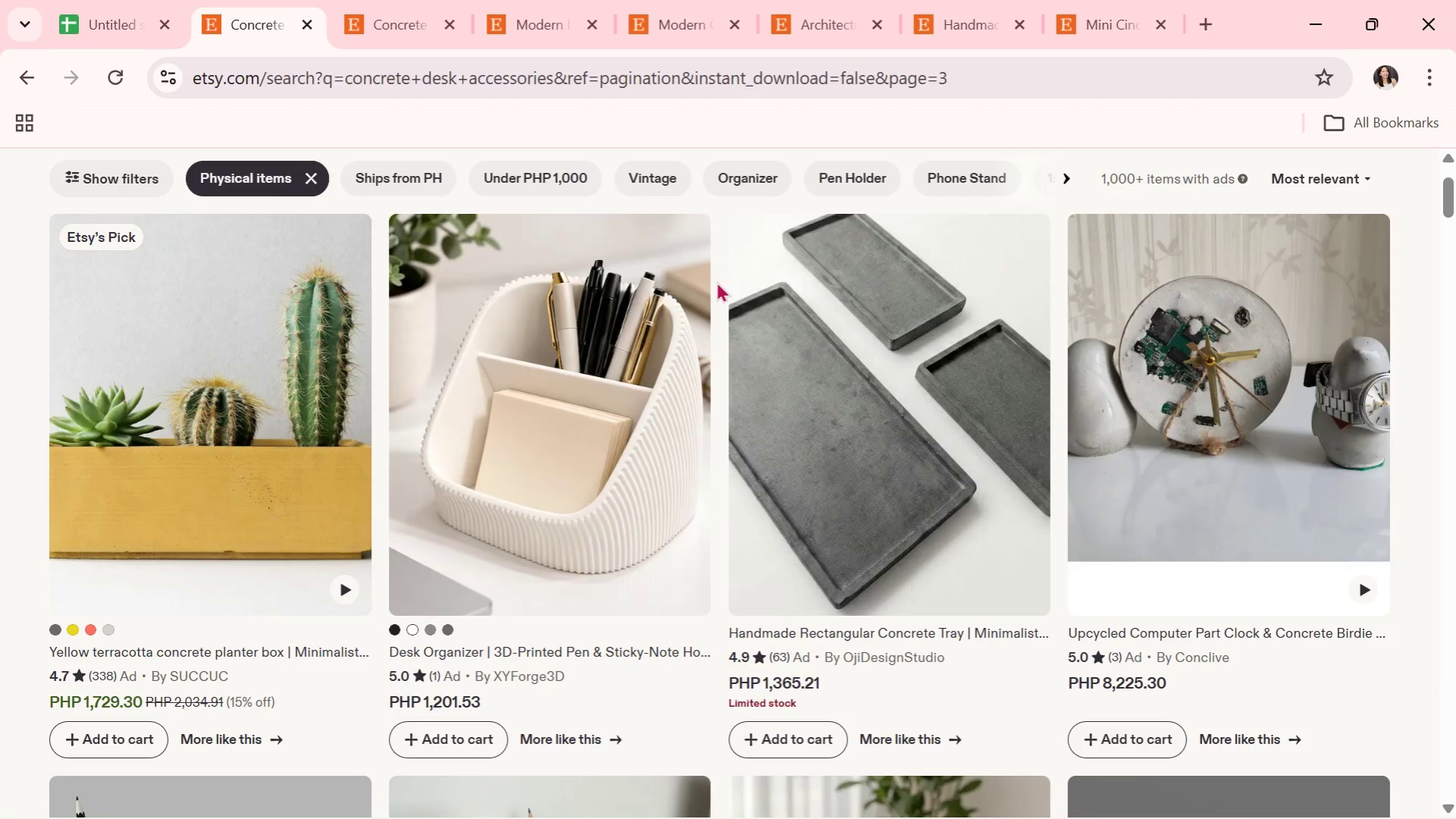 
scroll: coordinate [741, 339], scroll_direction: down, amount: 2.0
 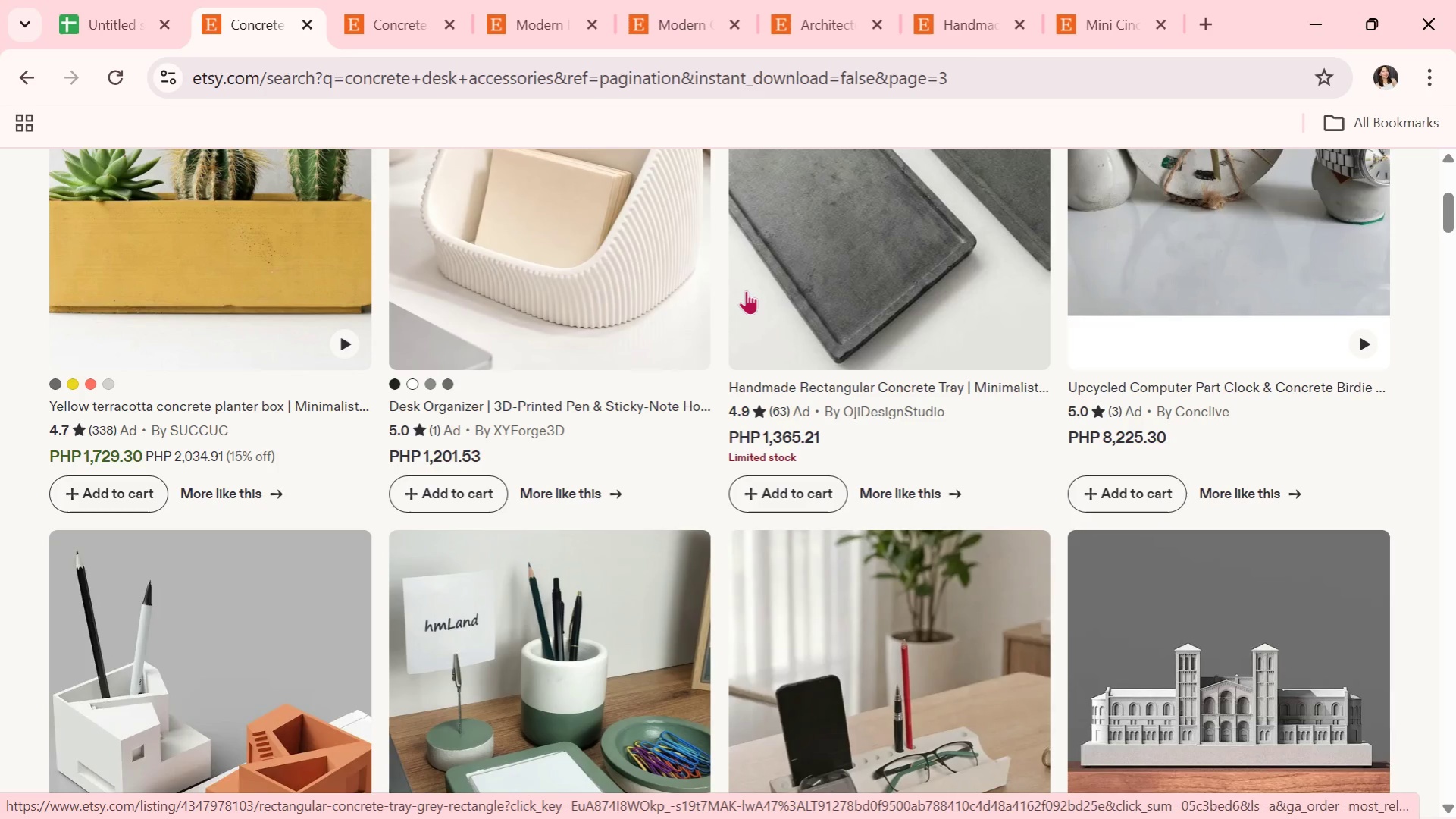 
wait(15.27)
 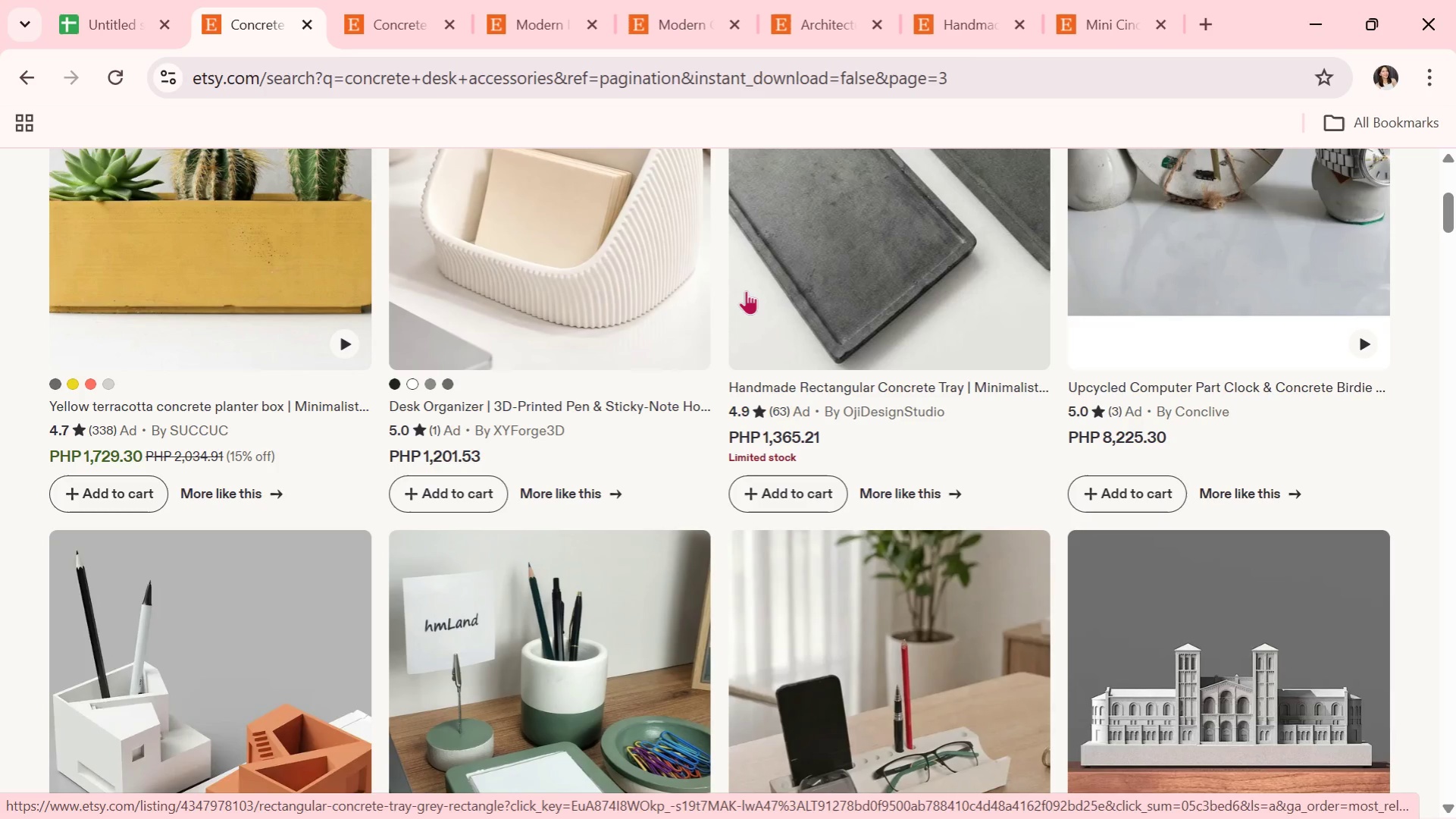 
scroll: coordinate [870, 325], scroll_direction: down, amount: 17.0
 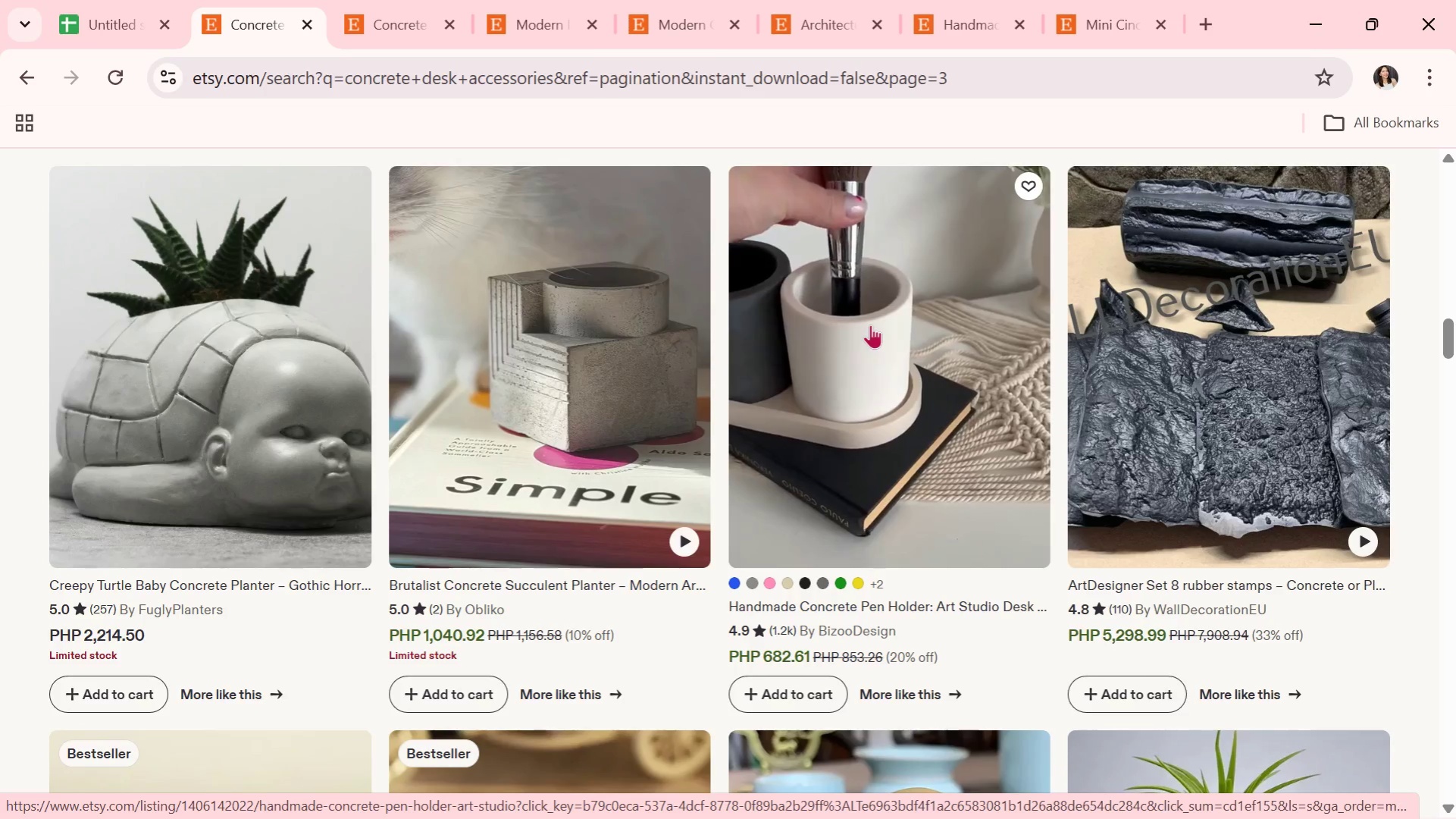 
scroll: coordinate [870, 325], scroll_direction: down, amount: 5.0
 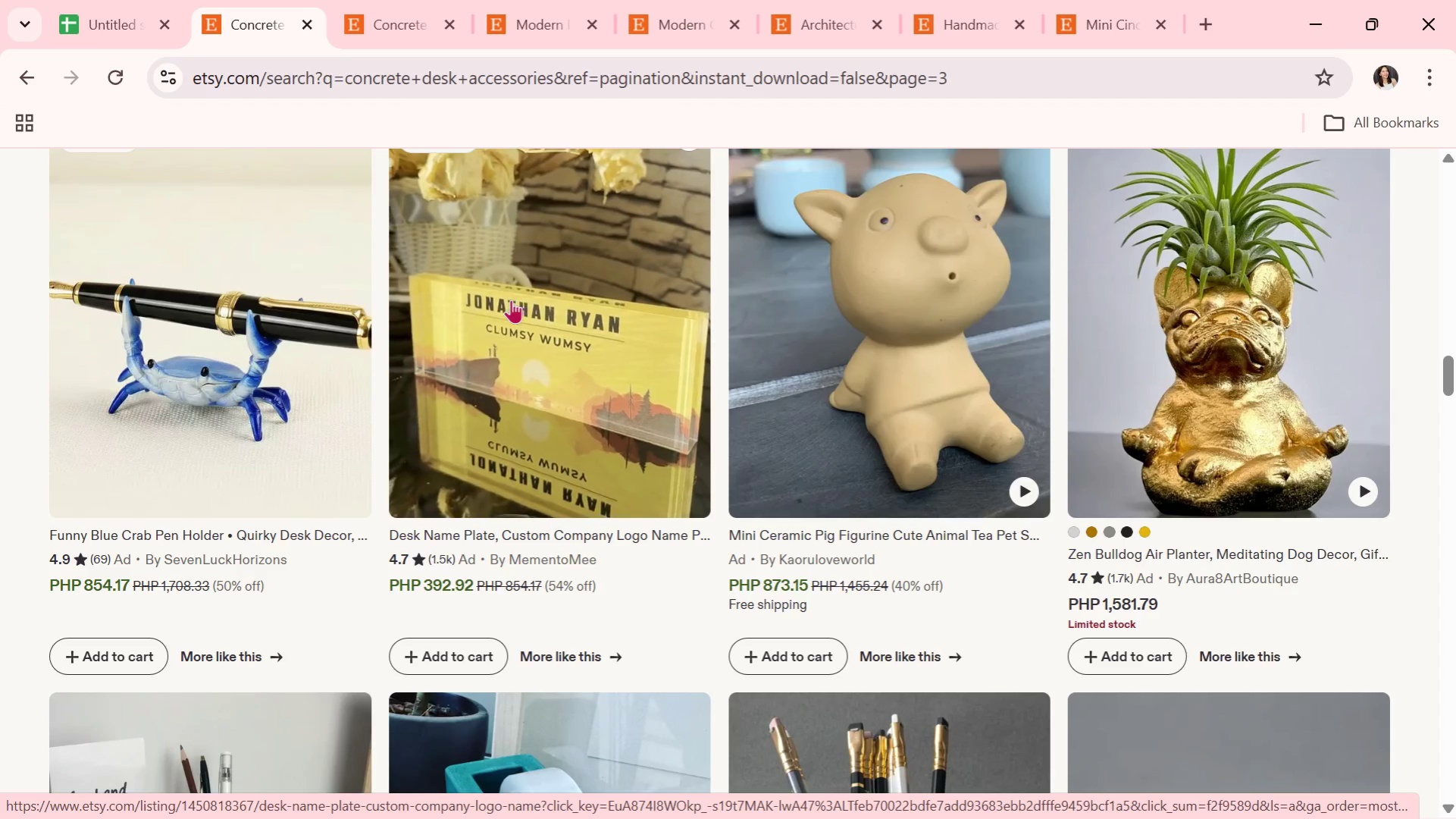 
wait(11.51)
 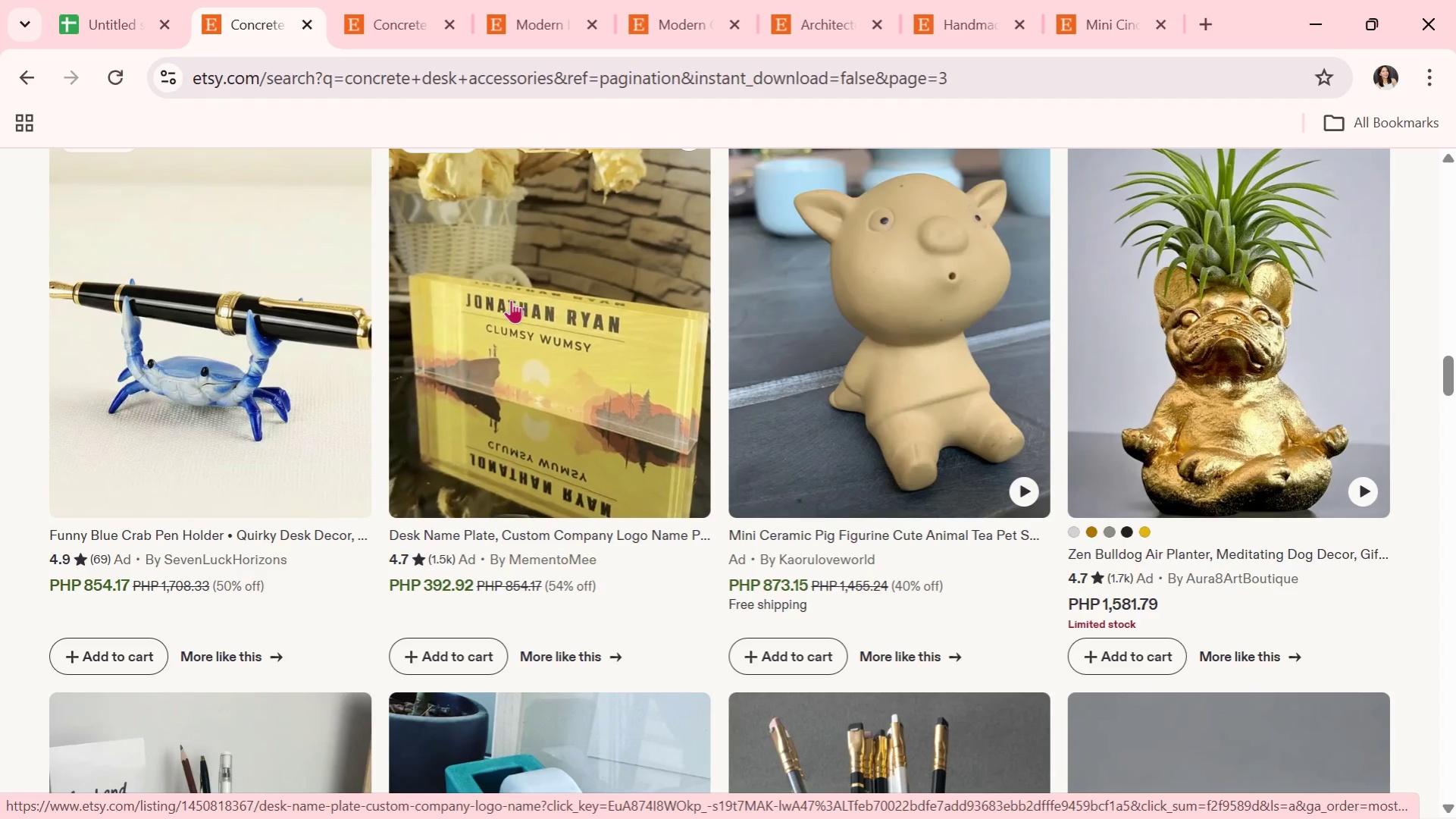 
scroll: coordinate [432, 271], scroll_direction: down, amount: 11.0
 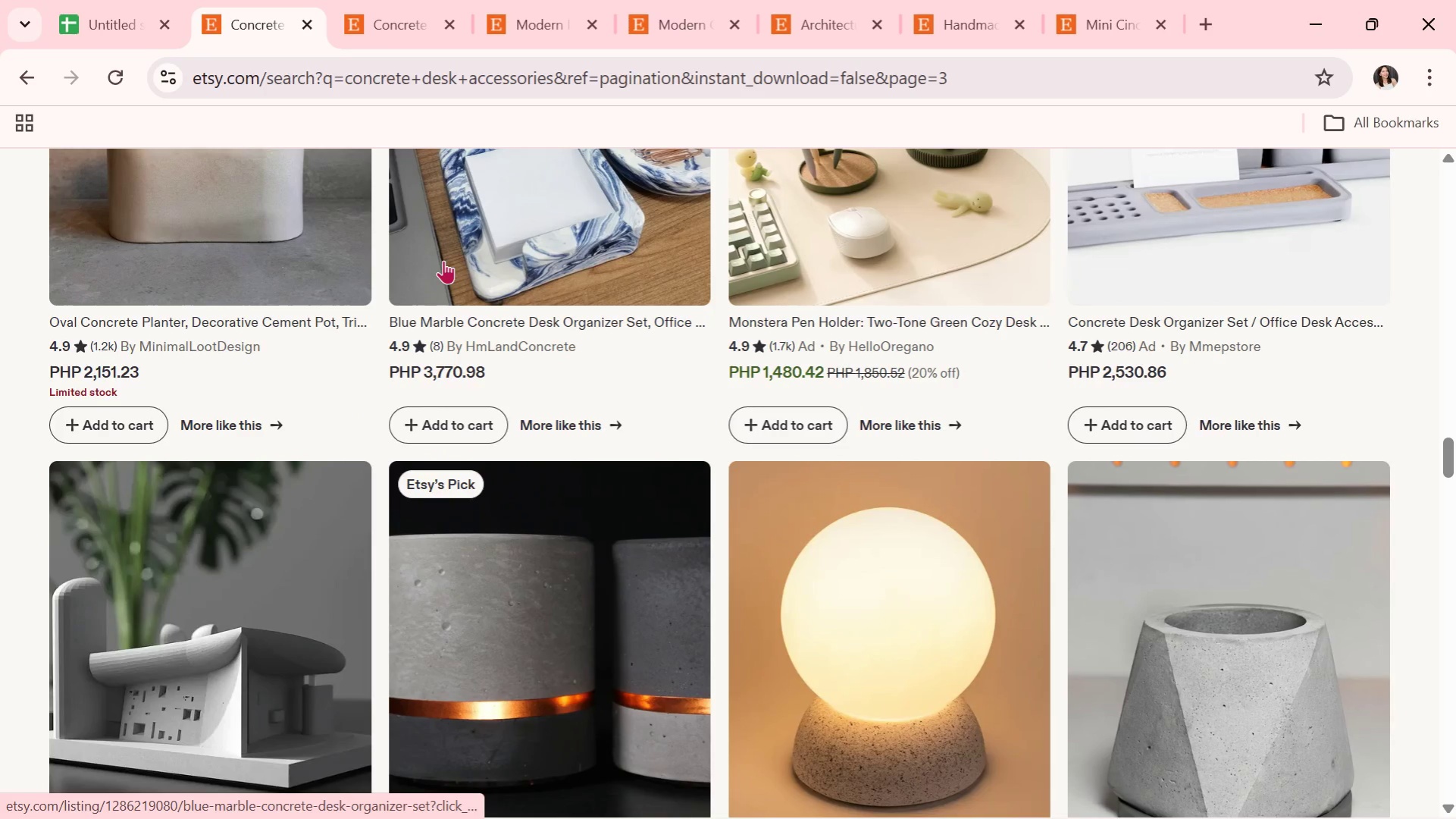 
scroll: coordinate [443, 260], scroll_direction: up, amount: 2.0
 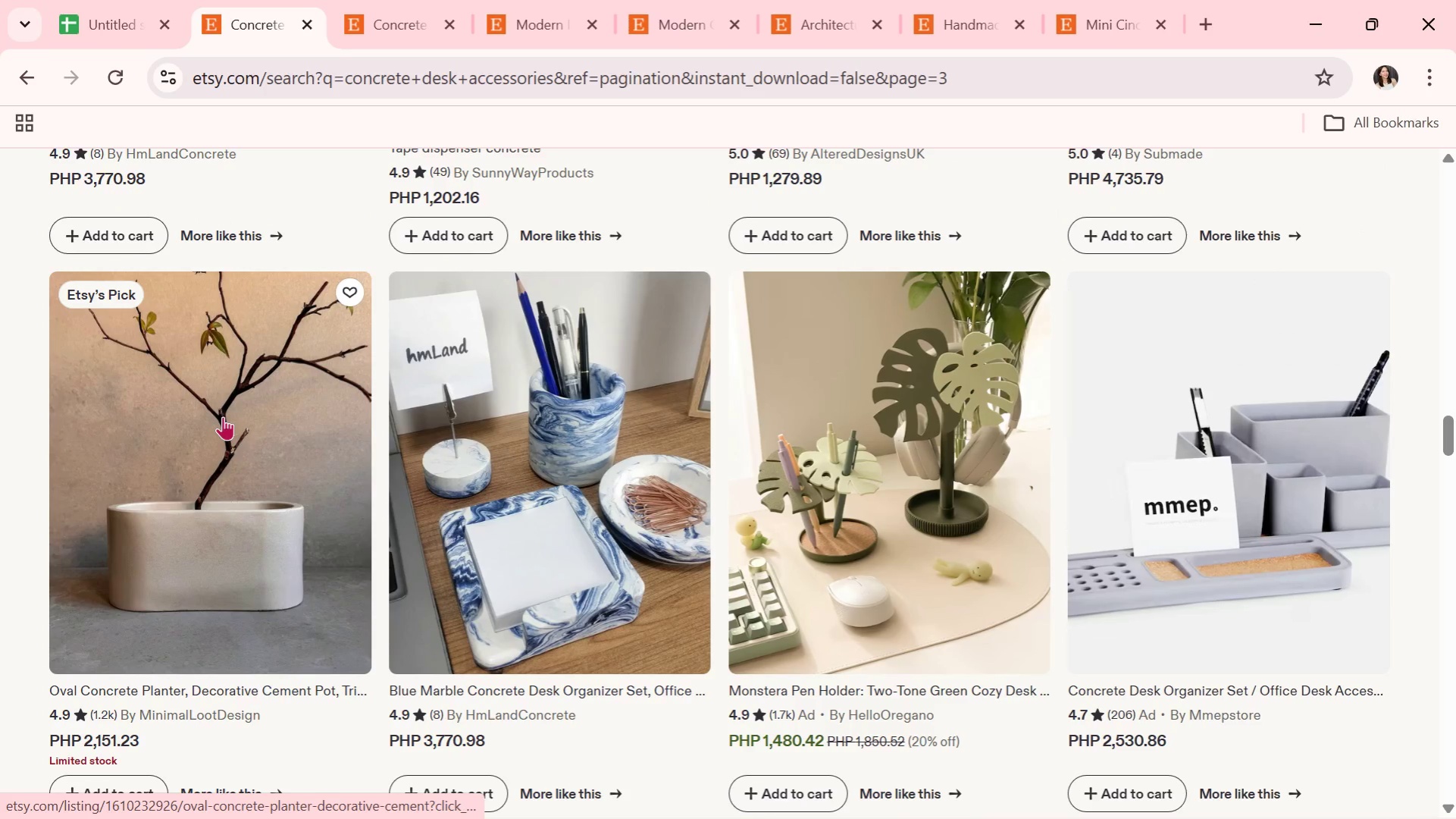 
scroll: coordinate [1021, 508], scroll_direction: down, amount: 27.0
 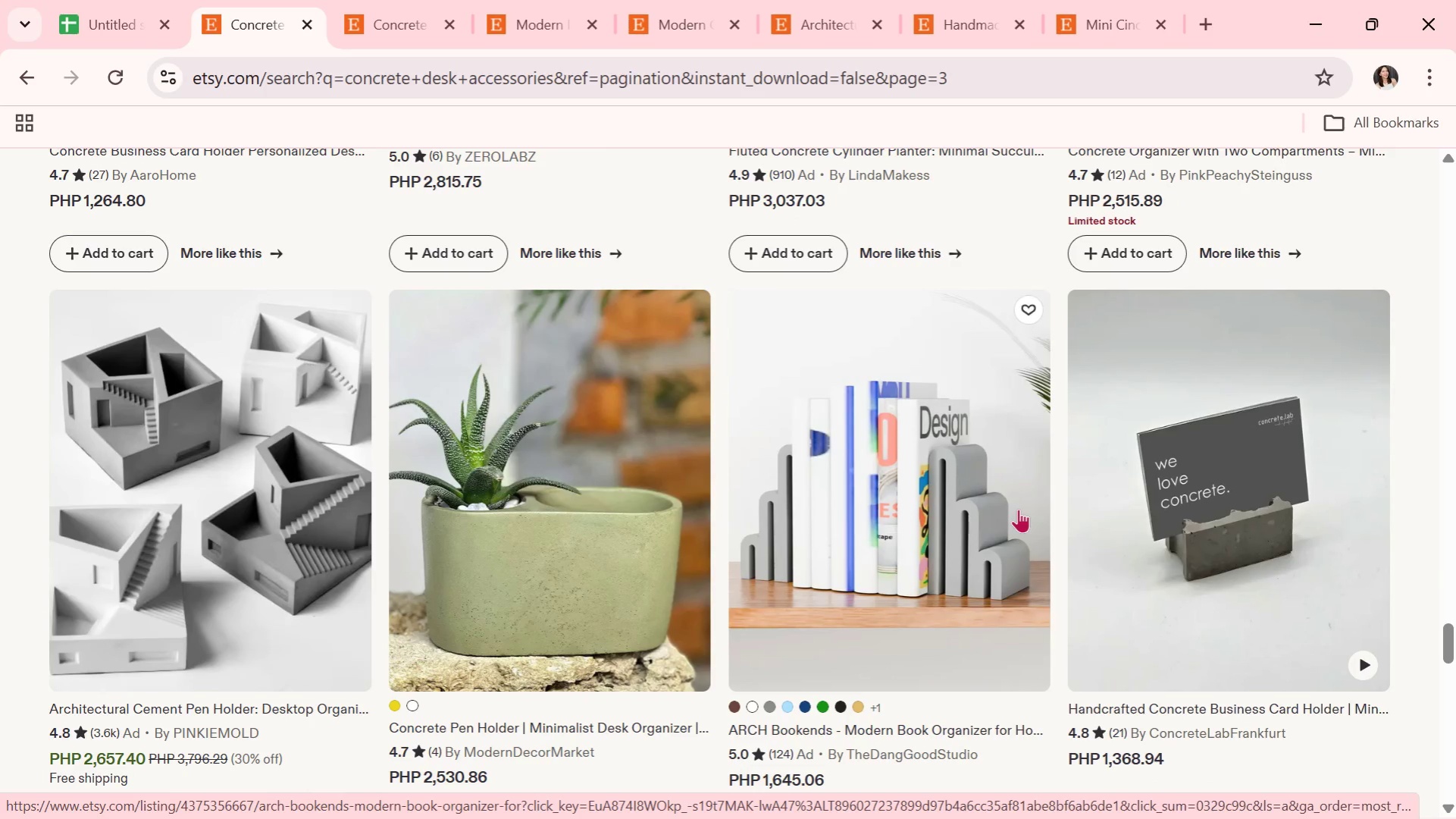 
scroll: coordinate [1016, 509], scroll_direction: down, amount: 5.0
 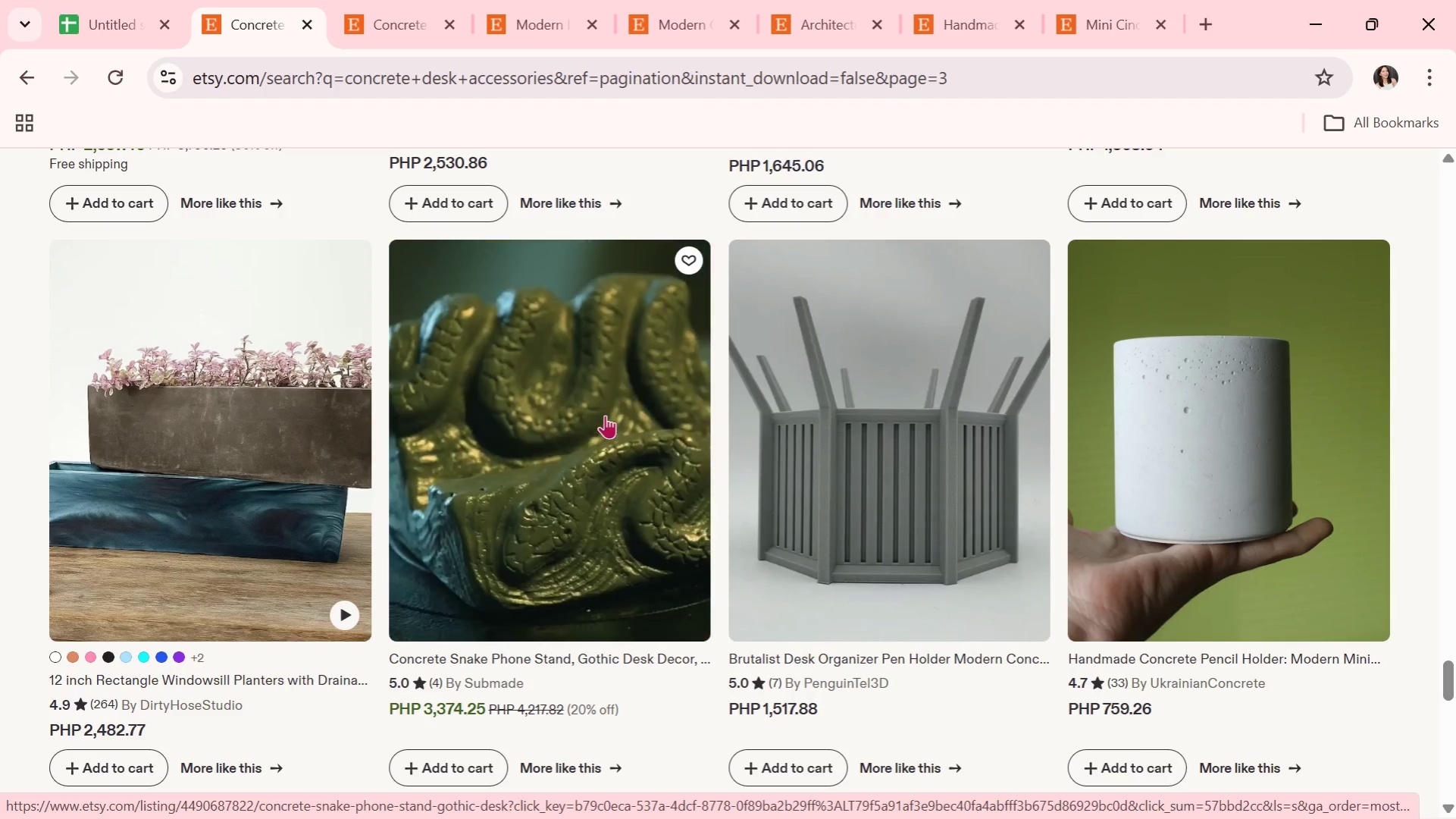 
wait(6.12)
 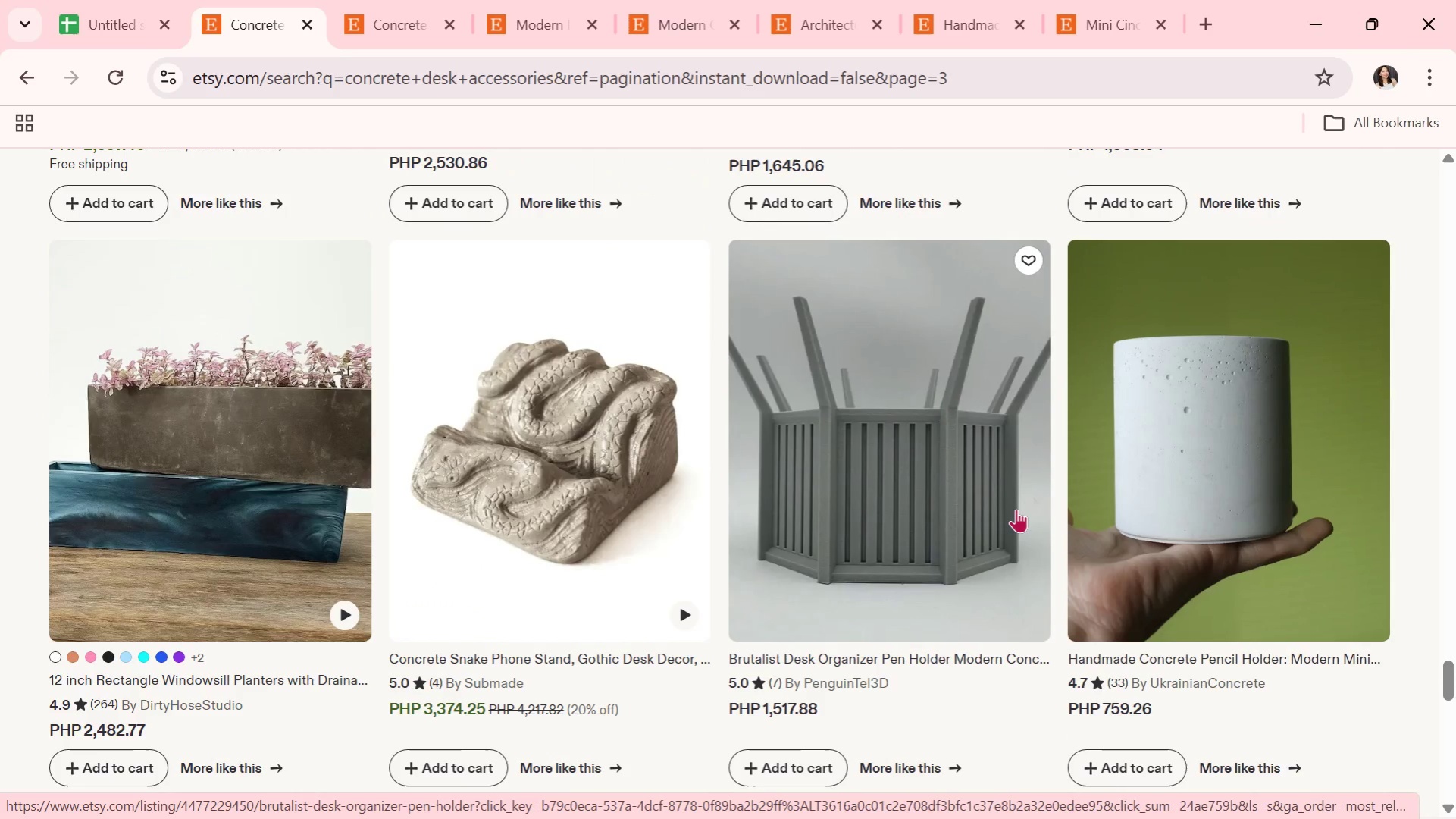 
scroll: coordinate [605, 413], scroll_direction: down, amount: 10.0
 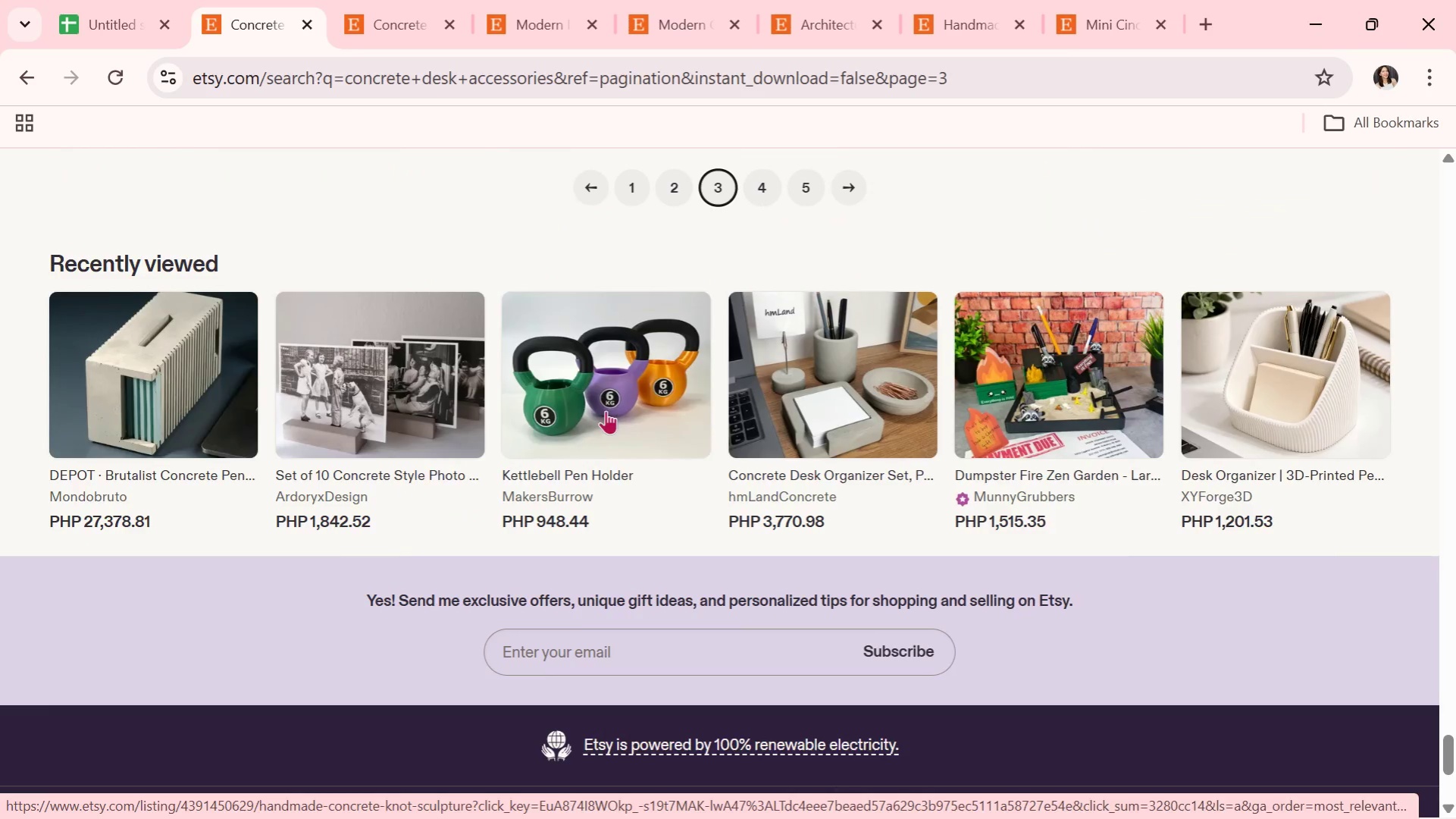 
scroll: coordinate [606, 407], scroll_direction: up, amount: 1.0
 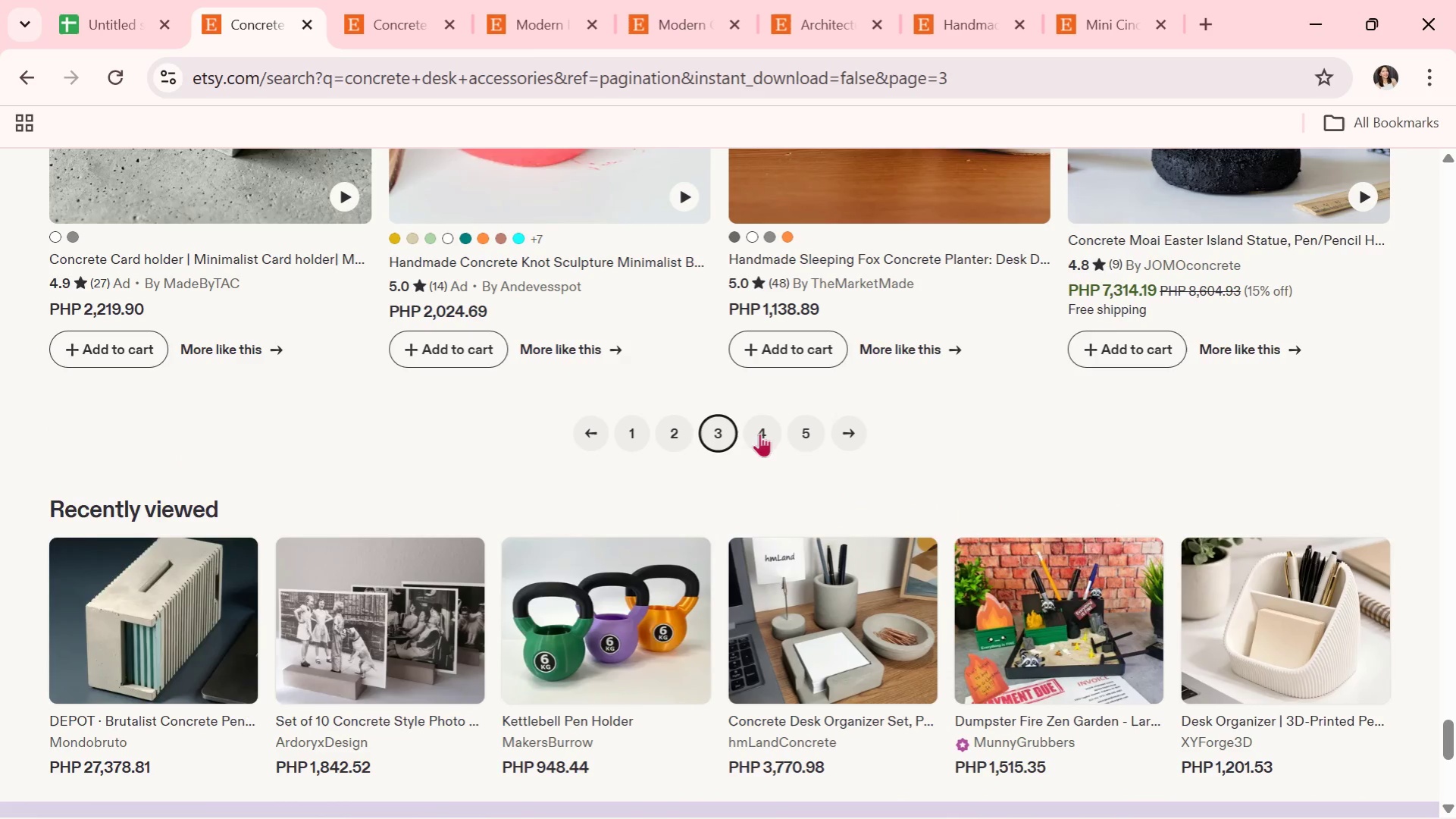 
left_click_drag(start_coordinate=[772, 443], to_coordinate=[771, 447])
 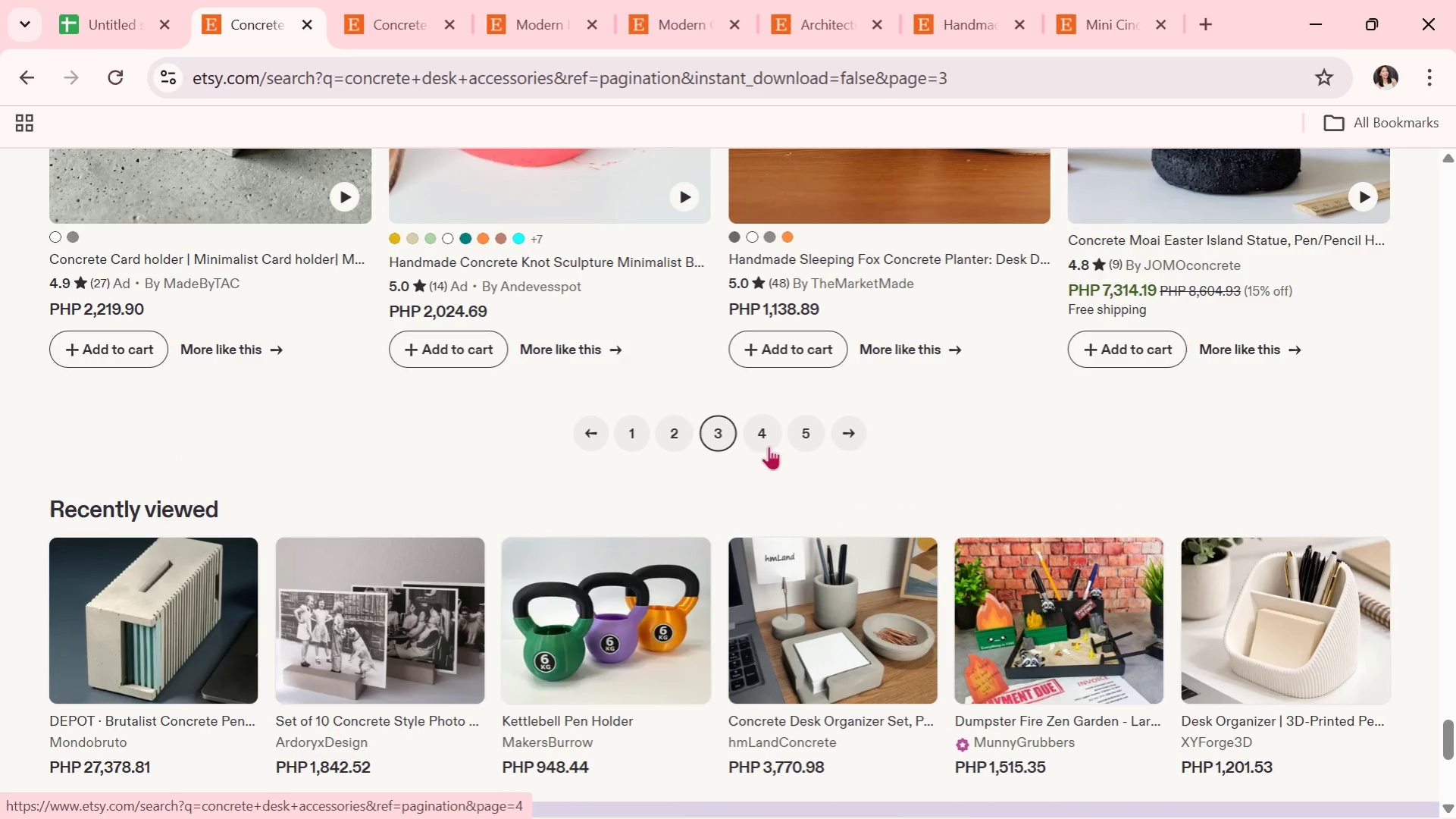 
left_click_drag(start_coordinate=[766, 444], to_coordinate=[766, 439])
 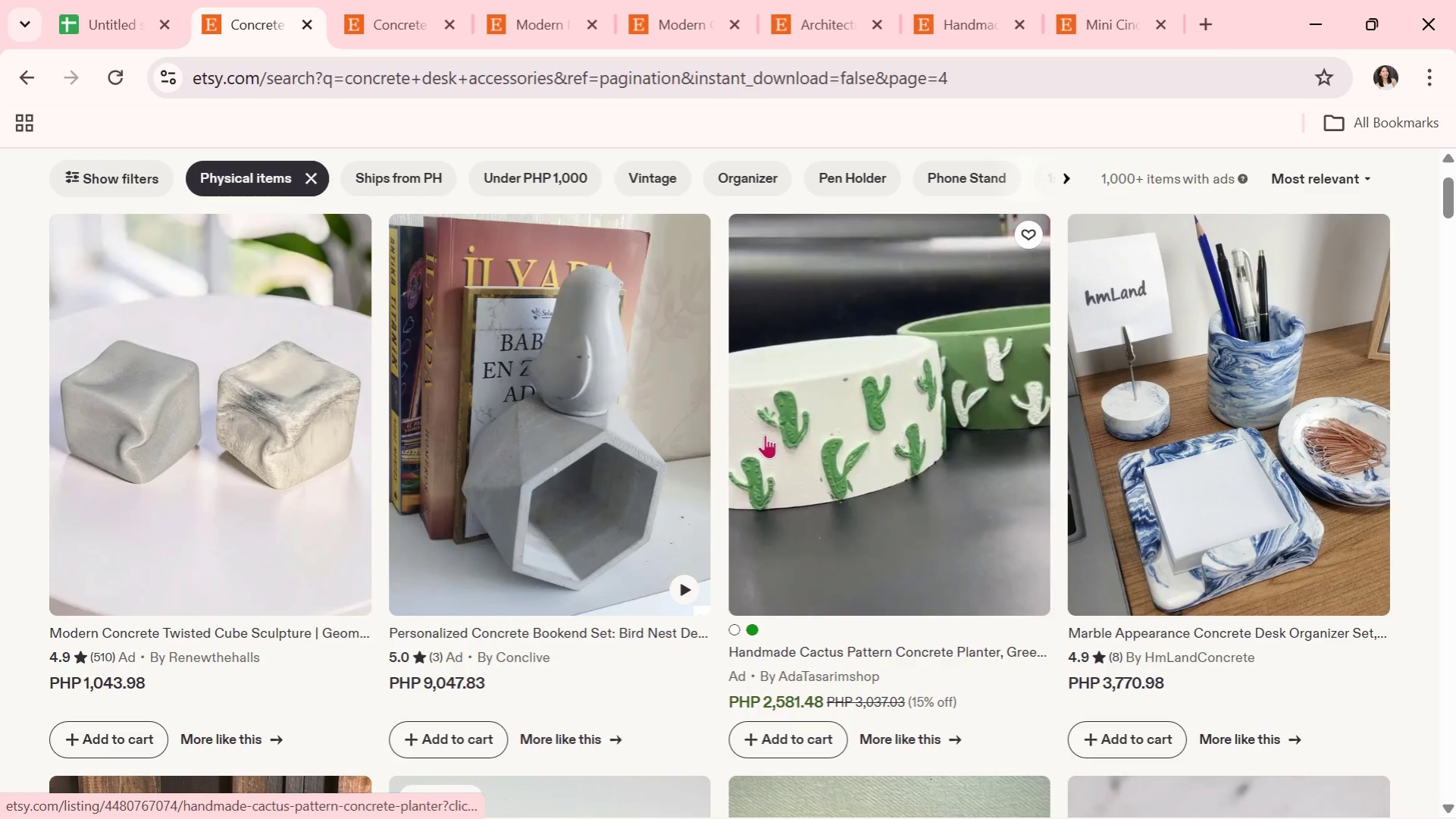 
scroll: coordinate [754, 437], scroll_direction: down, amount: 3.0
 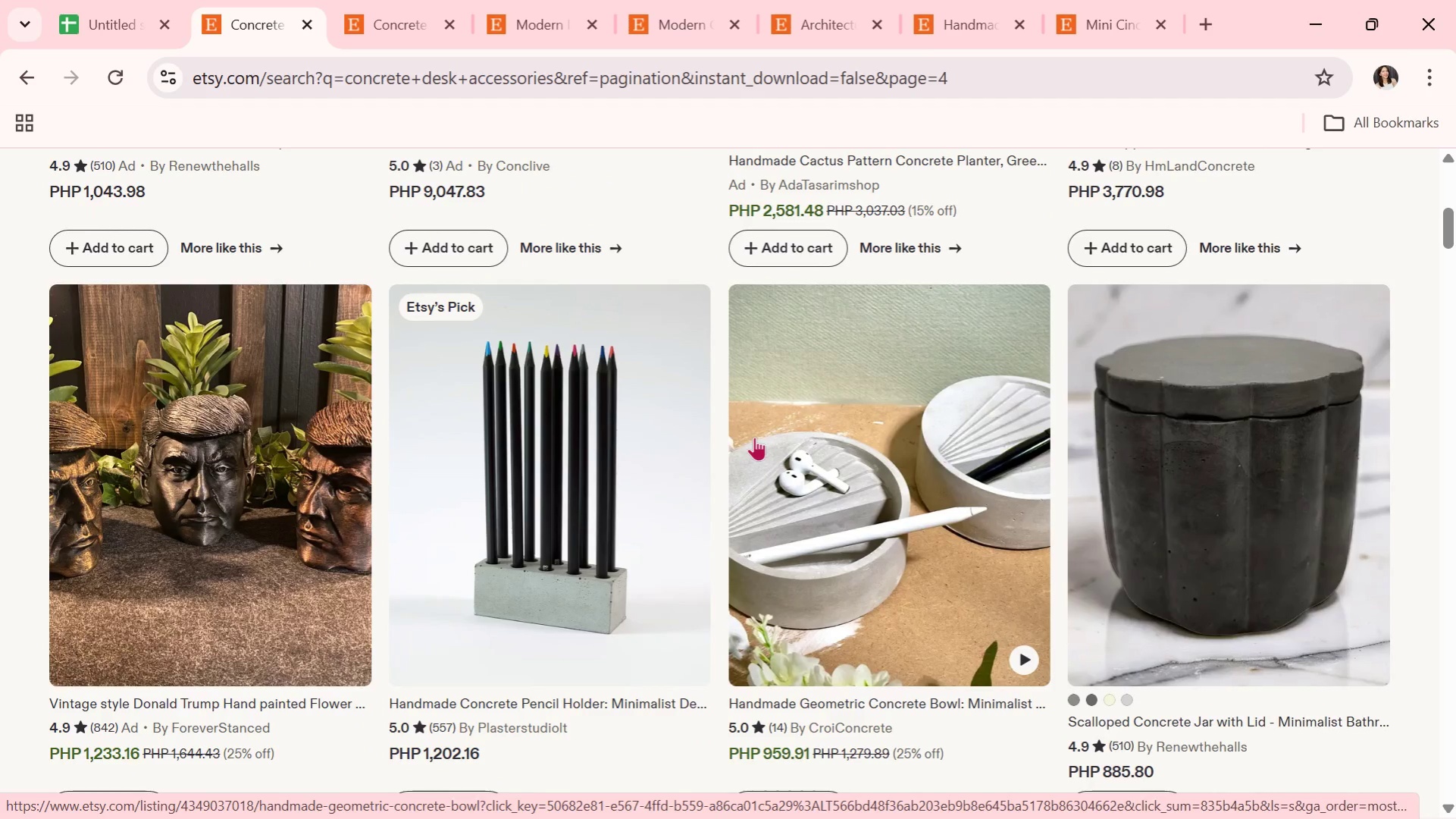 
scroll: coordinate [197, 362], scroll_direction: up, amount: 3.0
 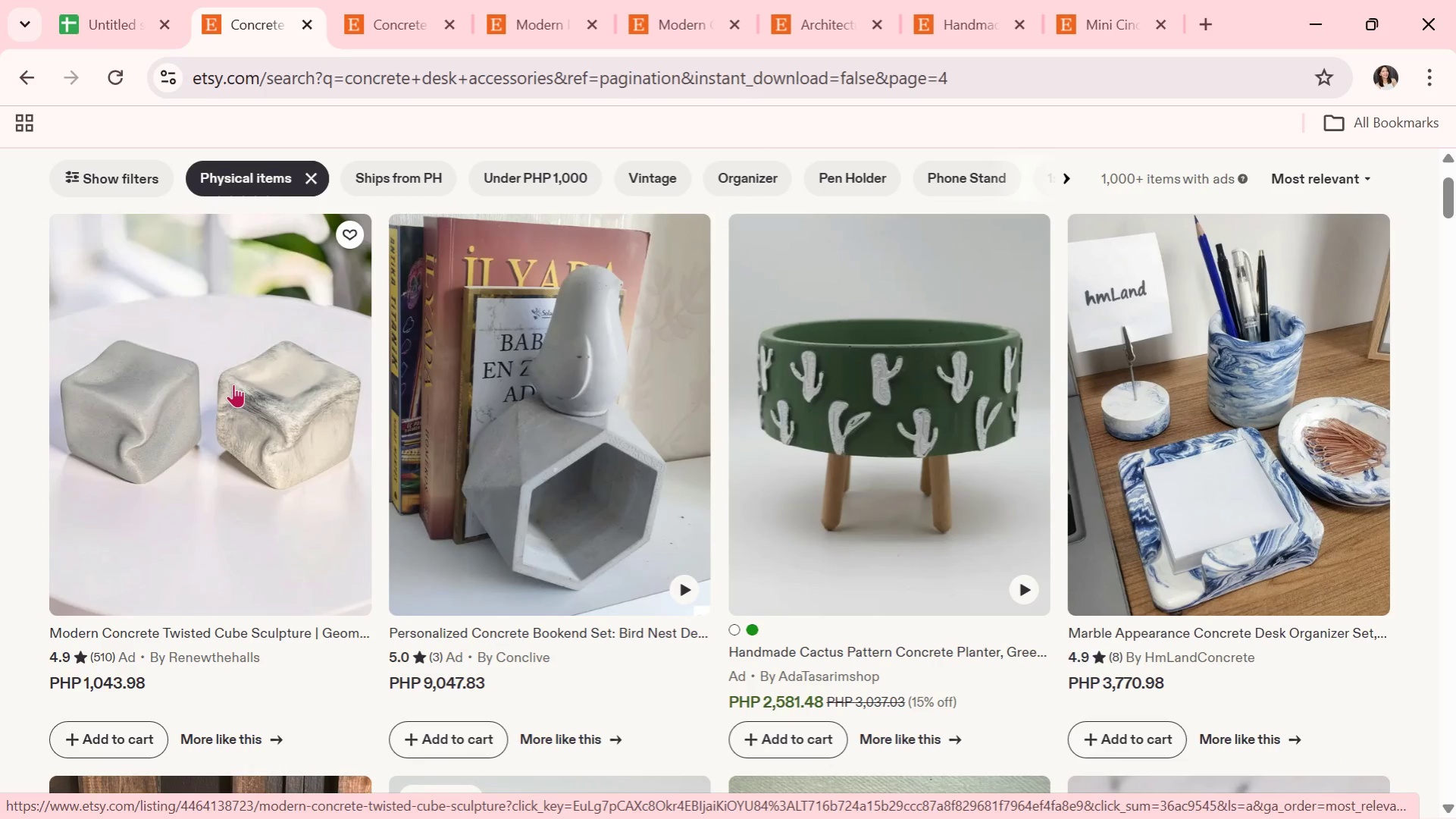 
left_click([233, 384])
 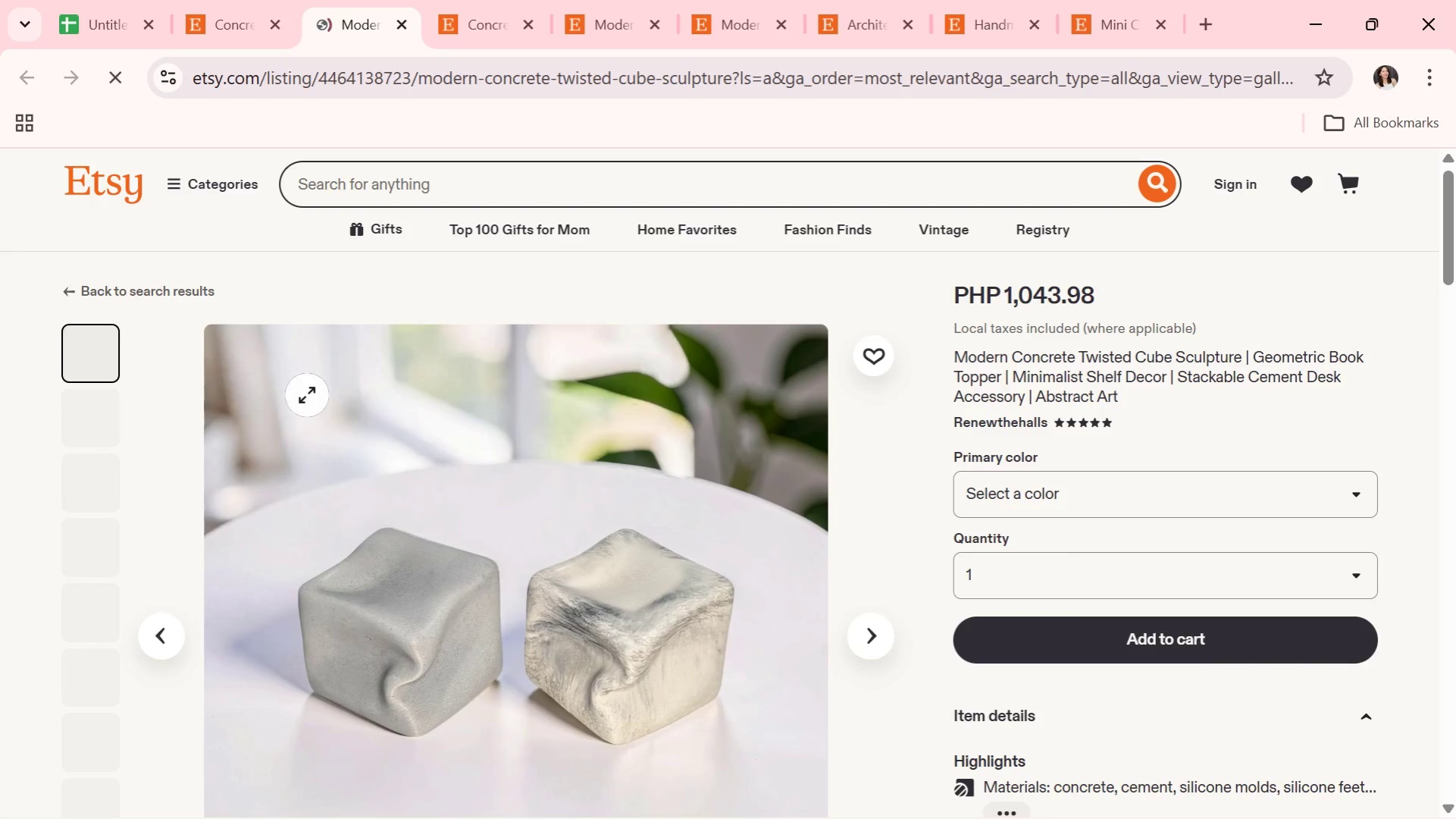 
scroll: coordinate [693, 552], scroll_direction: none, amount: 0.0
 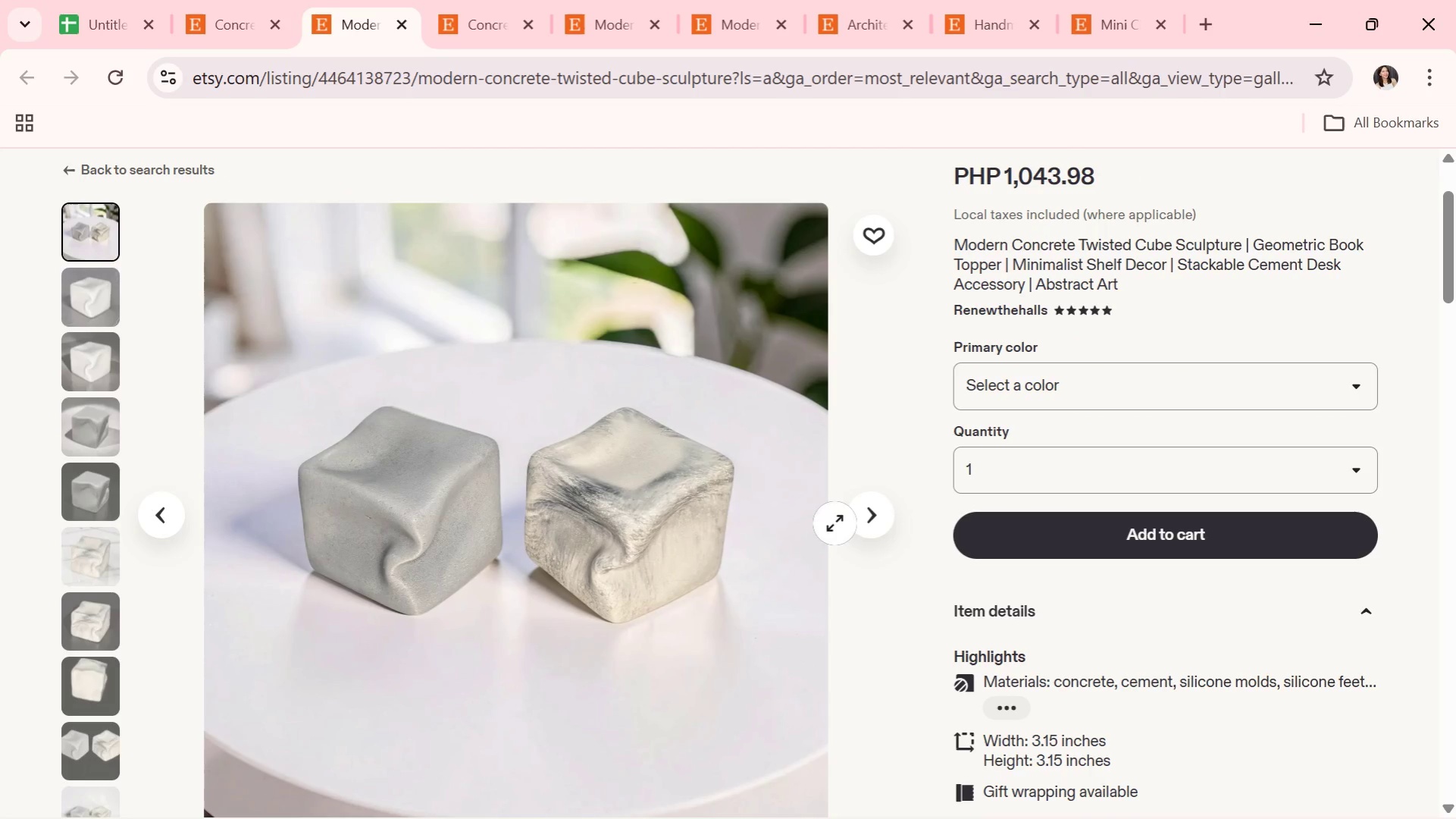 
left_click([862, 522])
 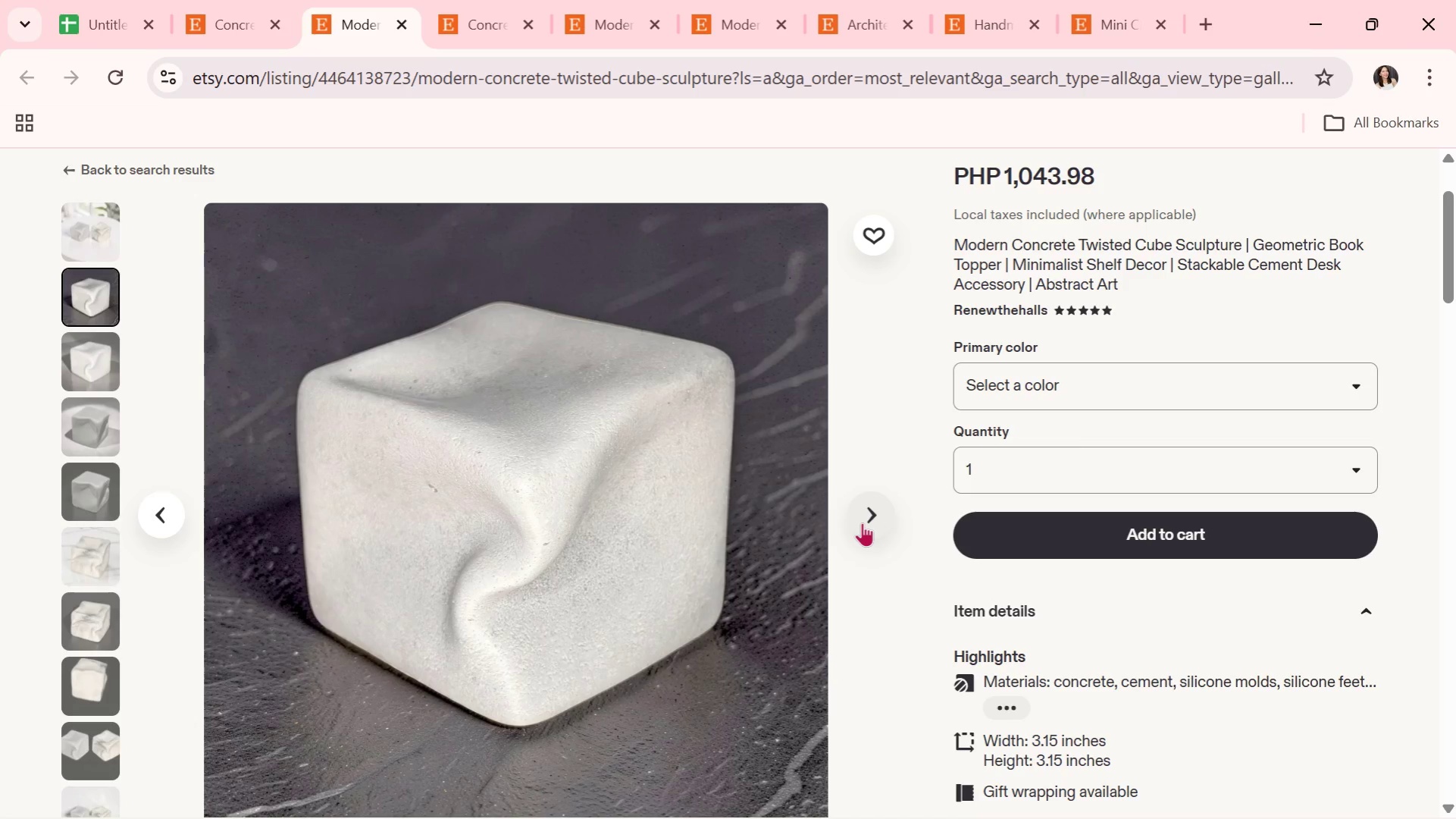 
left_click([862, 522])
 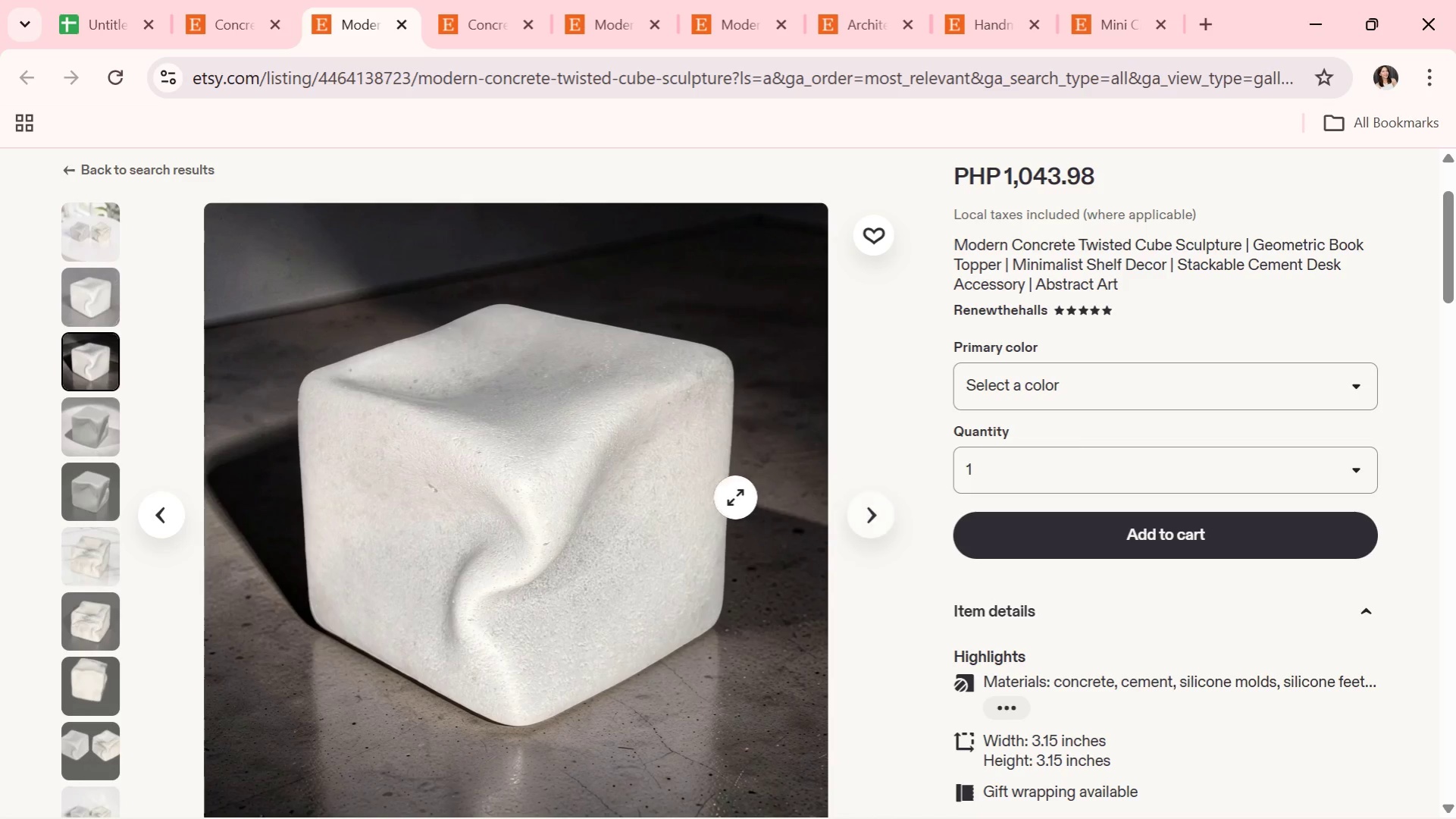 
mouse_move([349, -3])
 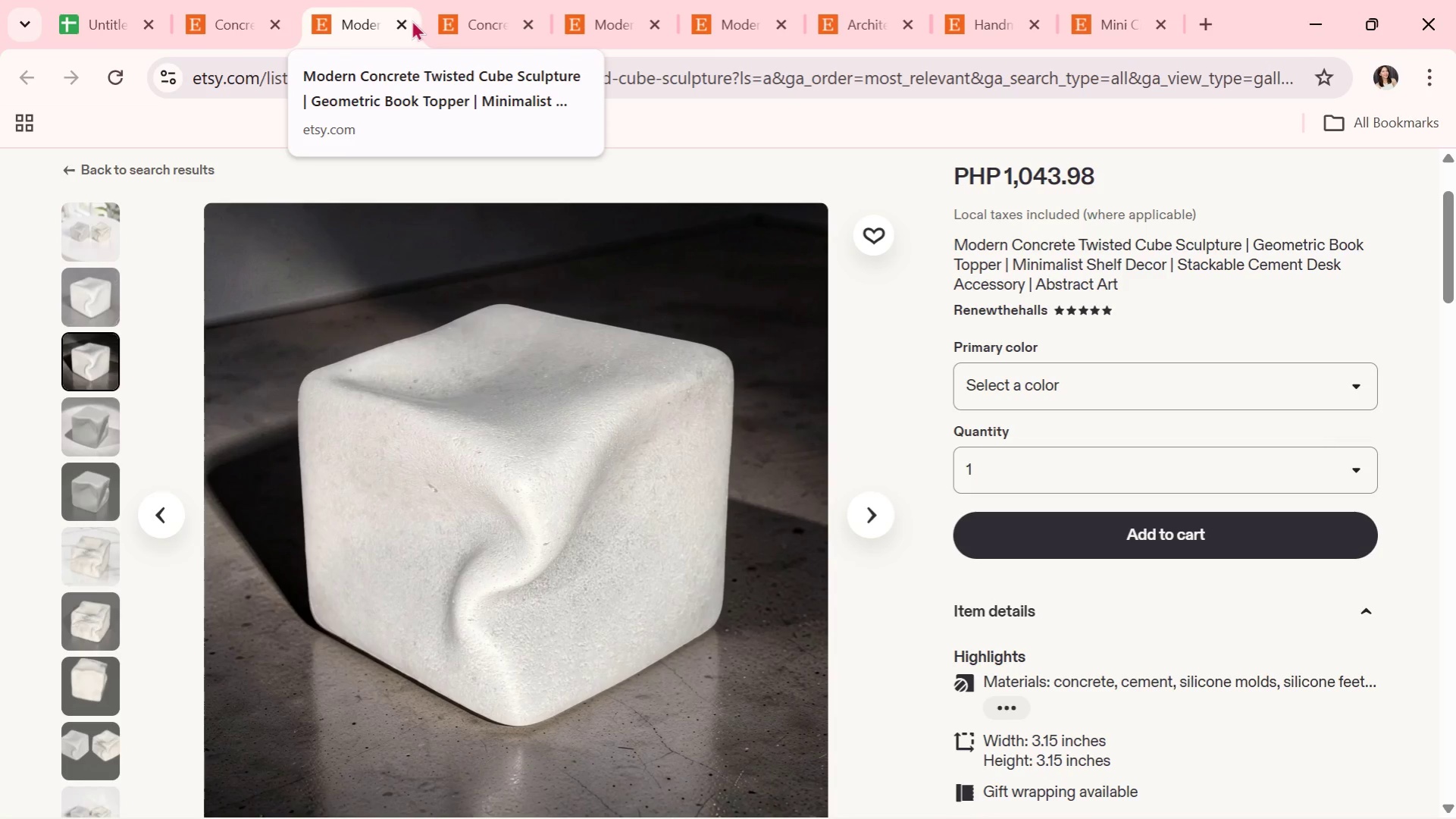 
left_click([405, 22])
 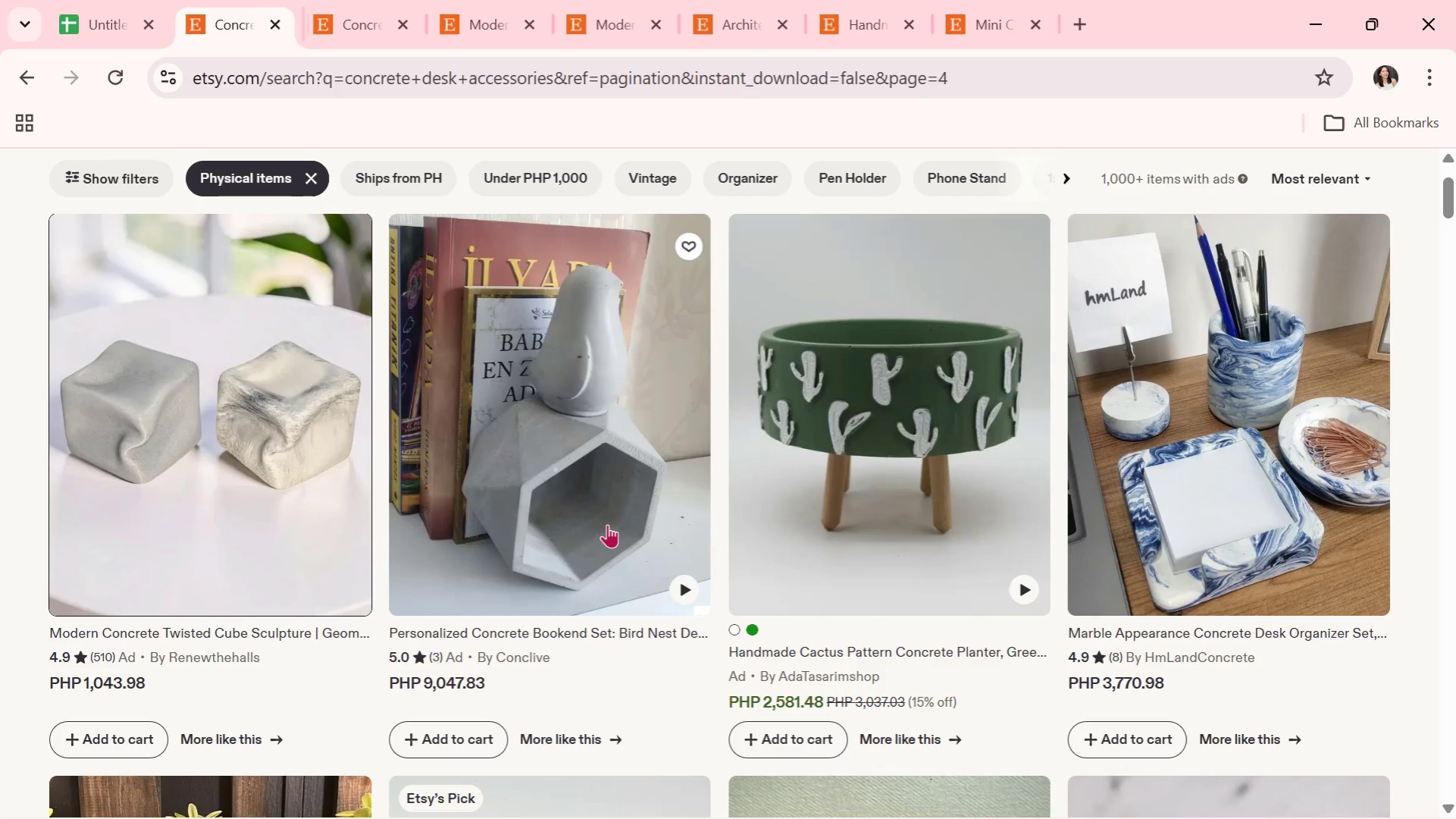 
scroll: coordinate [609, 542], scroll_direction: down, amount: 2.0
 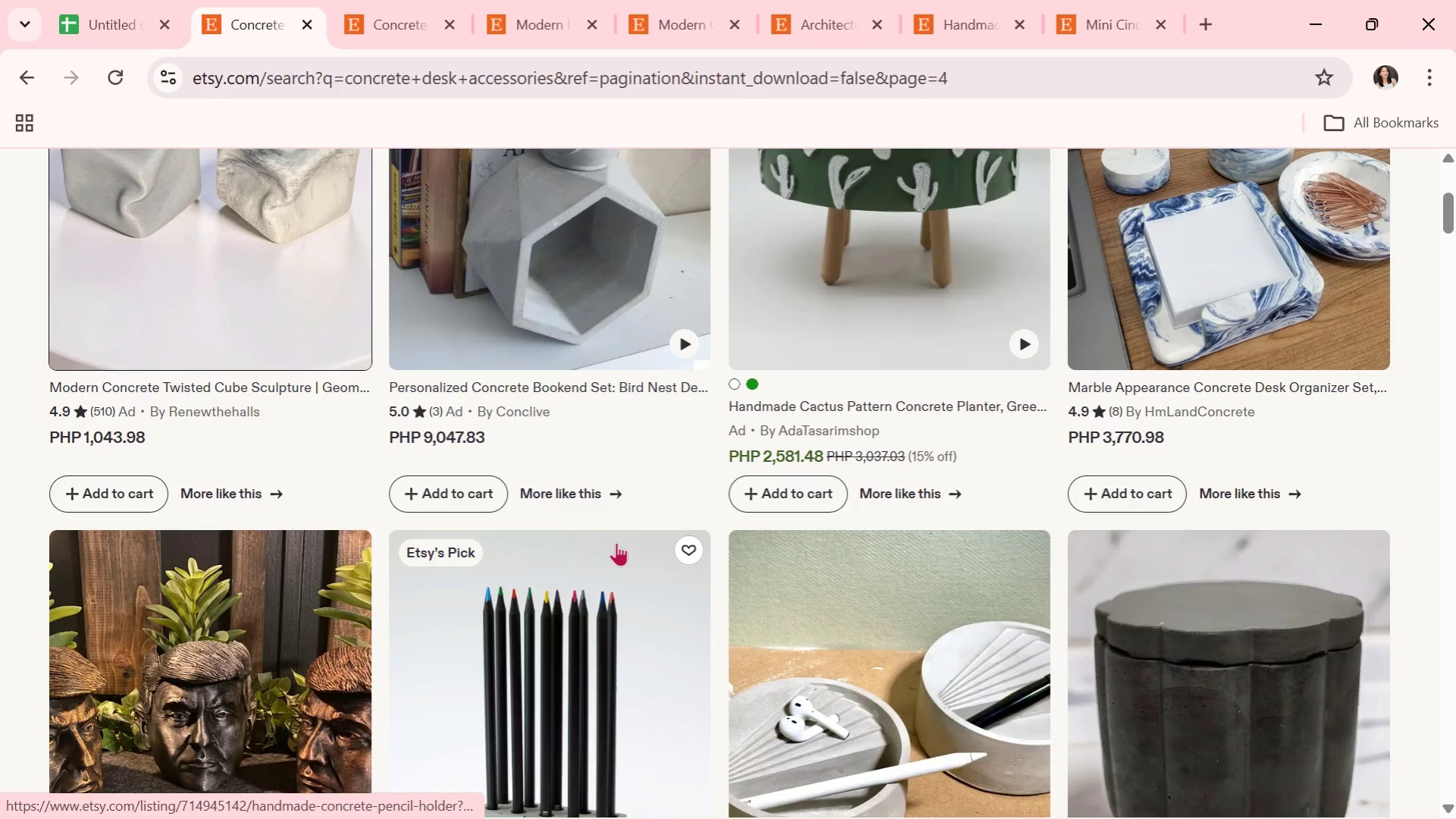 
scroll: coordinate [616, 542], scroll_direction: none, amount: 0.0
 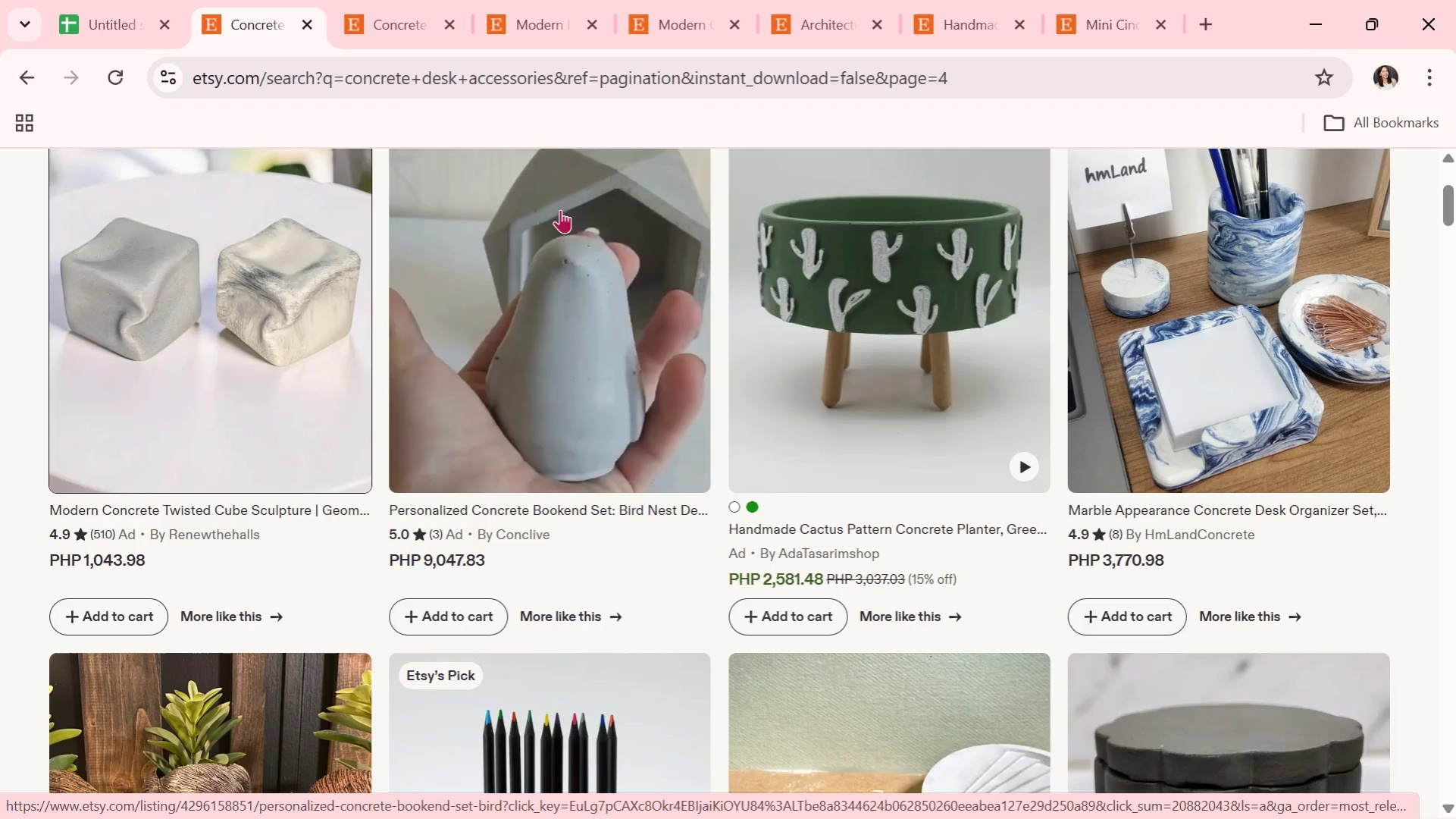 
wait(14.89)
 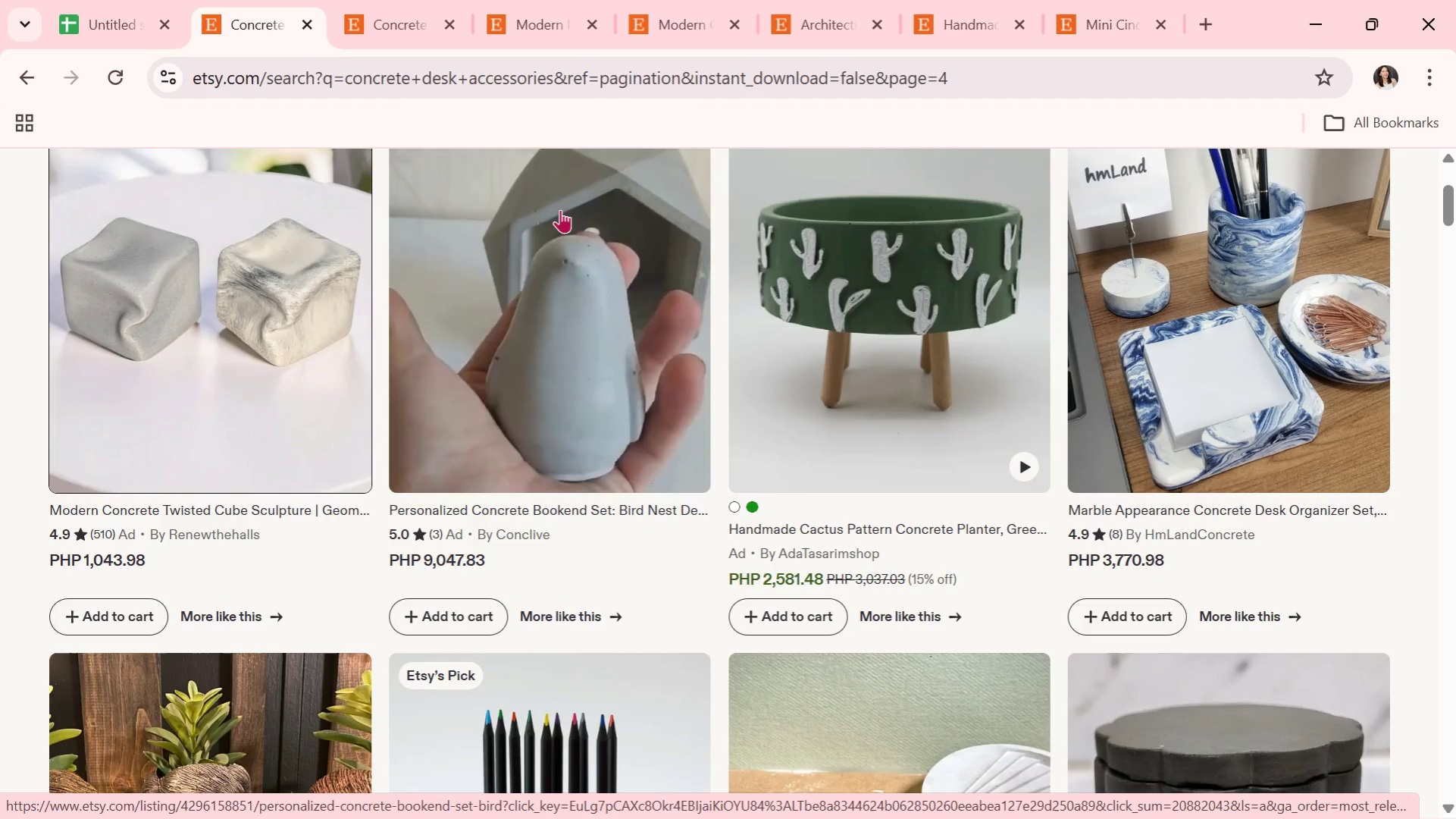 
scroll: coordinate [583, 404], scroll_direction: down, amount: 2.0
 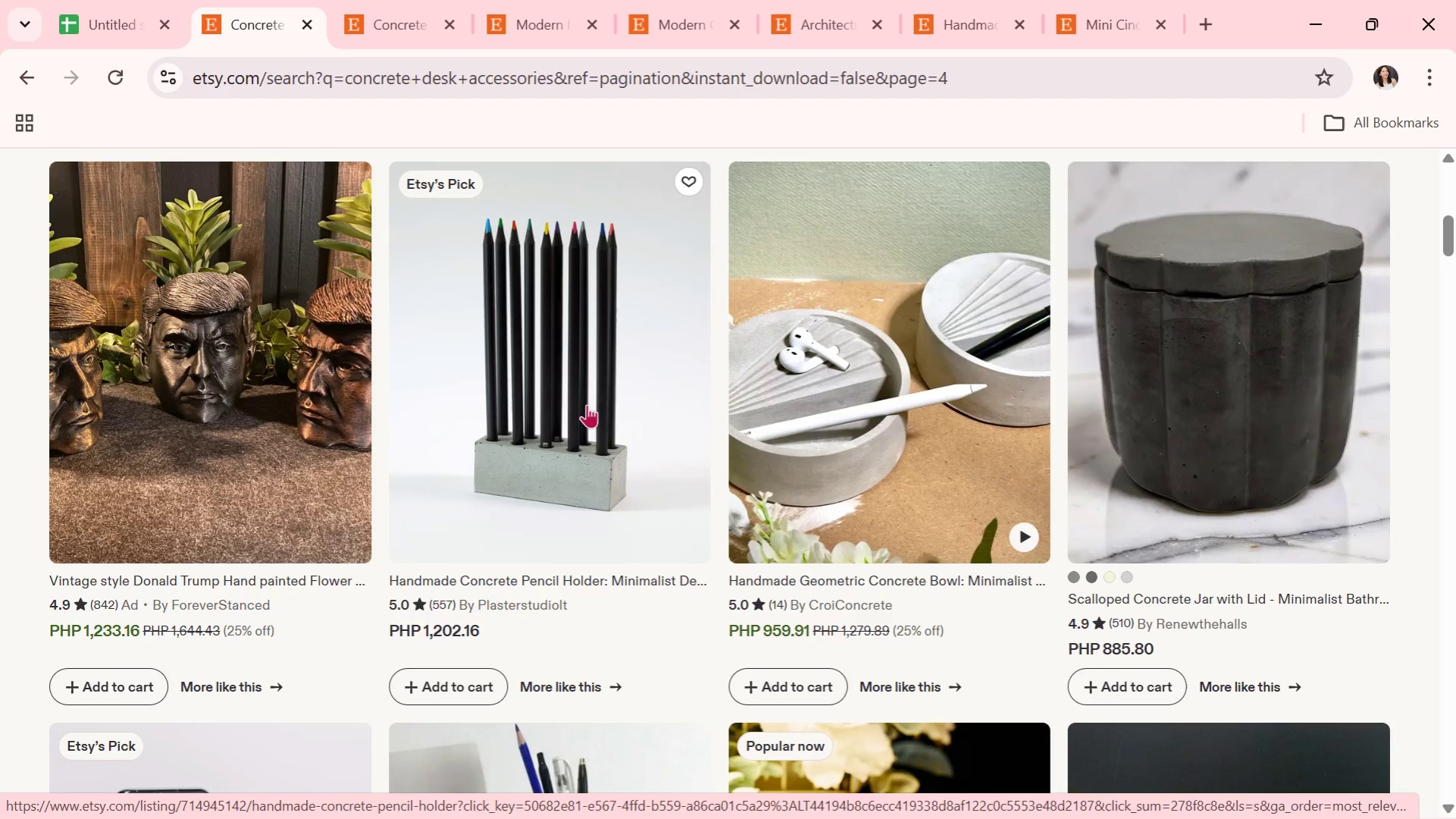 
wait(5.25)
 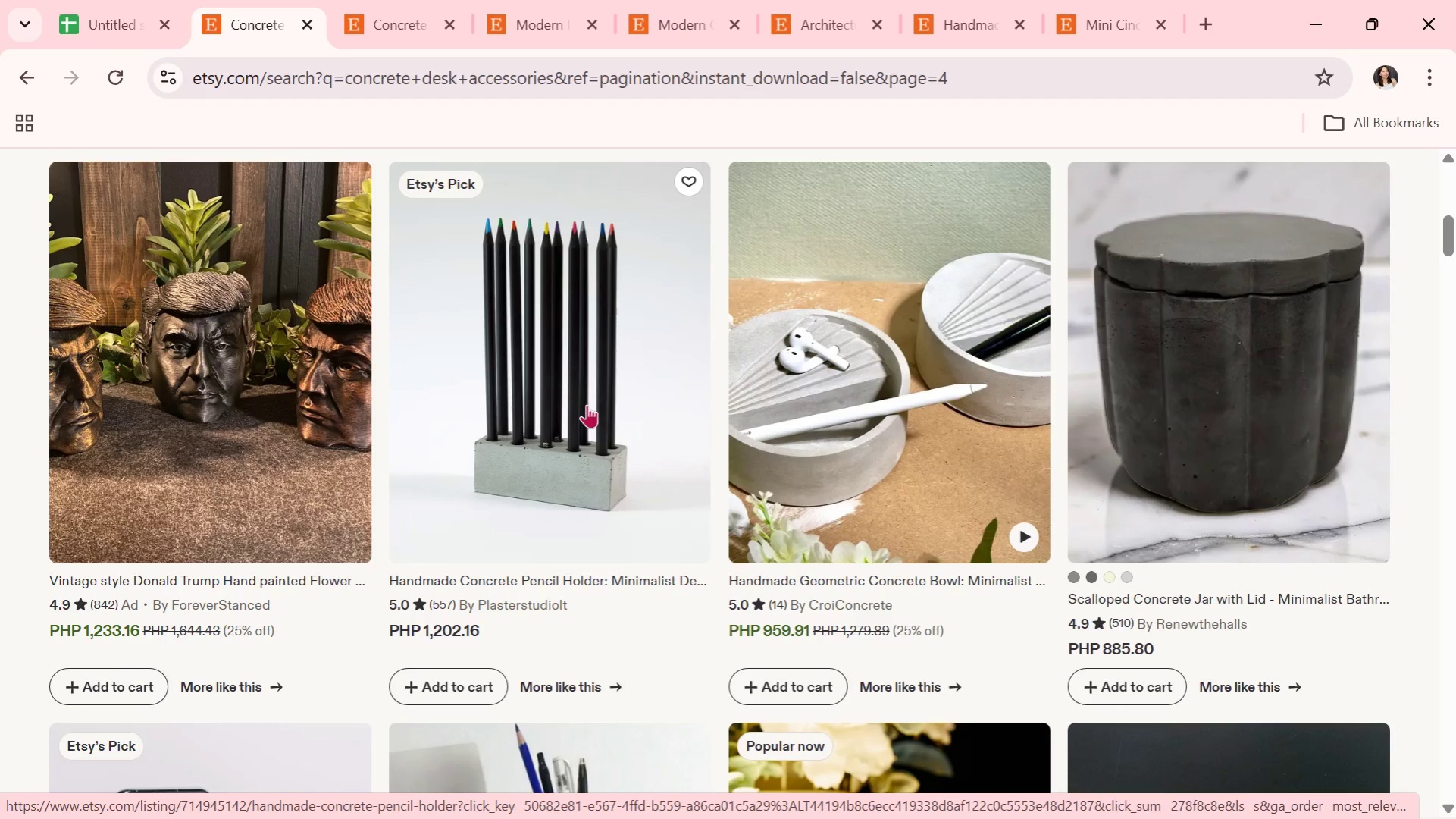 
scroll: coordinate [587, 404], scroll_direction: down, amount: 1.0
 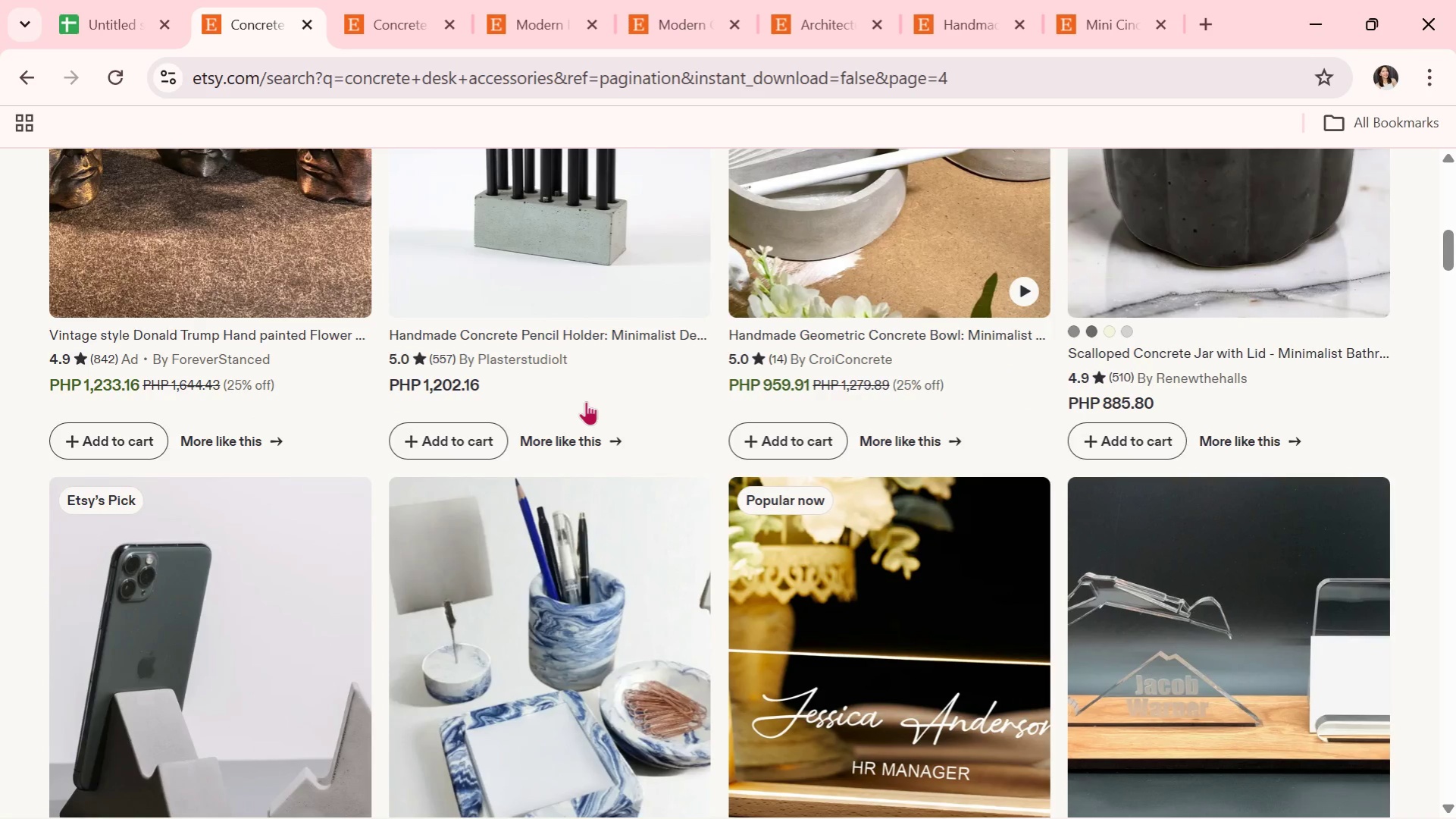 
wait(6.39)
 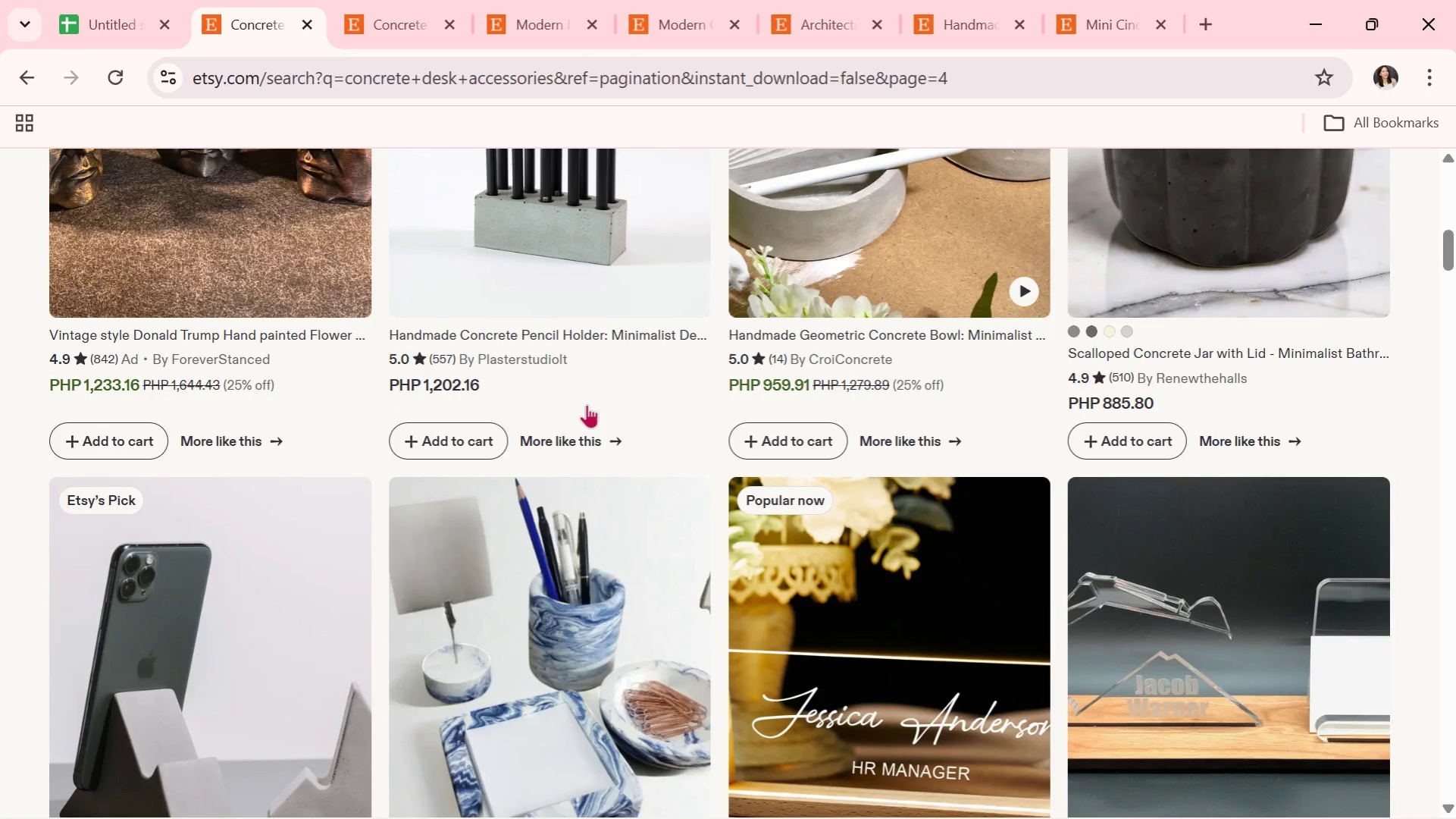 
scroll: coordinate [710, 505], scroll_direction: down, amount: 1.0
 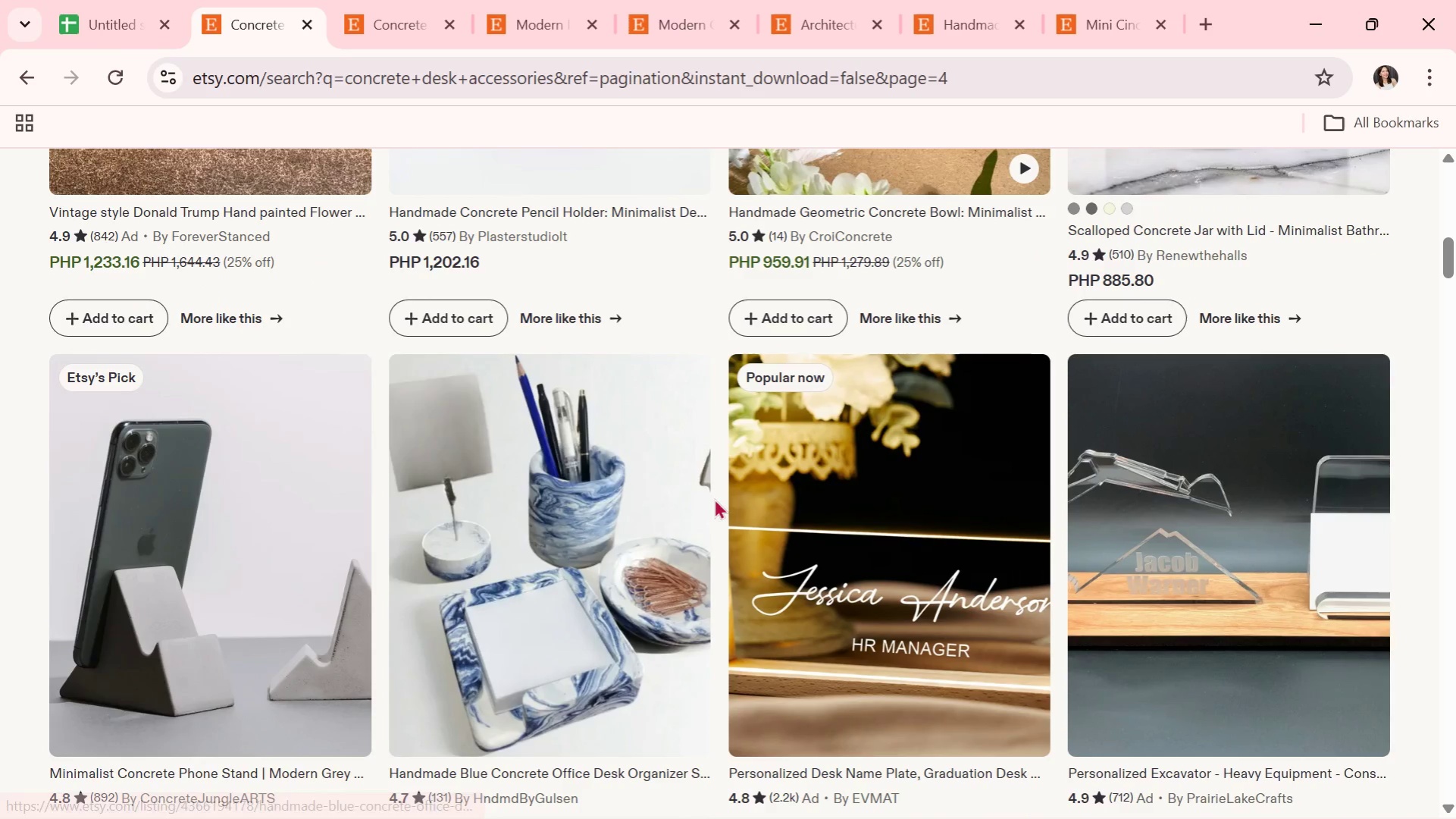 
mouse_move([903, 483])
 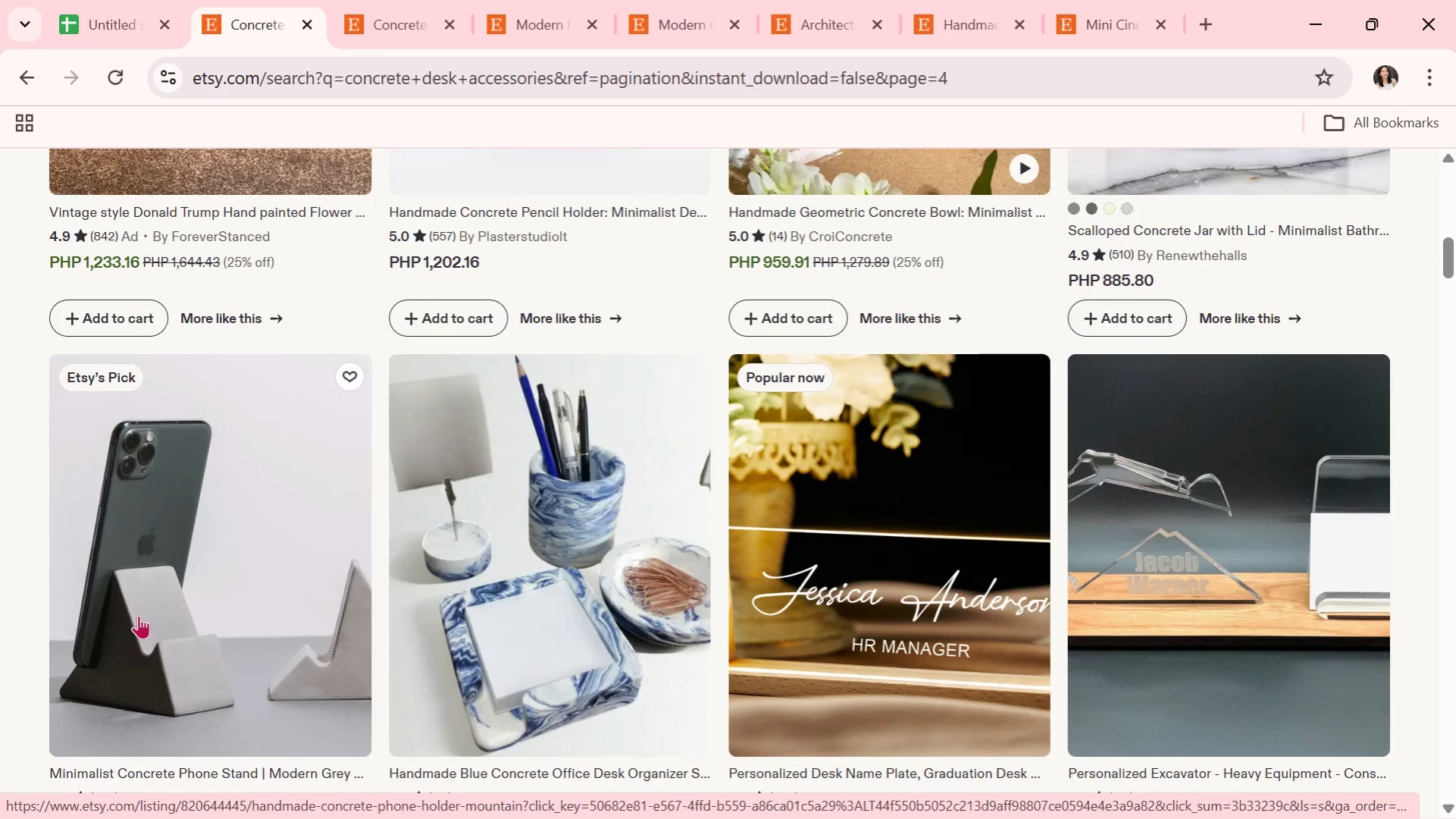 
scroll: coordinate [1130, 604], scroll_direction: down, amount: 14.0
 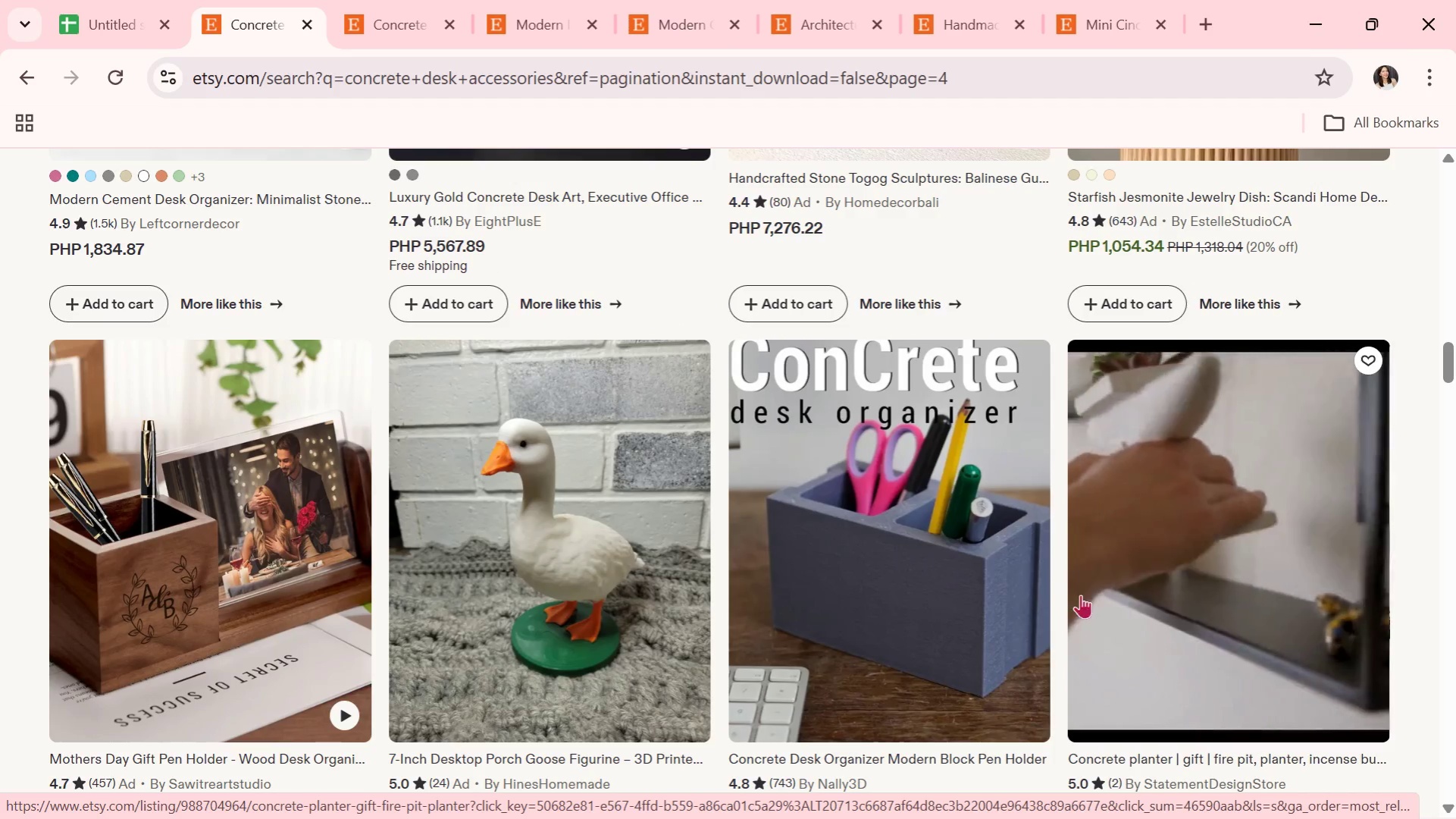 
scroll: coordinate [947, 579], scroll_direction: down, amount: 1.0
 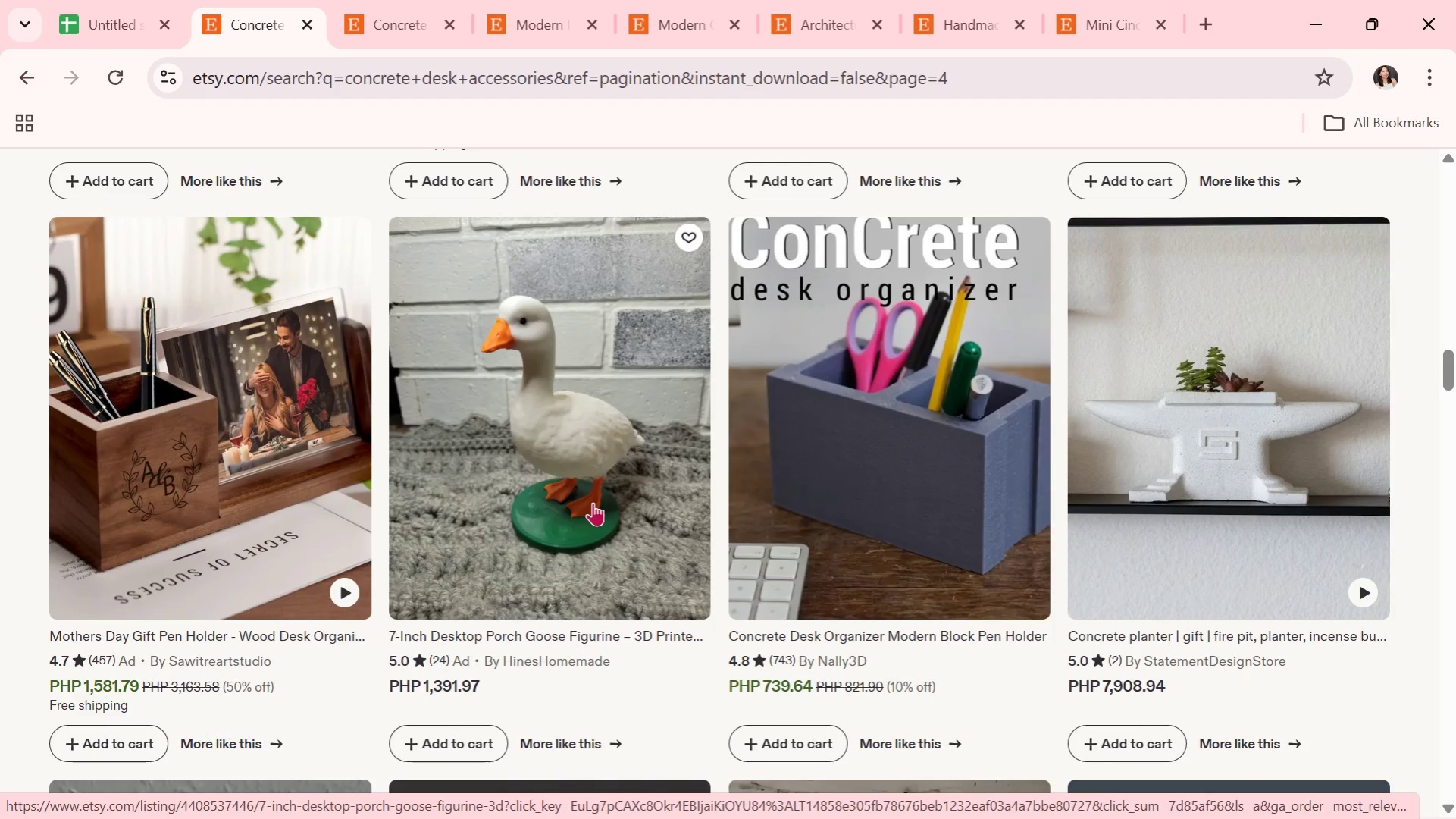 
left_click([590, 494])
 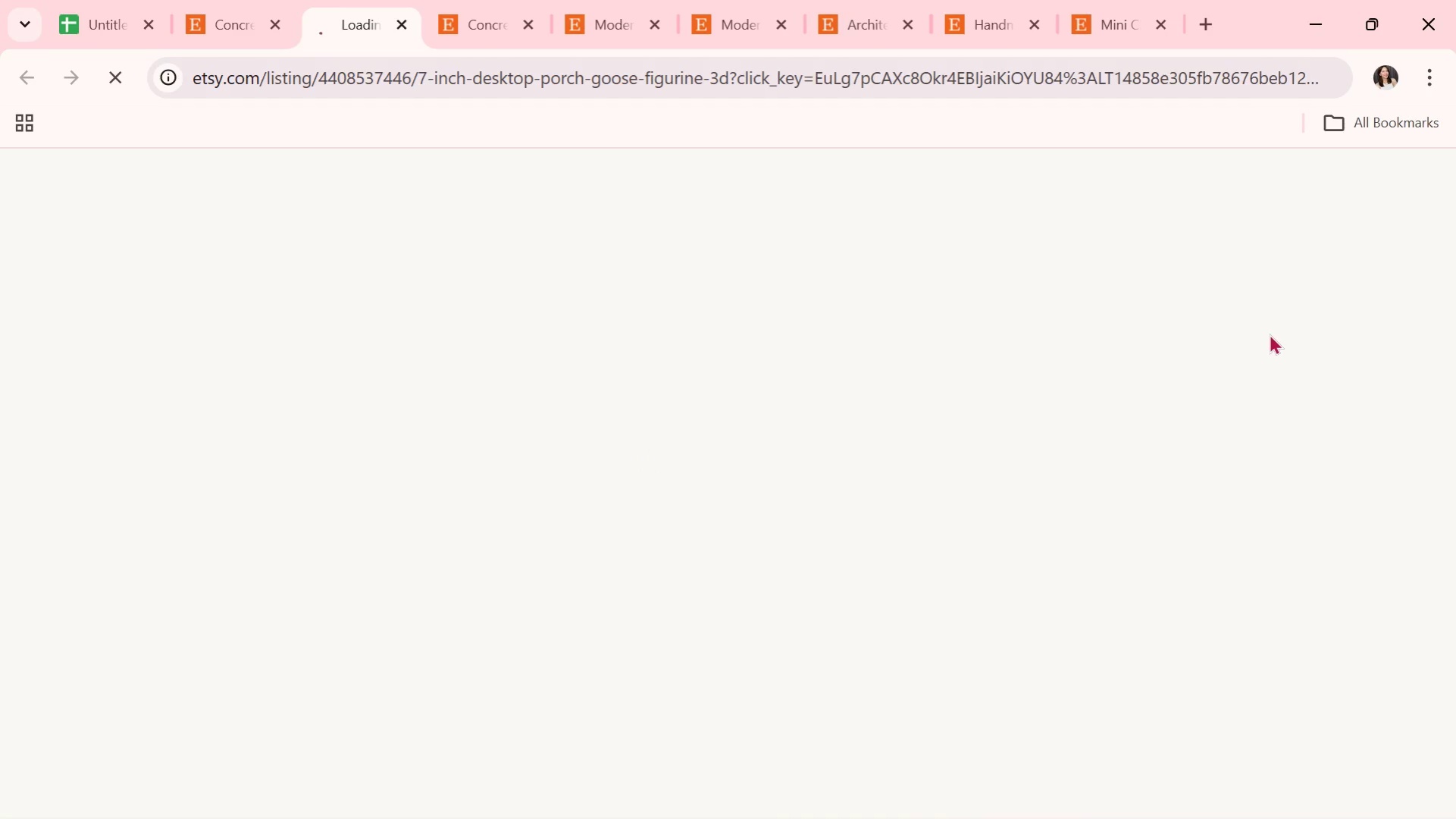 
scroll: coordinate [1242, 408], scroll_direction: down, amount: 1.0
 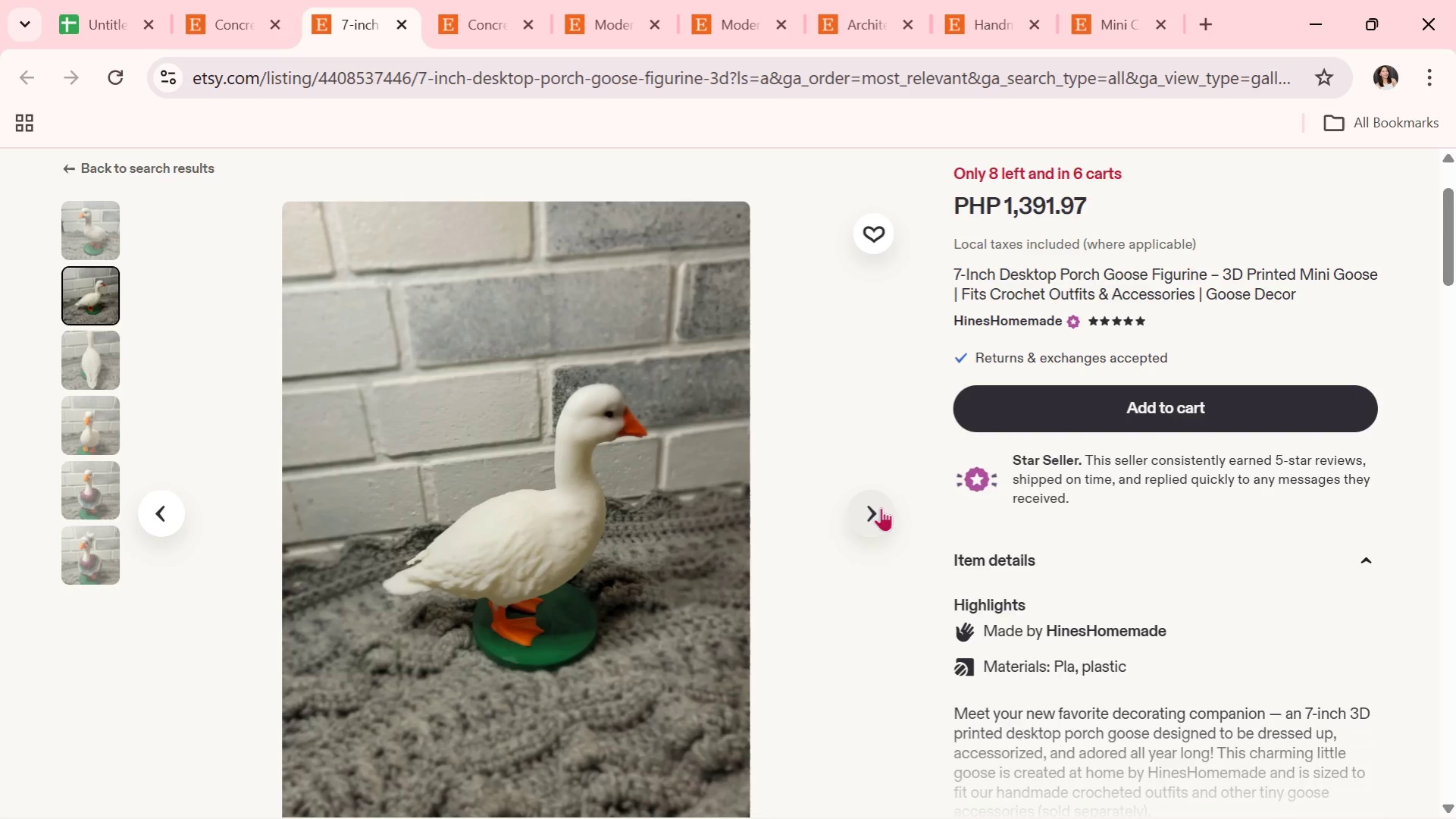 
wait(11.23)
 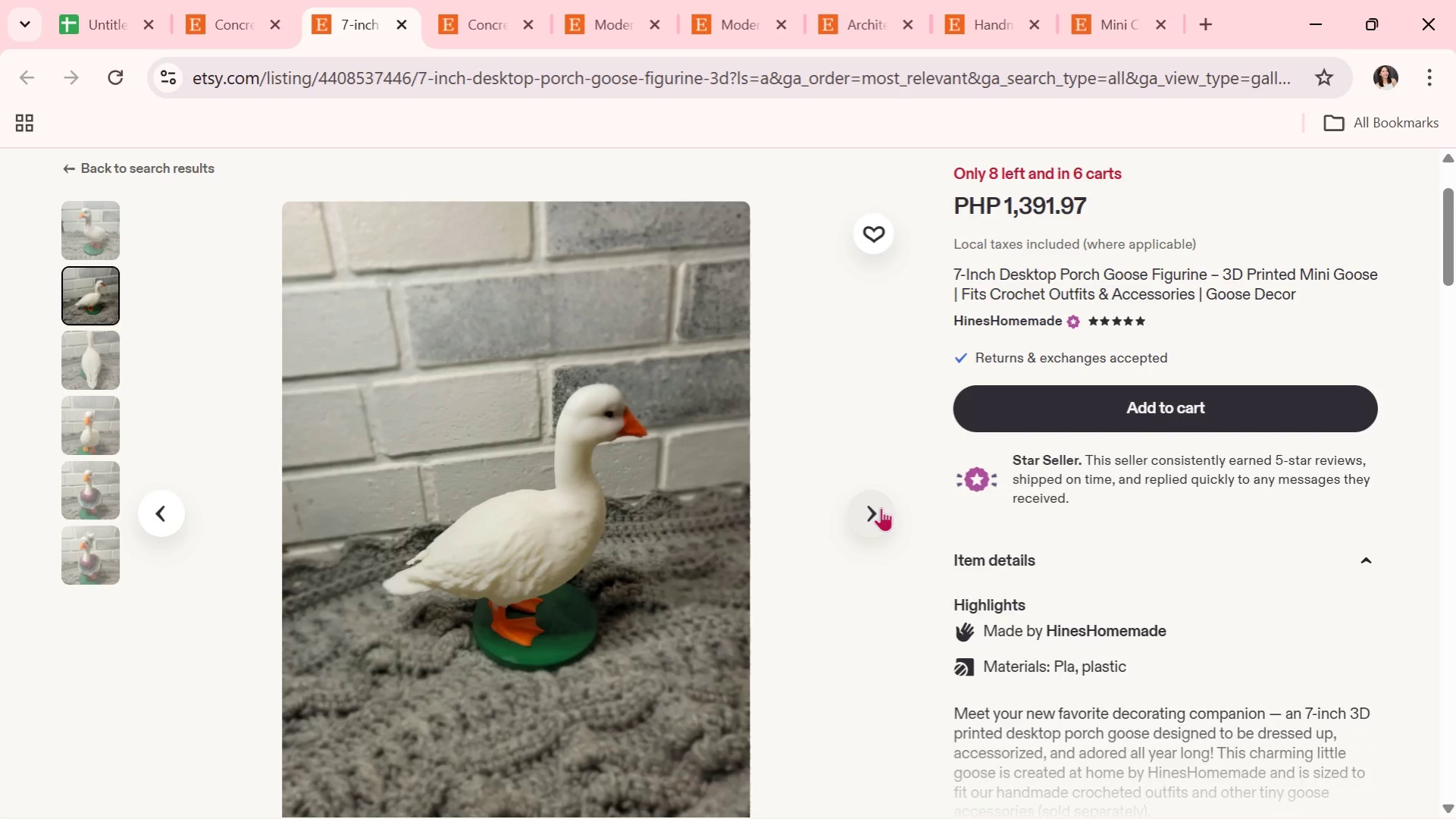 
left_click([881, 507])
 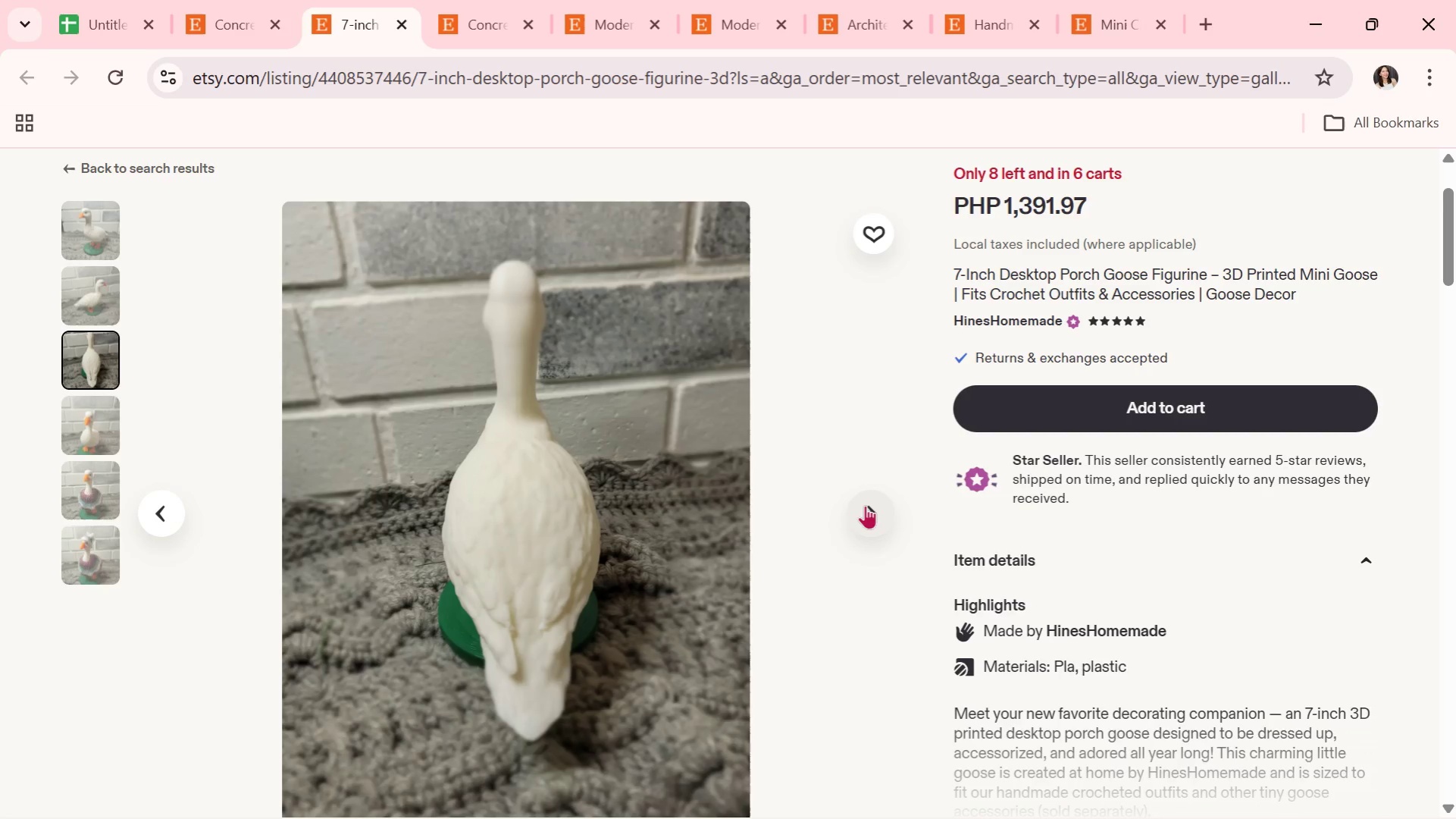 
wait(5.36)
 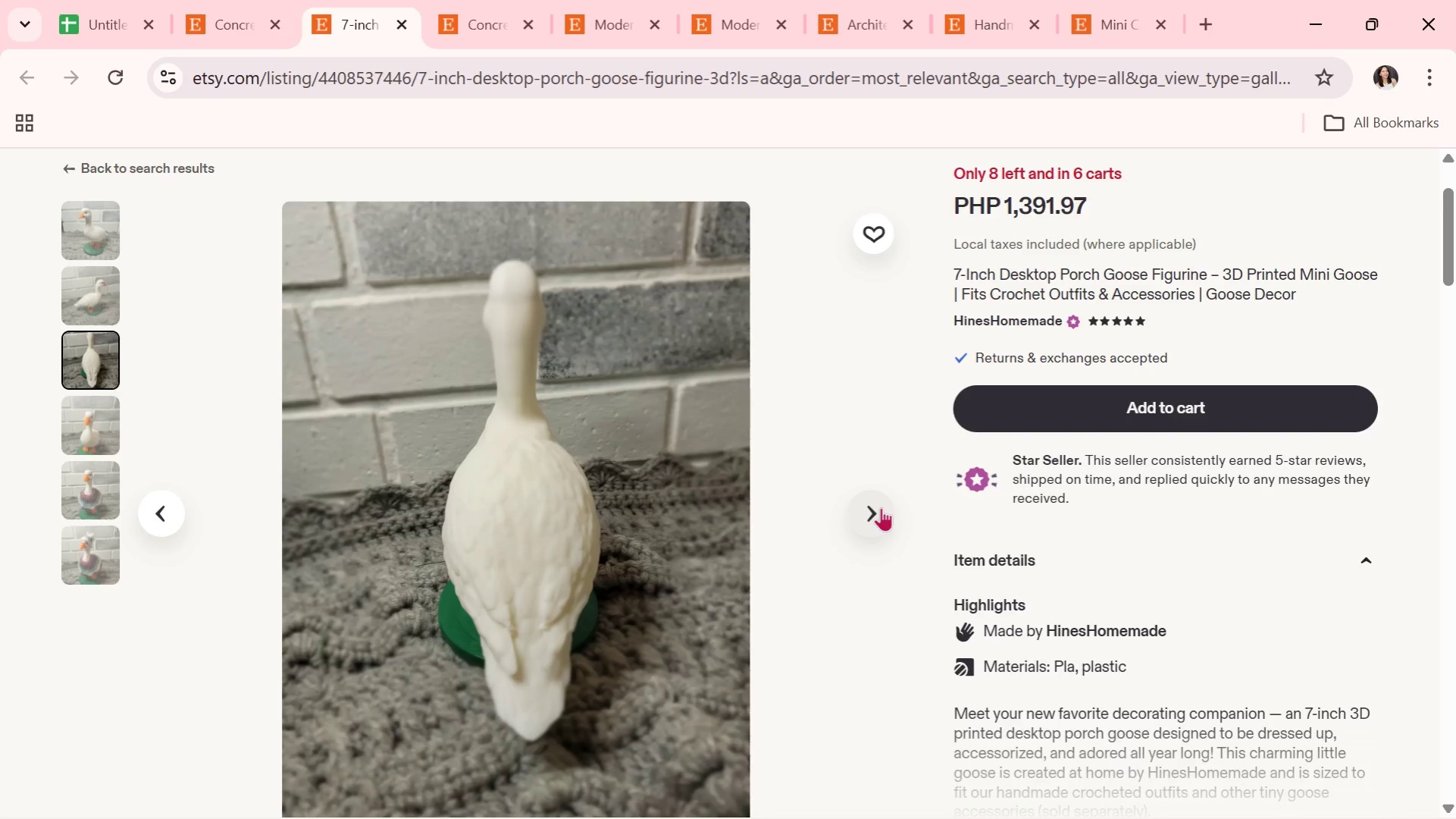 
left_click([870, 504])
 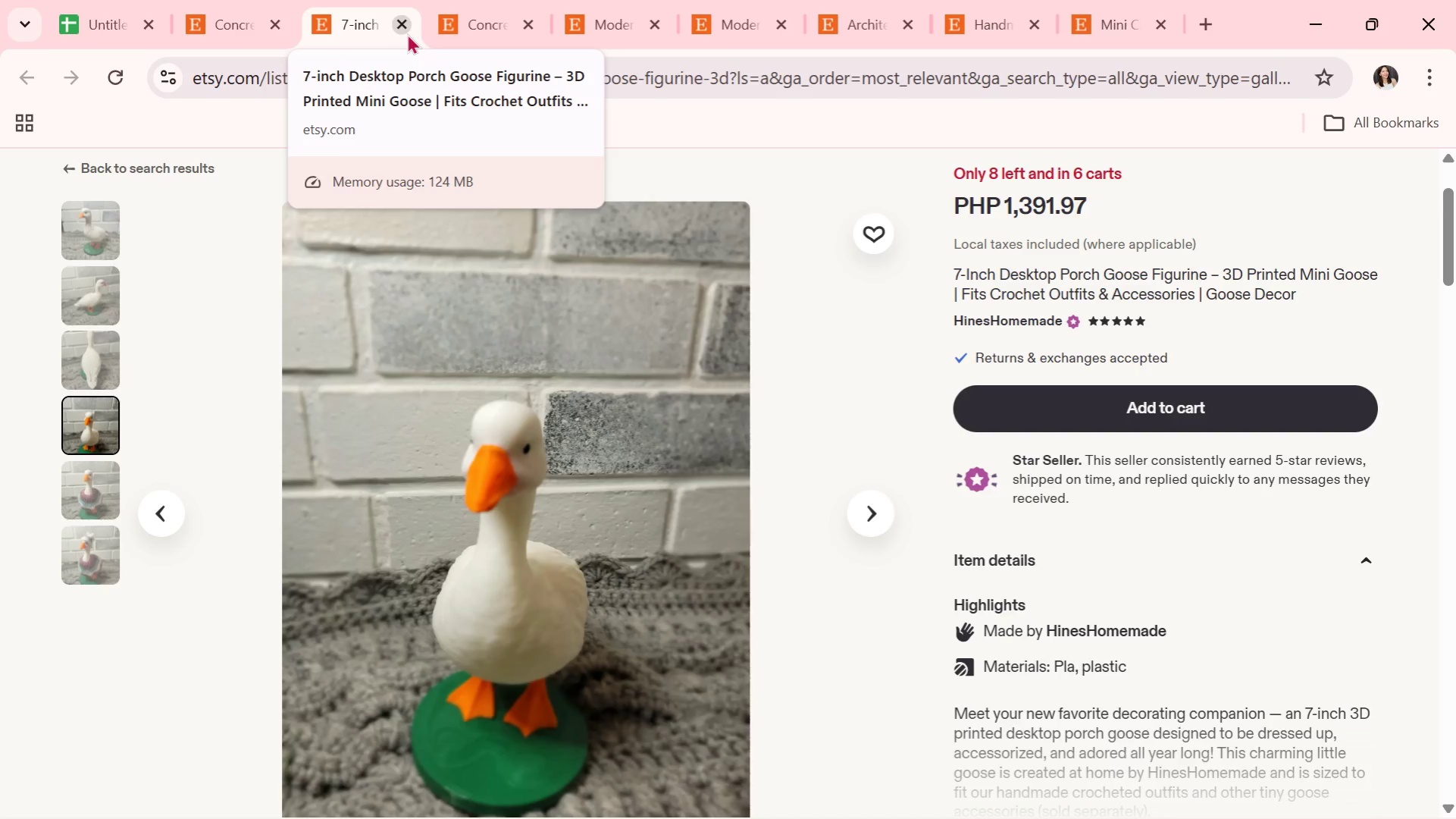 
wait(13.94)
 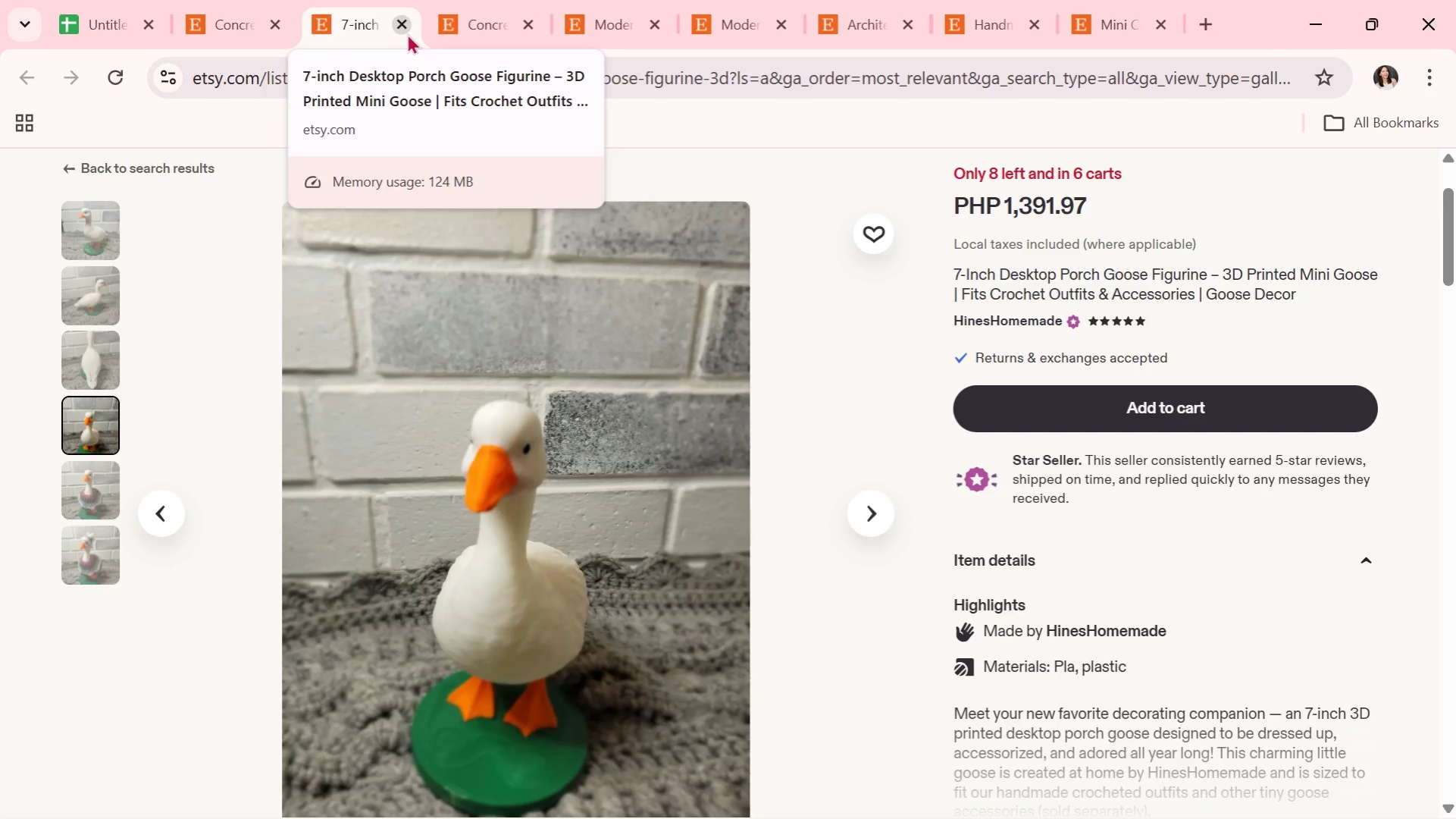 
scroll: coordinate [1012, 461], scroll_direction: down, amount: 11.0
 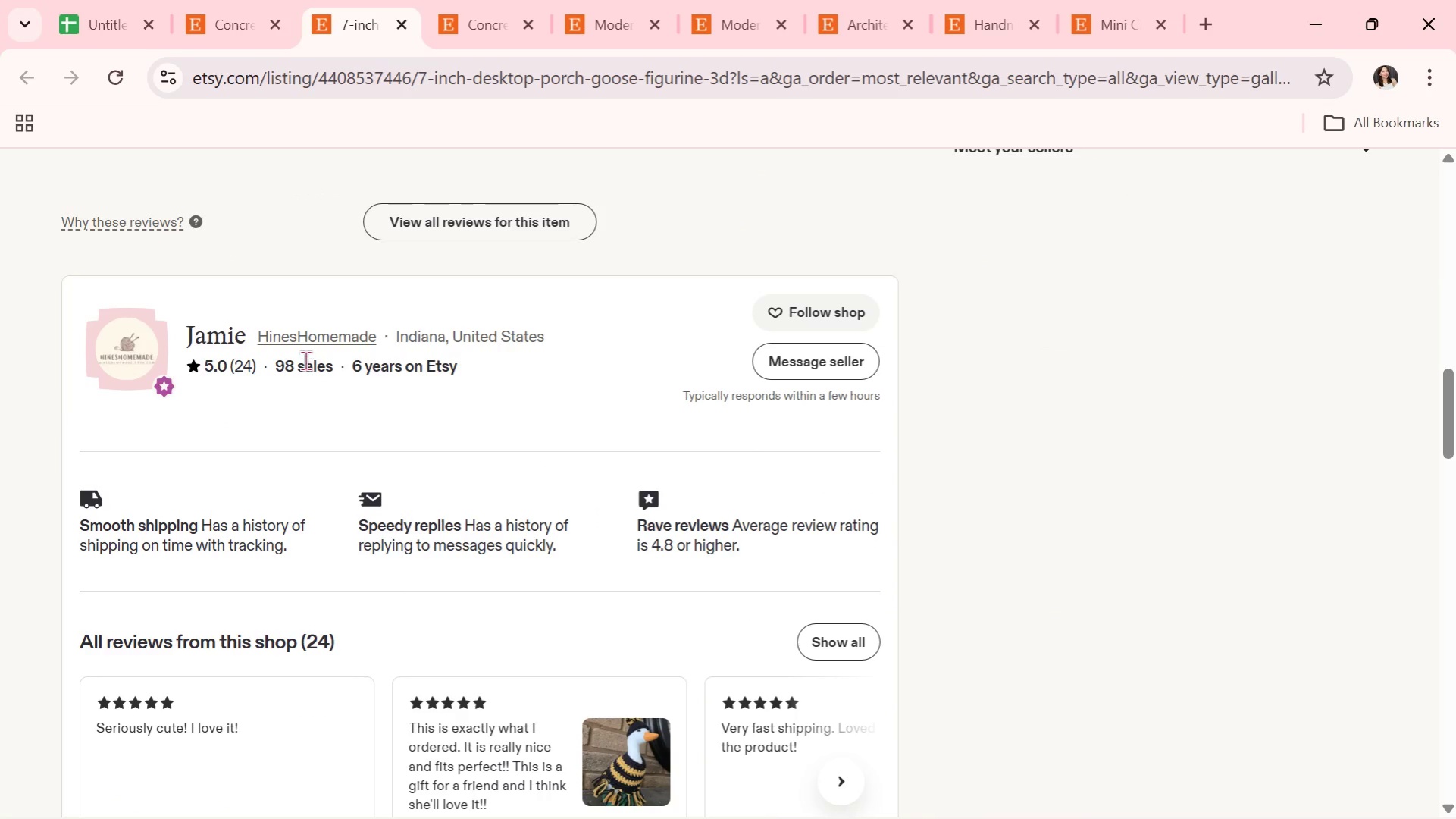 
left_click([310, 344])
 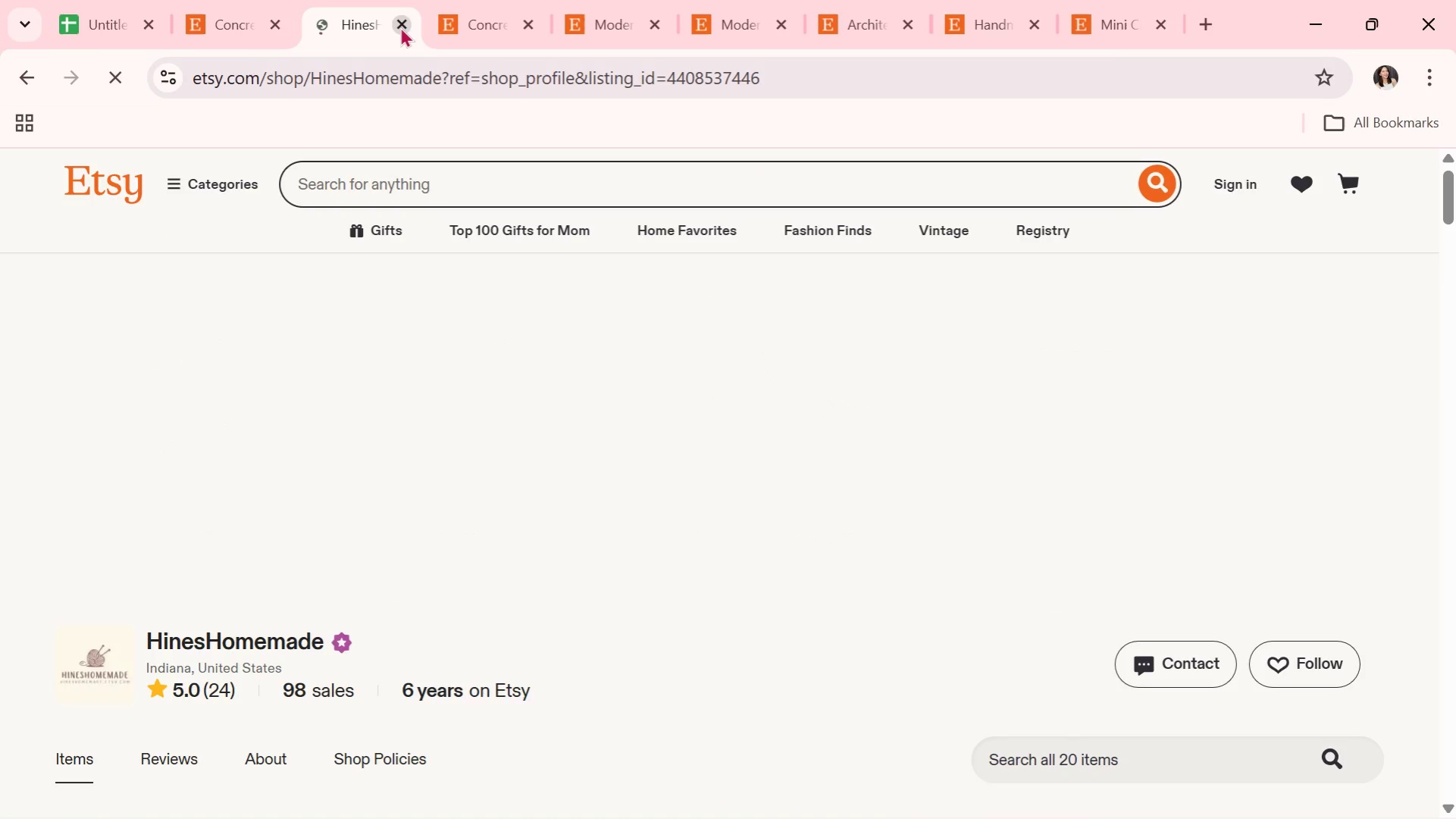 
scroll: coordinate [392, 272], scroll_direction: down, amount: 5.0
 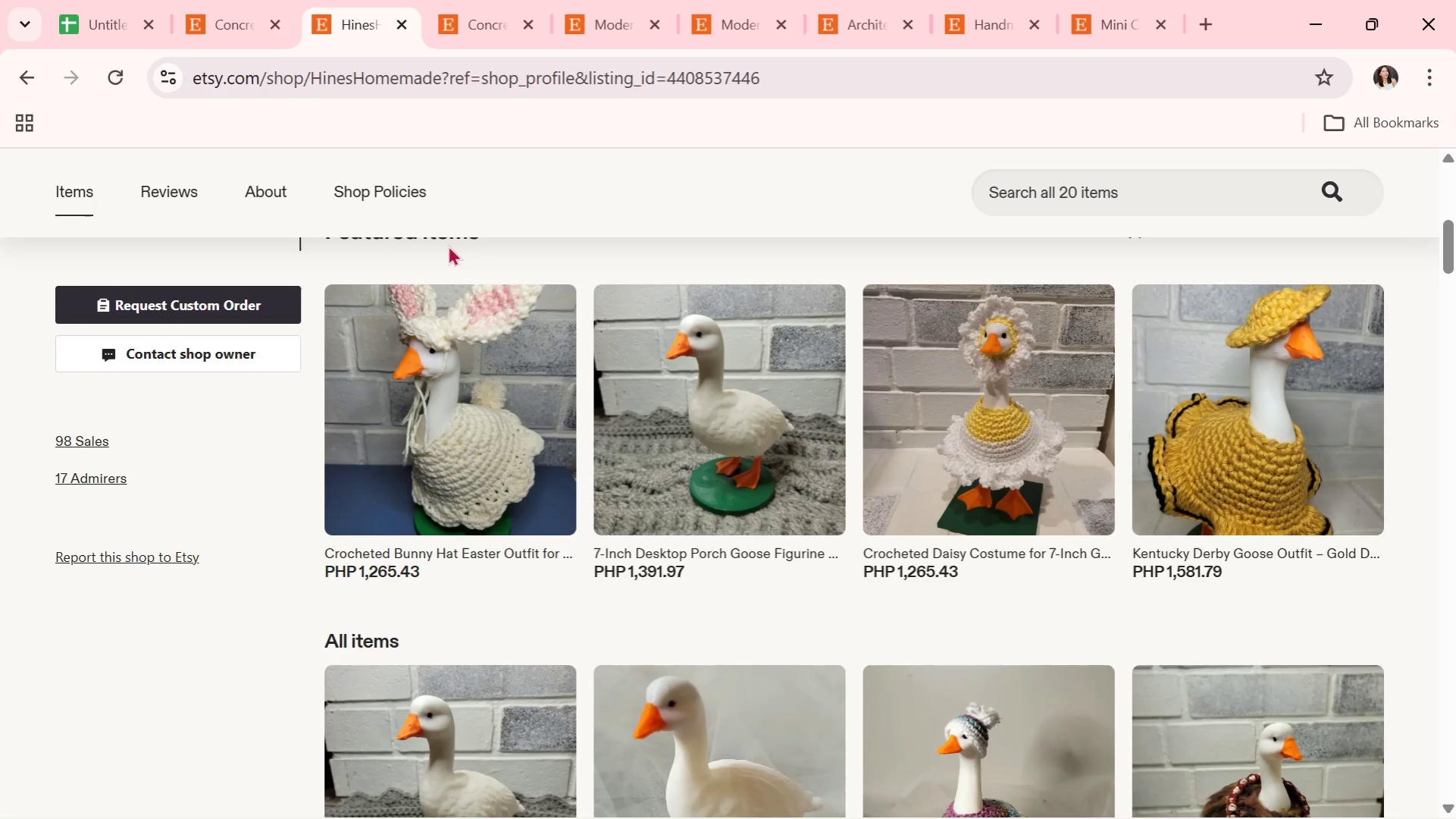 
mouse_move([424, 315])
 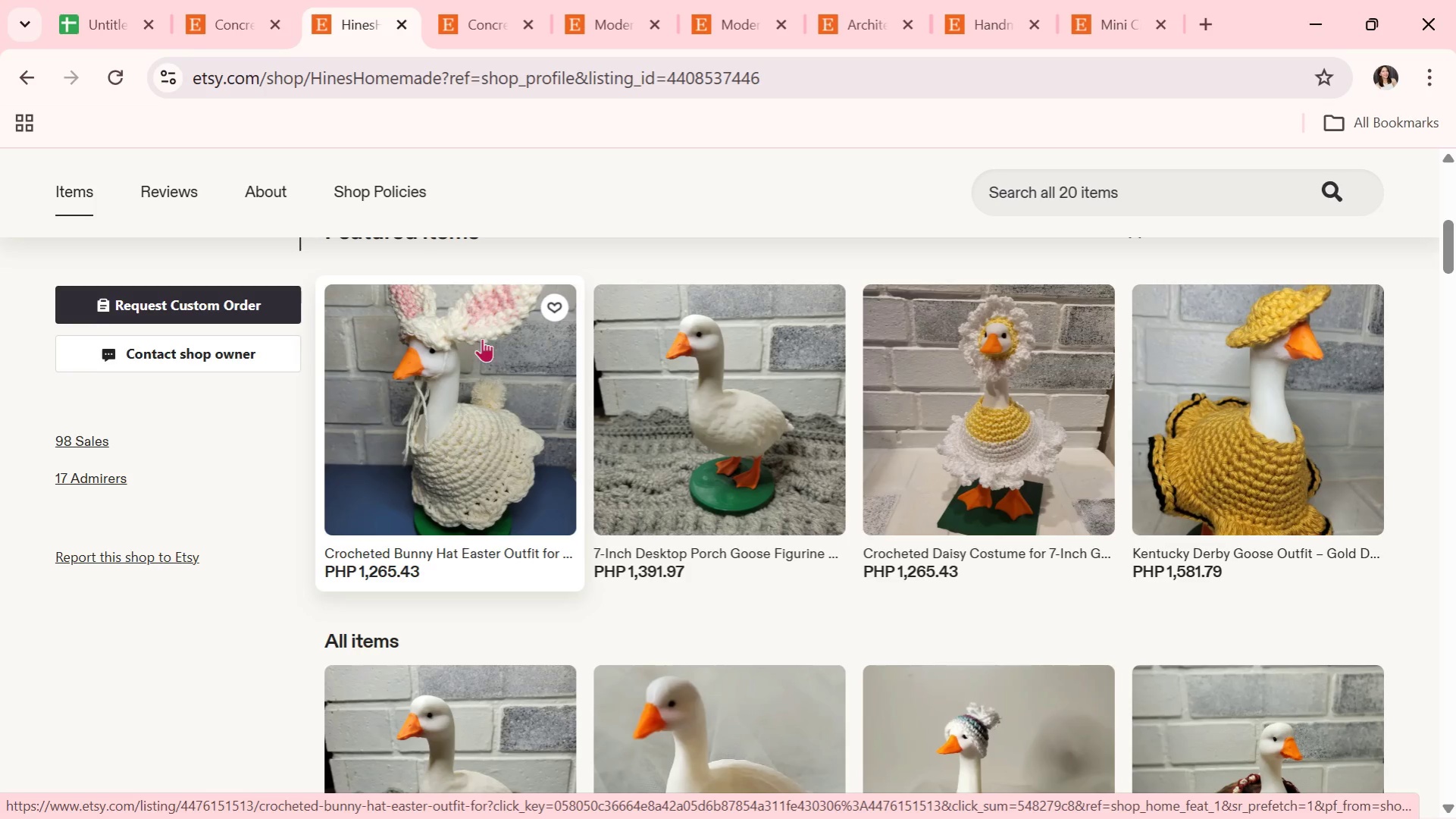 
scroll: coordinate [592, 662], scroll_direction: down, amount: 6.0
 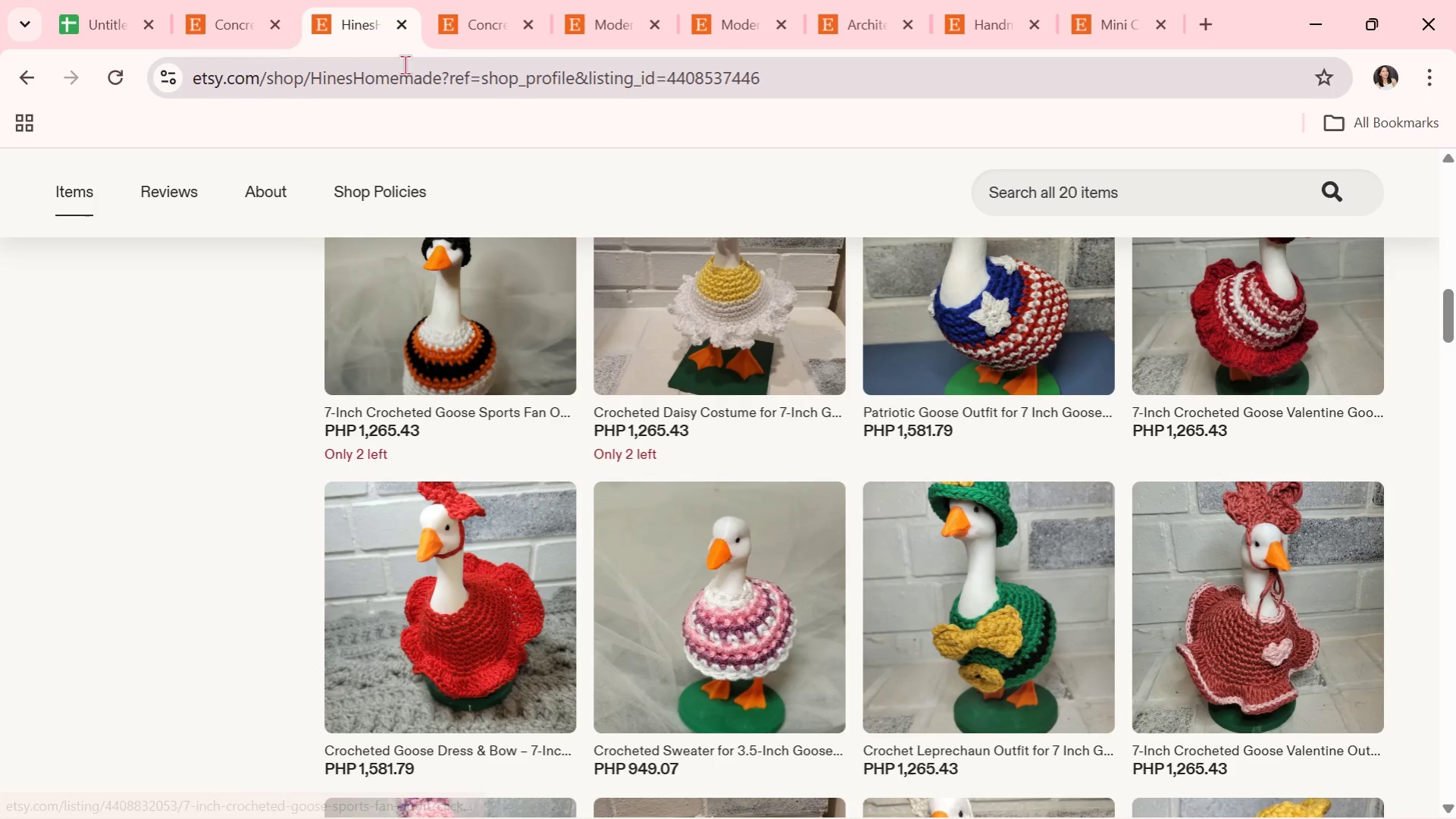 
left_click([393, 27])
 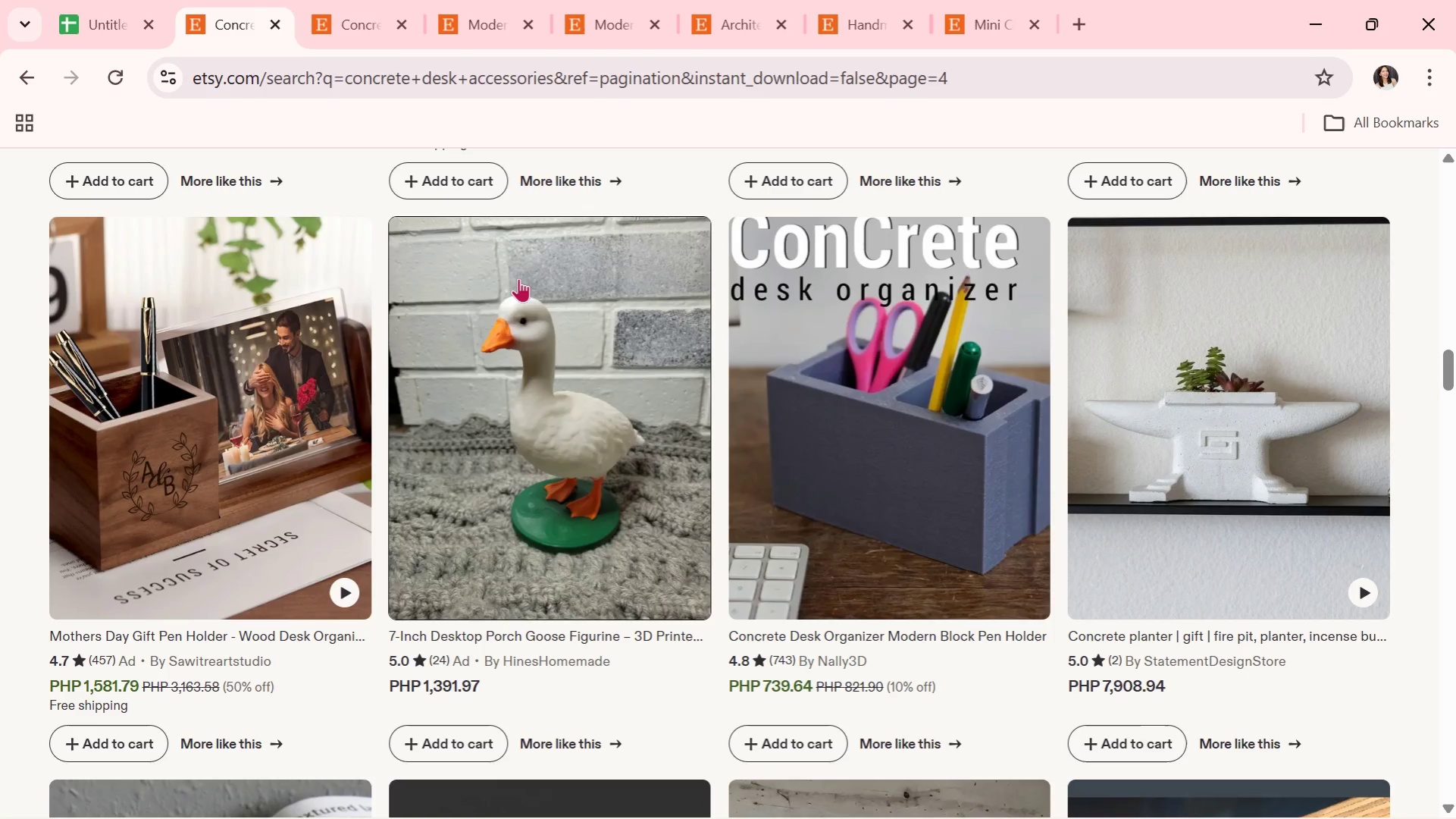 
scroll: coordinate [659, 453], scroll_direction: down, amount: 6.0
 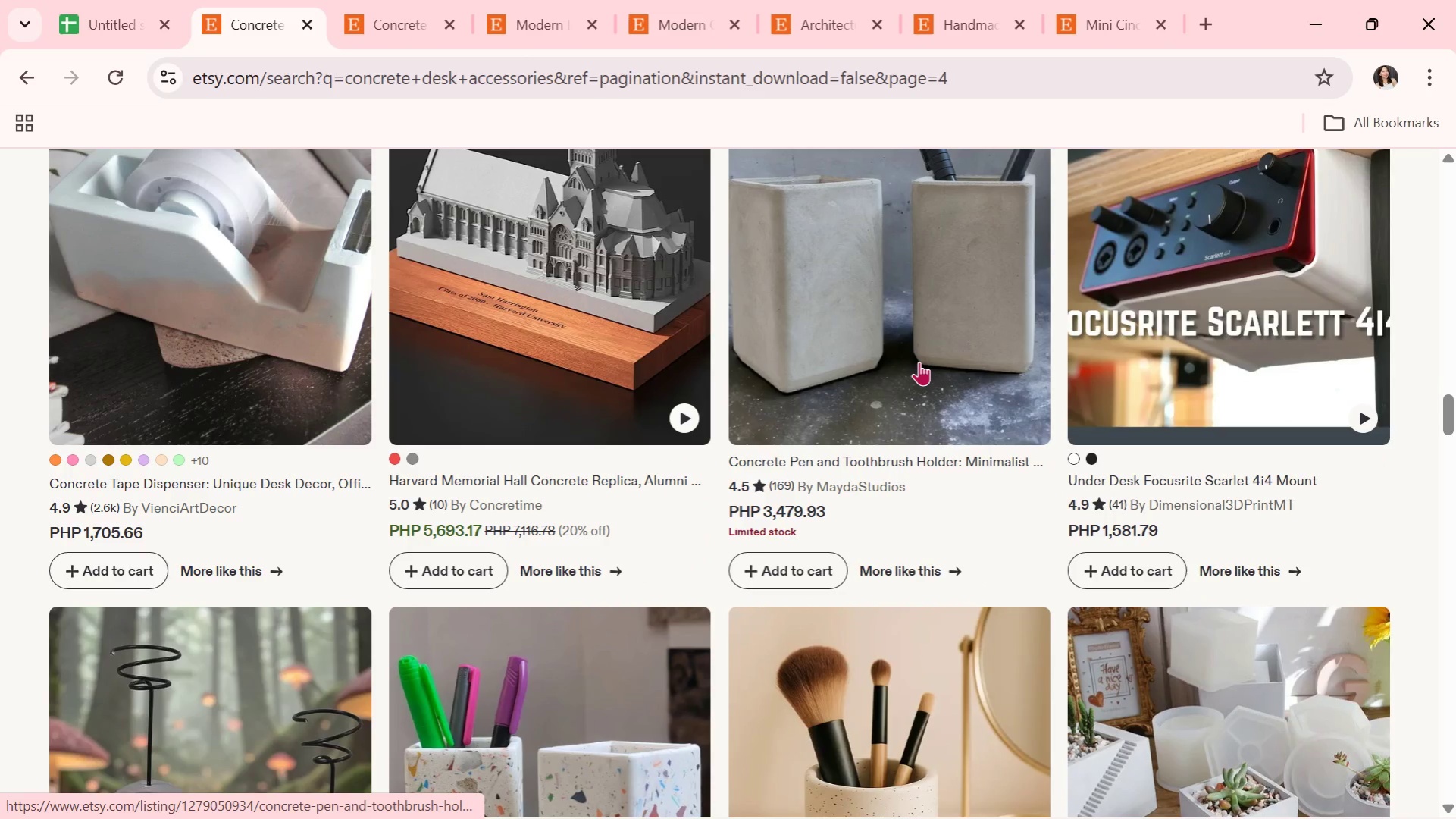 
left_click([919, 362])
 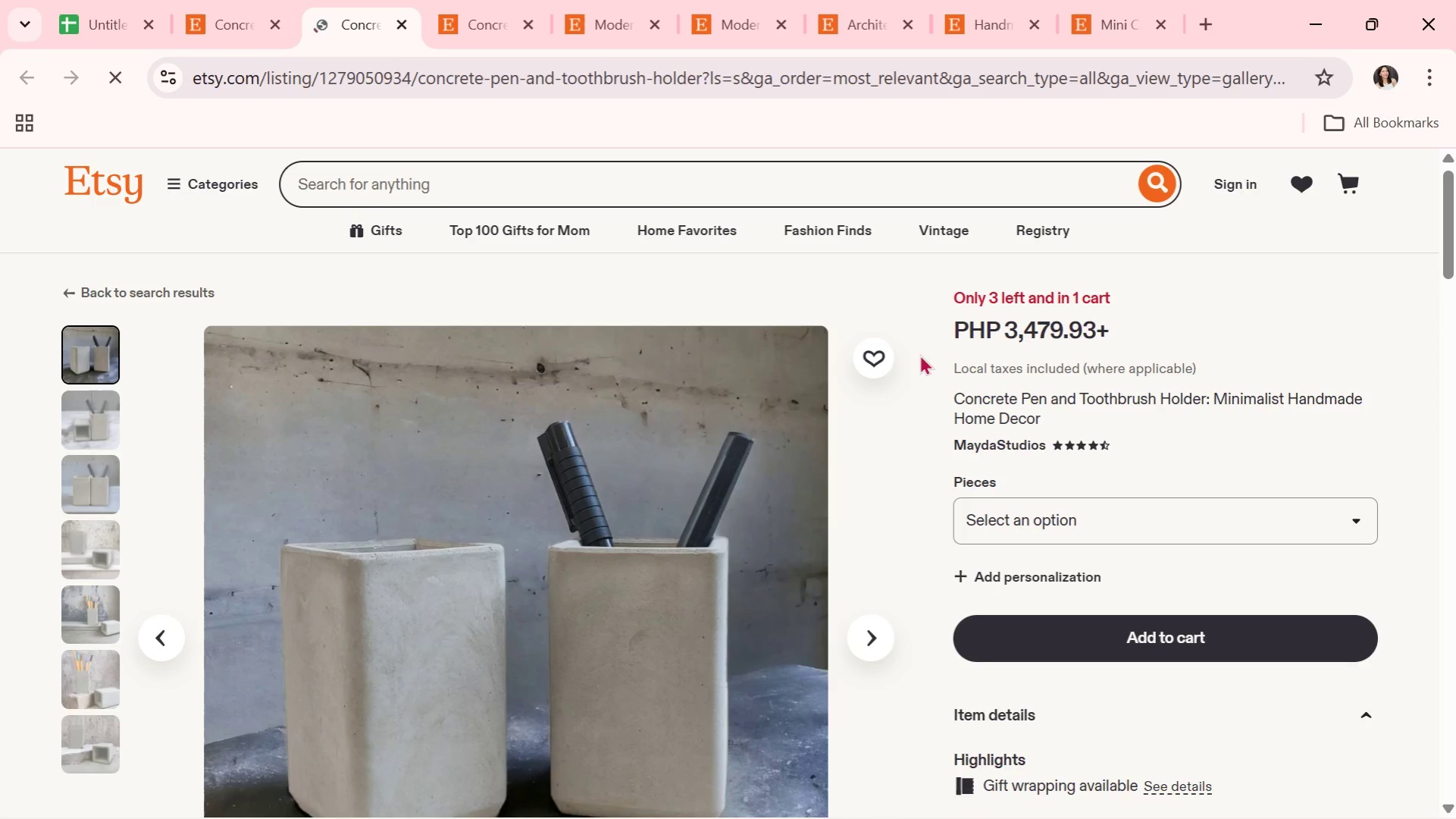 
wait(5.42)
 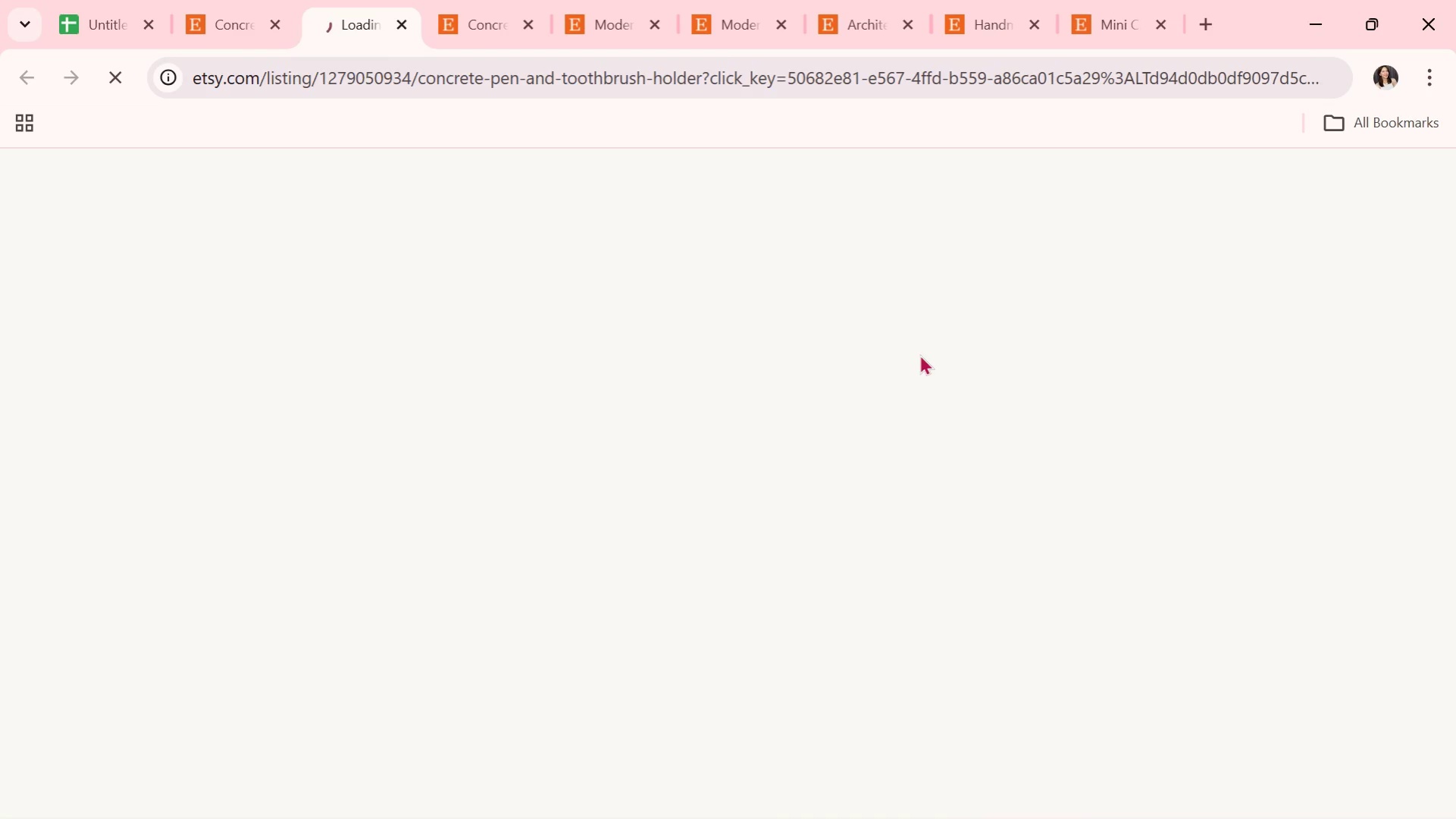 
scroll: coordinate [919, 354], scroll_direction: down, amount: 1.0
 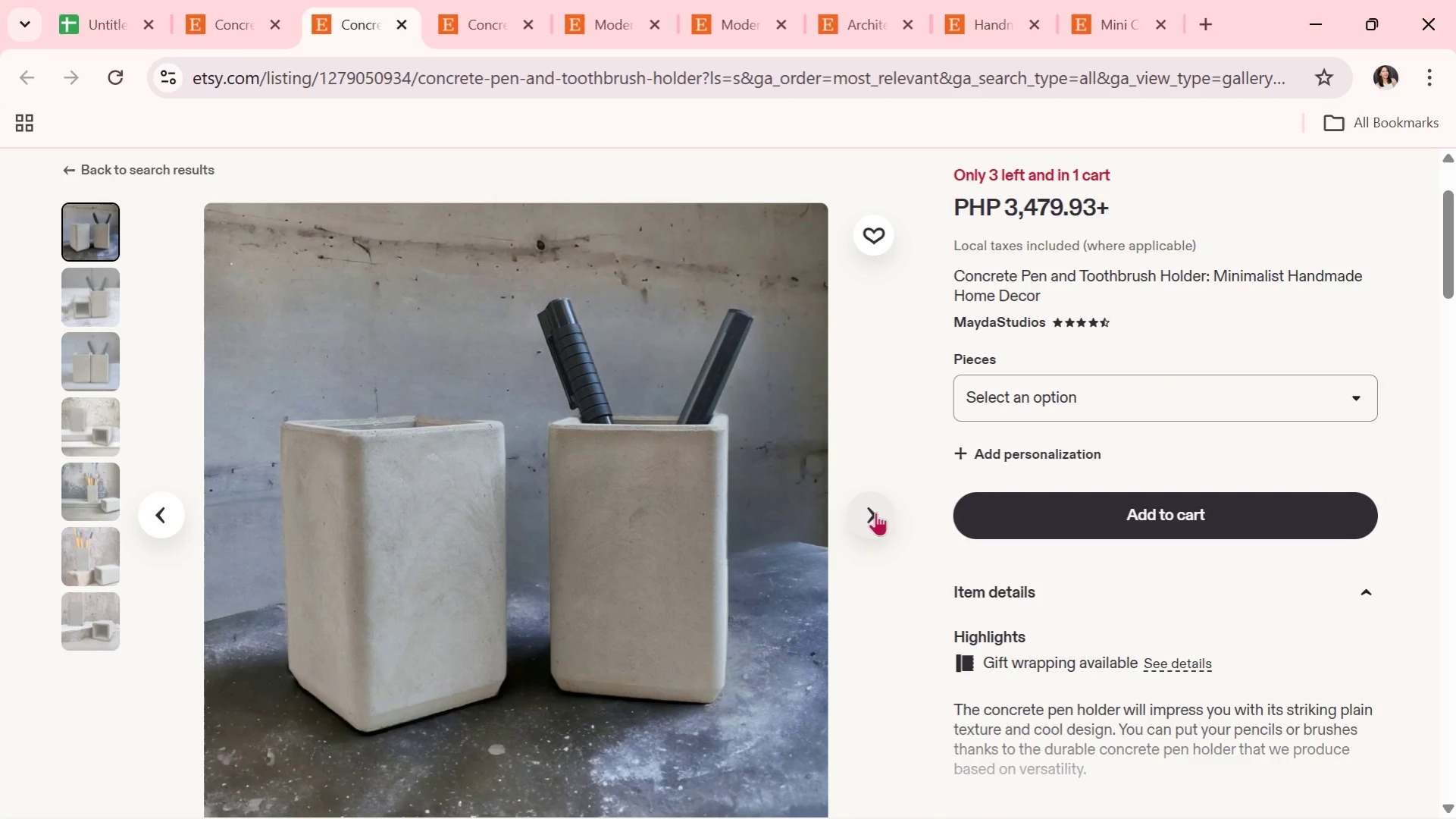 
left_click([874, 512])
 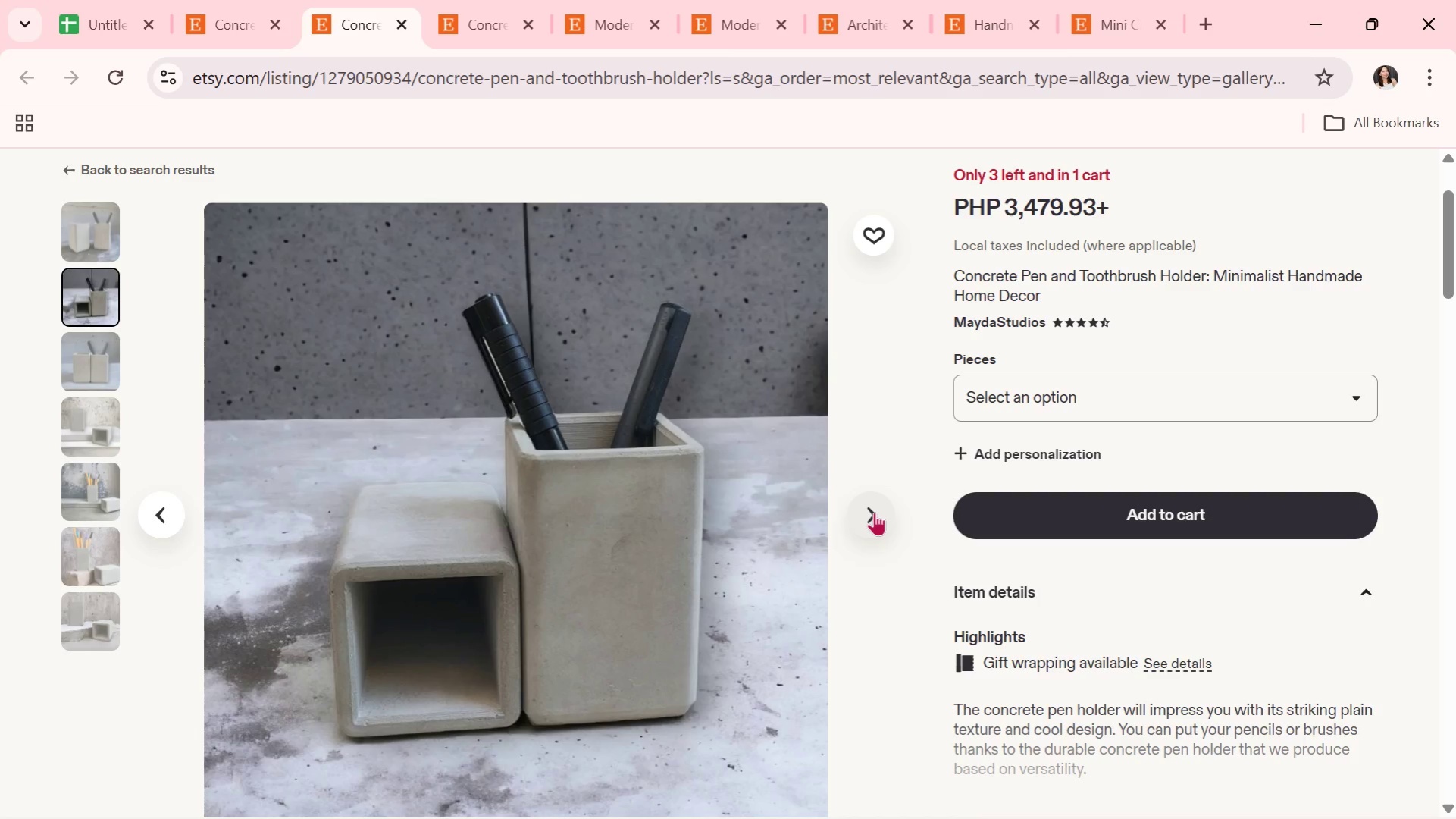 
wait(6.42)
 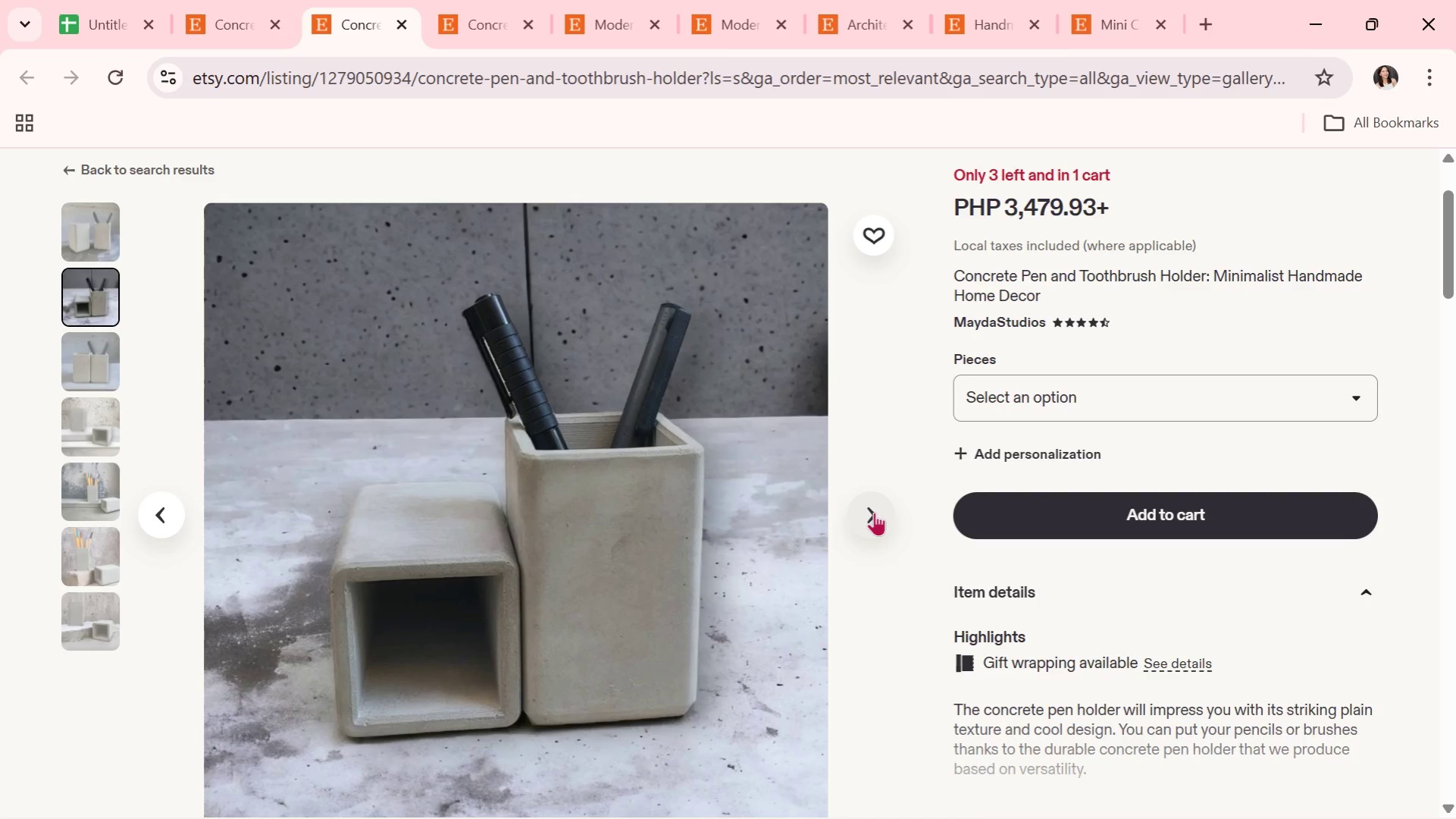 
left_click([874, 512])
 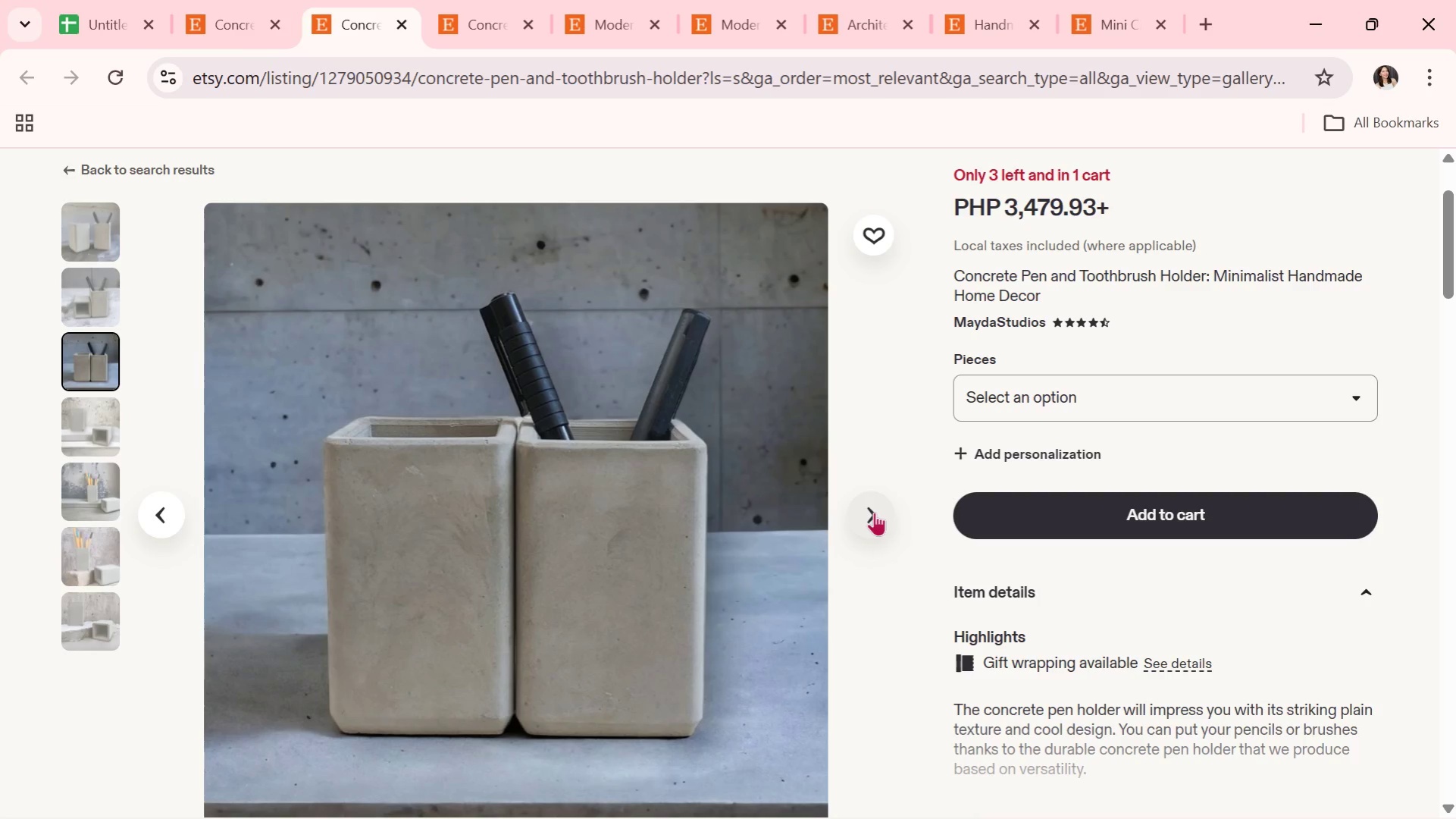 
wait(11.72)
 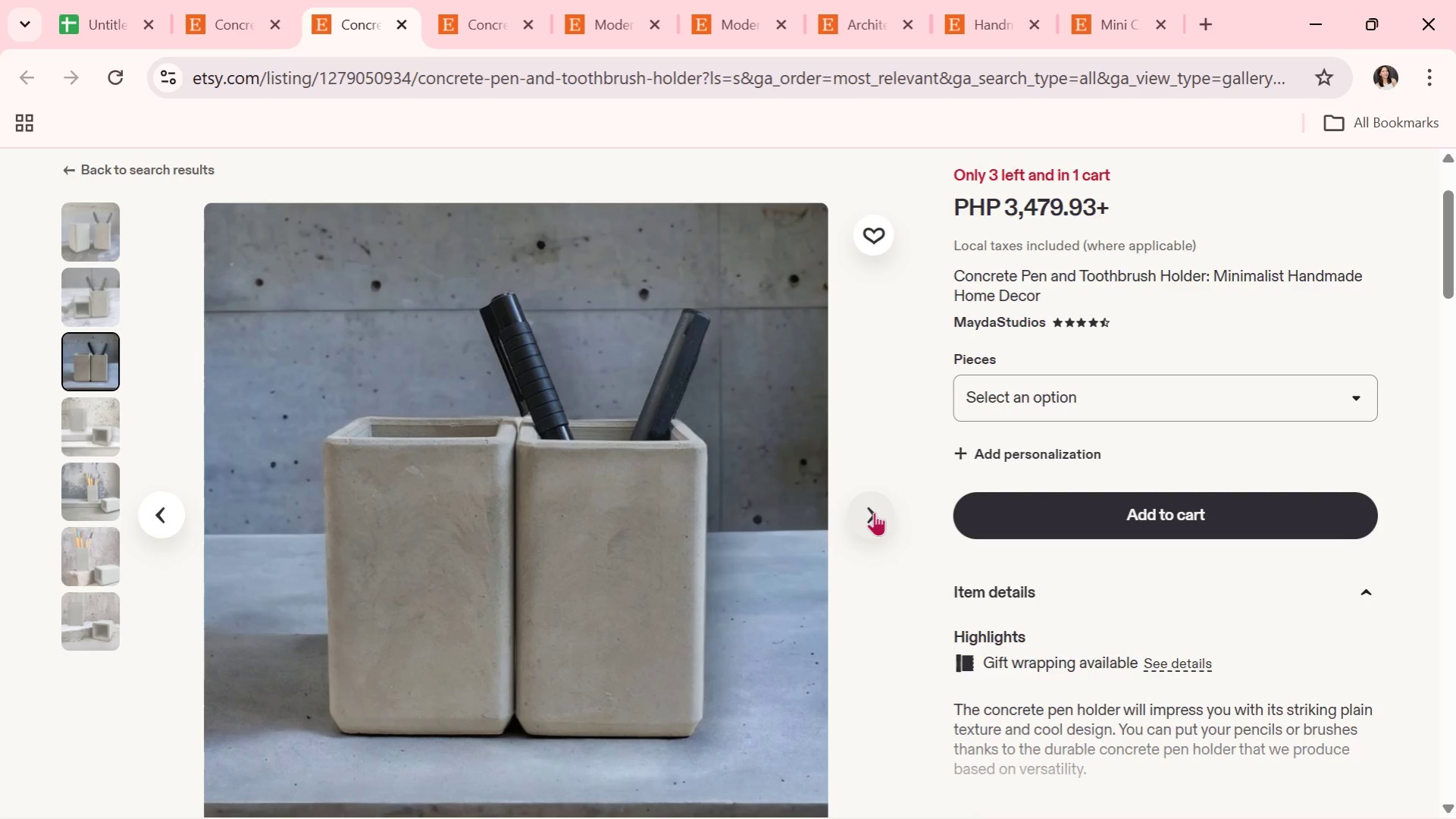 
left_click([874, 512])
 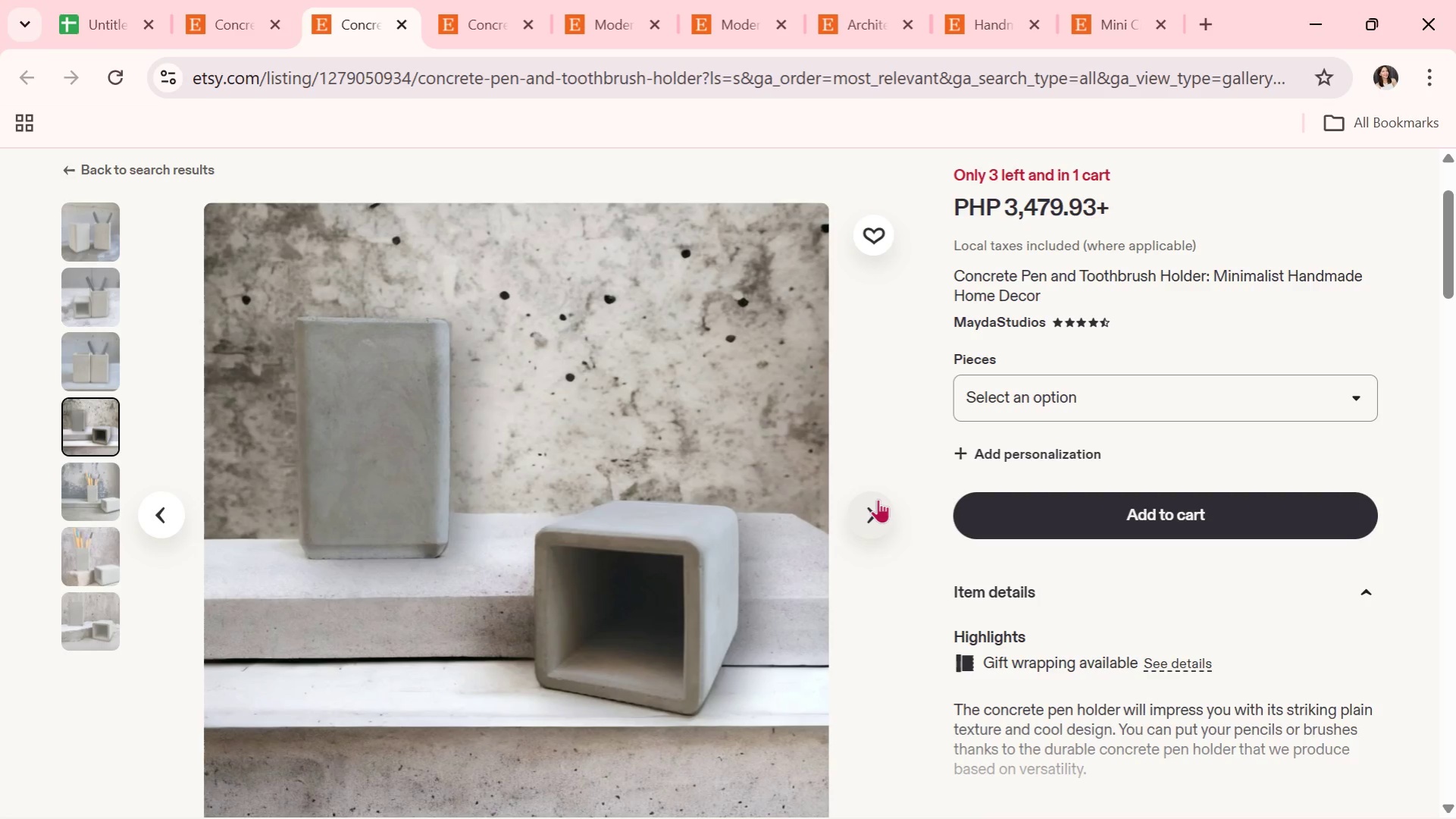 
wait(12.2)
 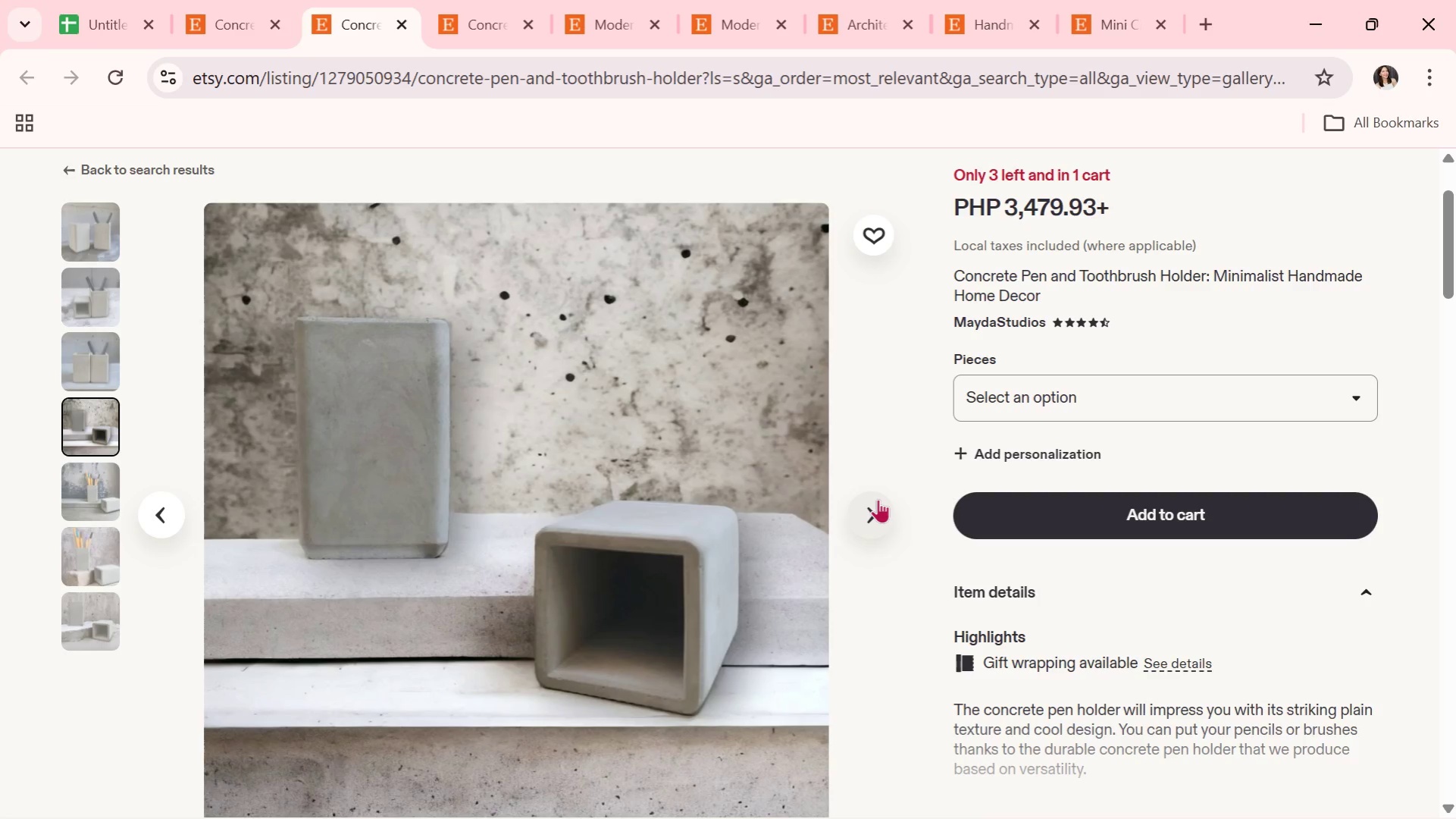 
left_click([878, 499])
 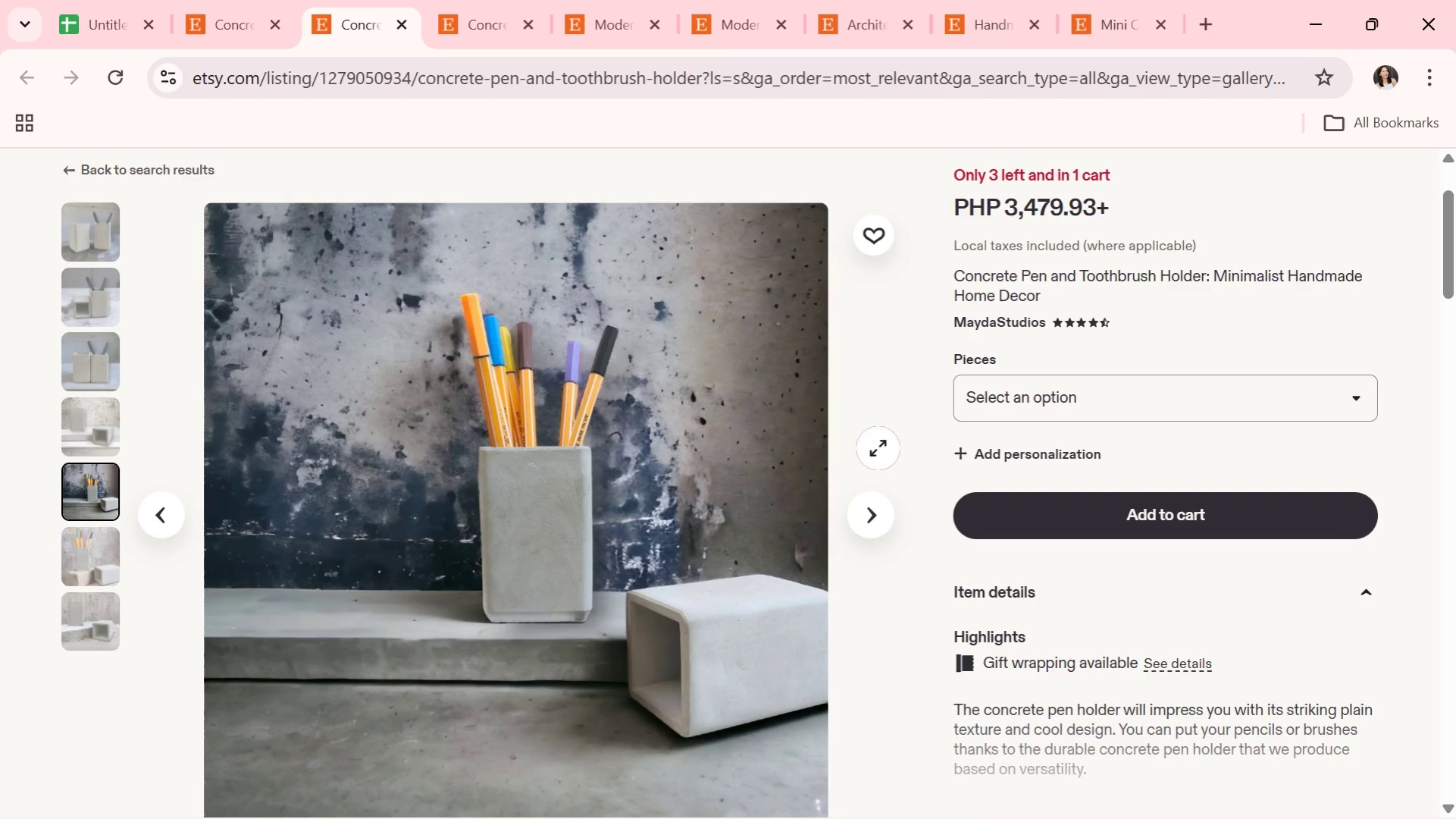 
wait(11.11)
 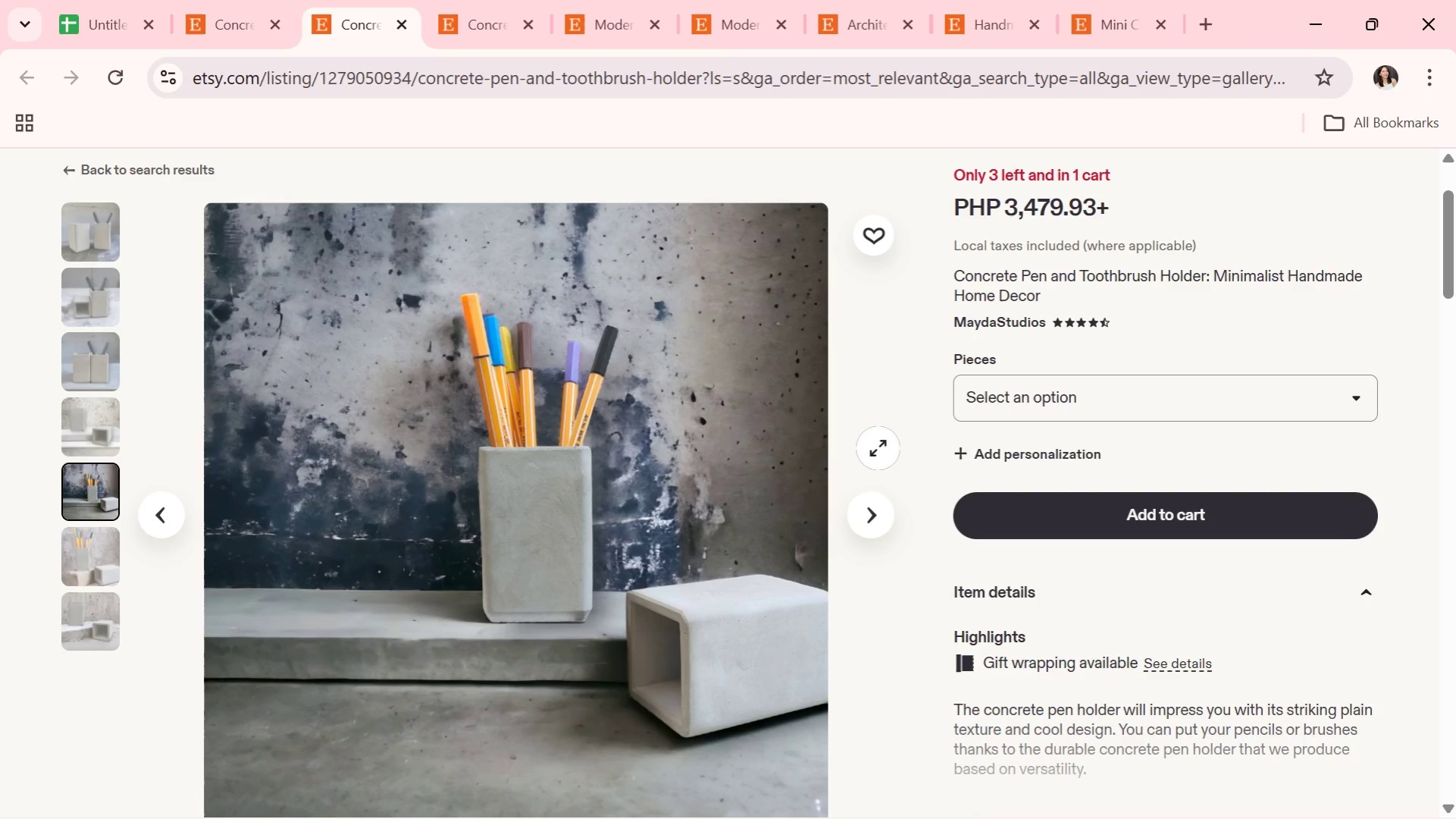 
left_click([876, 523])
 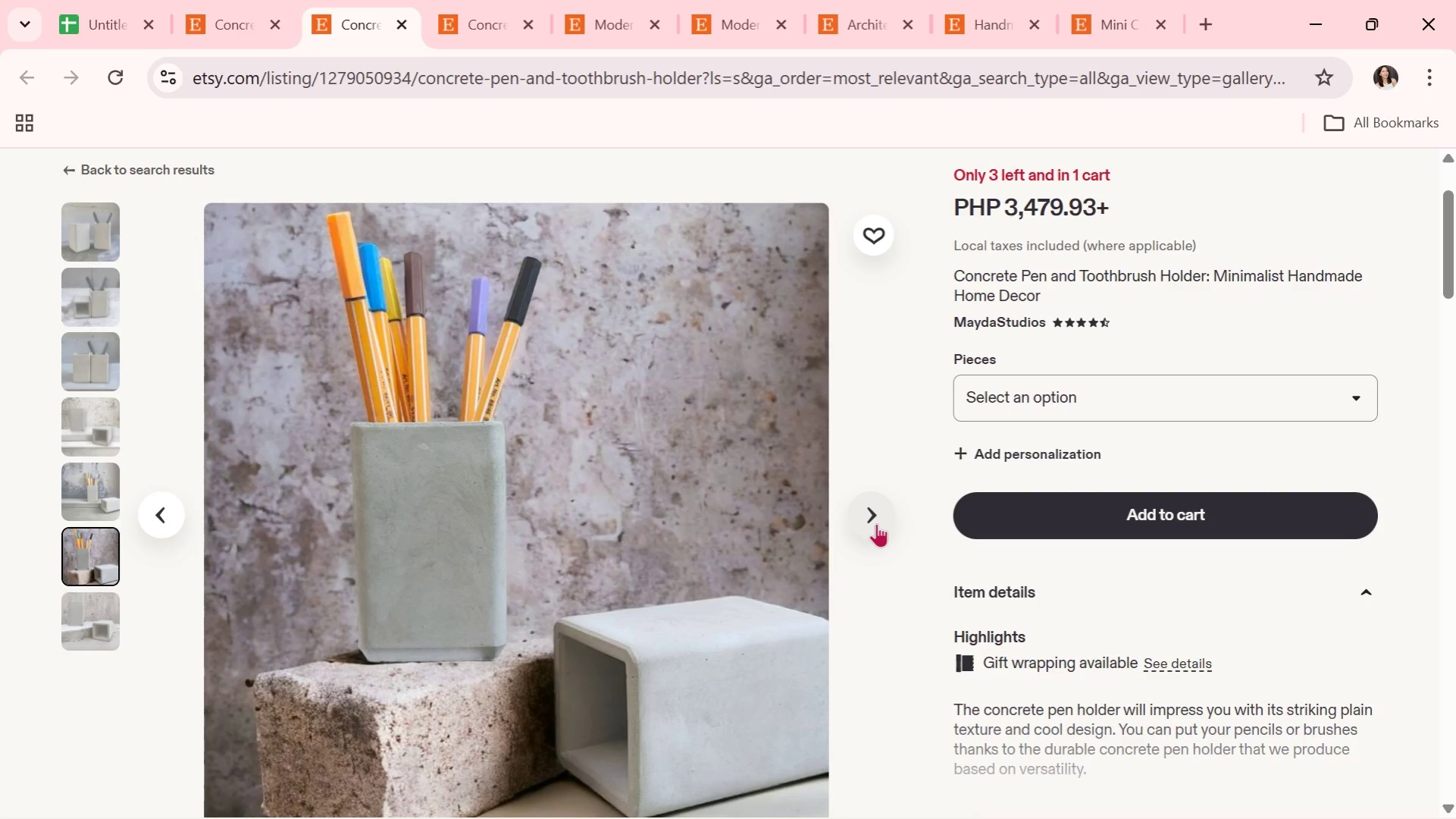 
wait(8.67)
 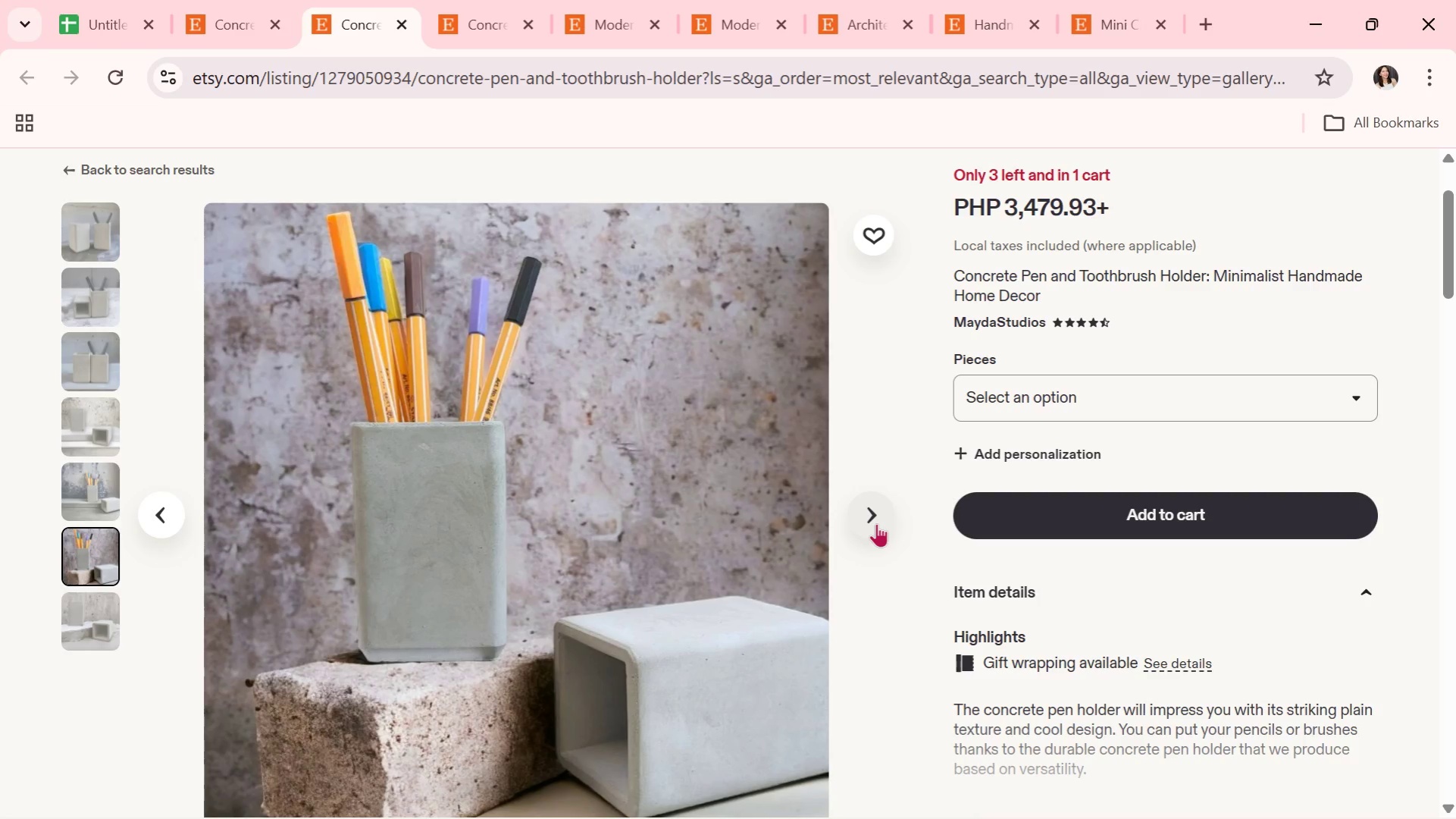 
left_click([876, 523])
 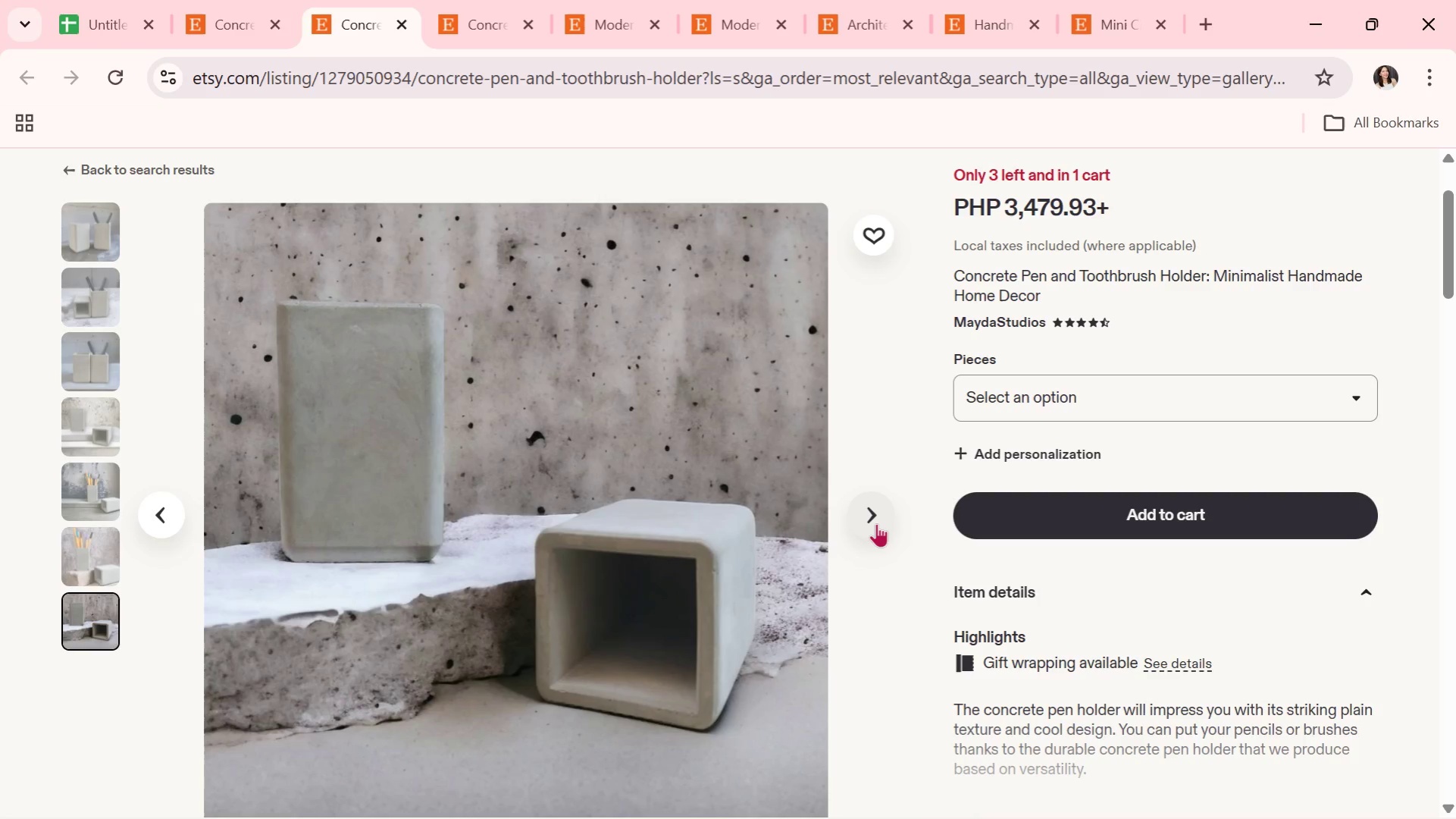 
wait(12.55)
 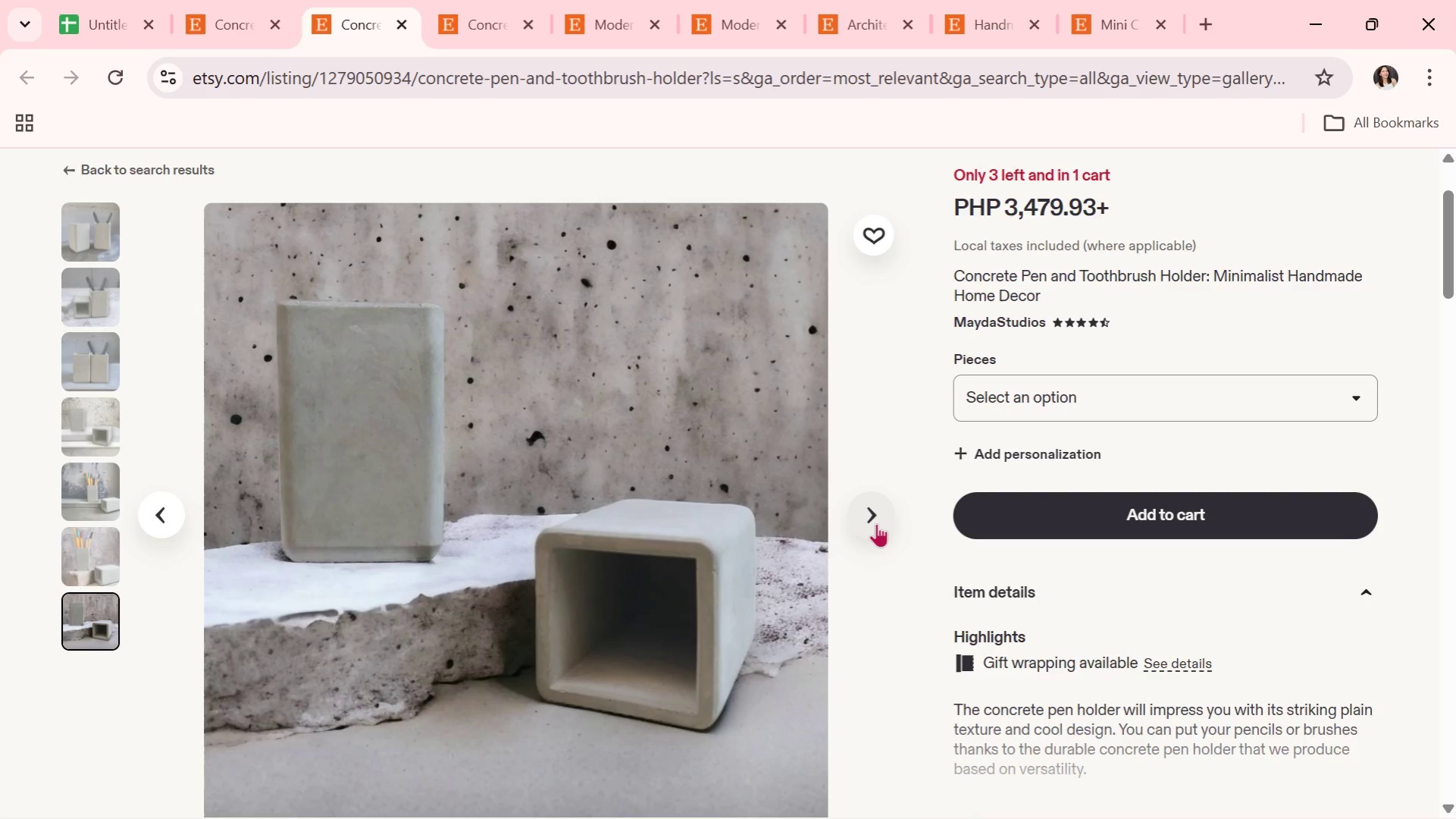 
scroll: coordinate [919, 527], scroll_direction: down, amount: 1.0
 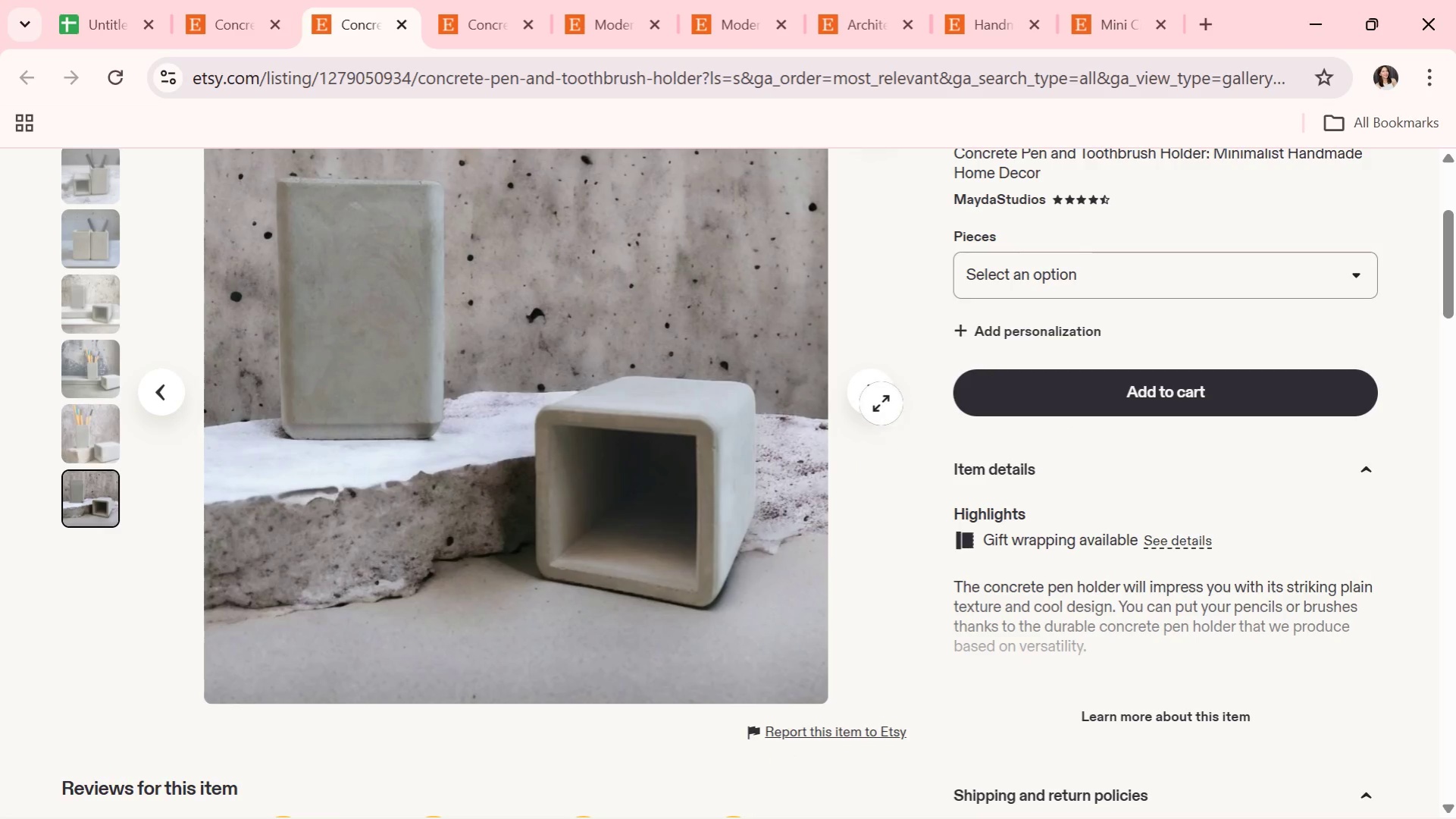 
left_click([878, 394])
 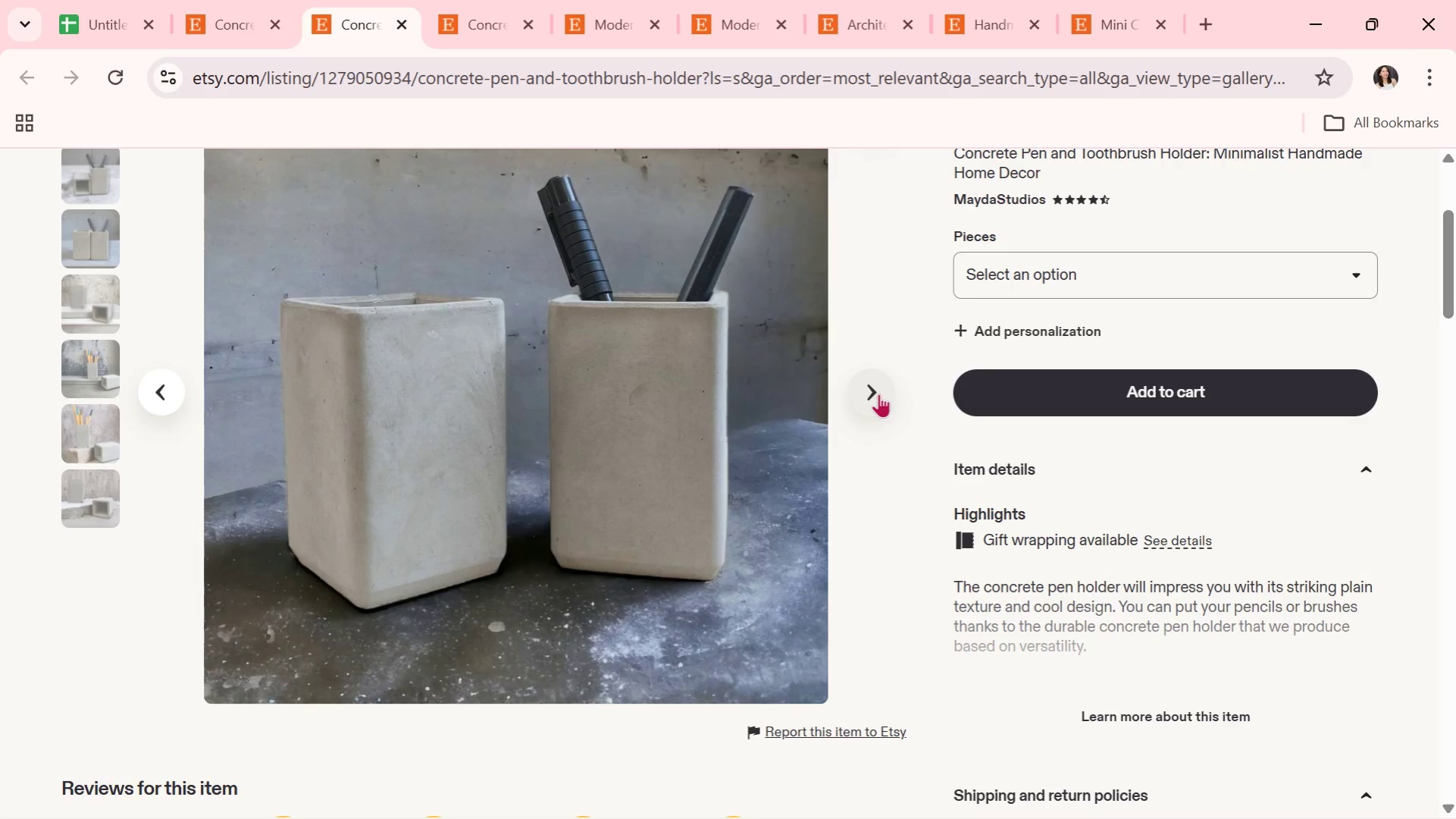 
left_click([878, 394])
 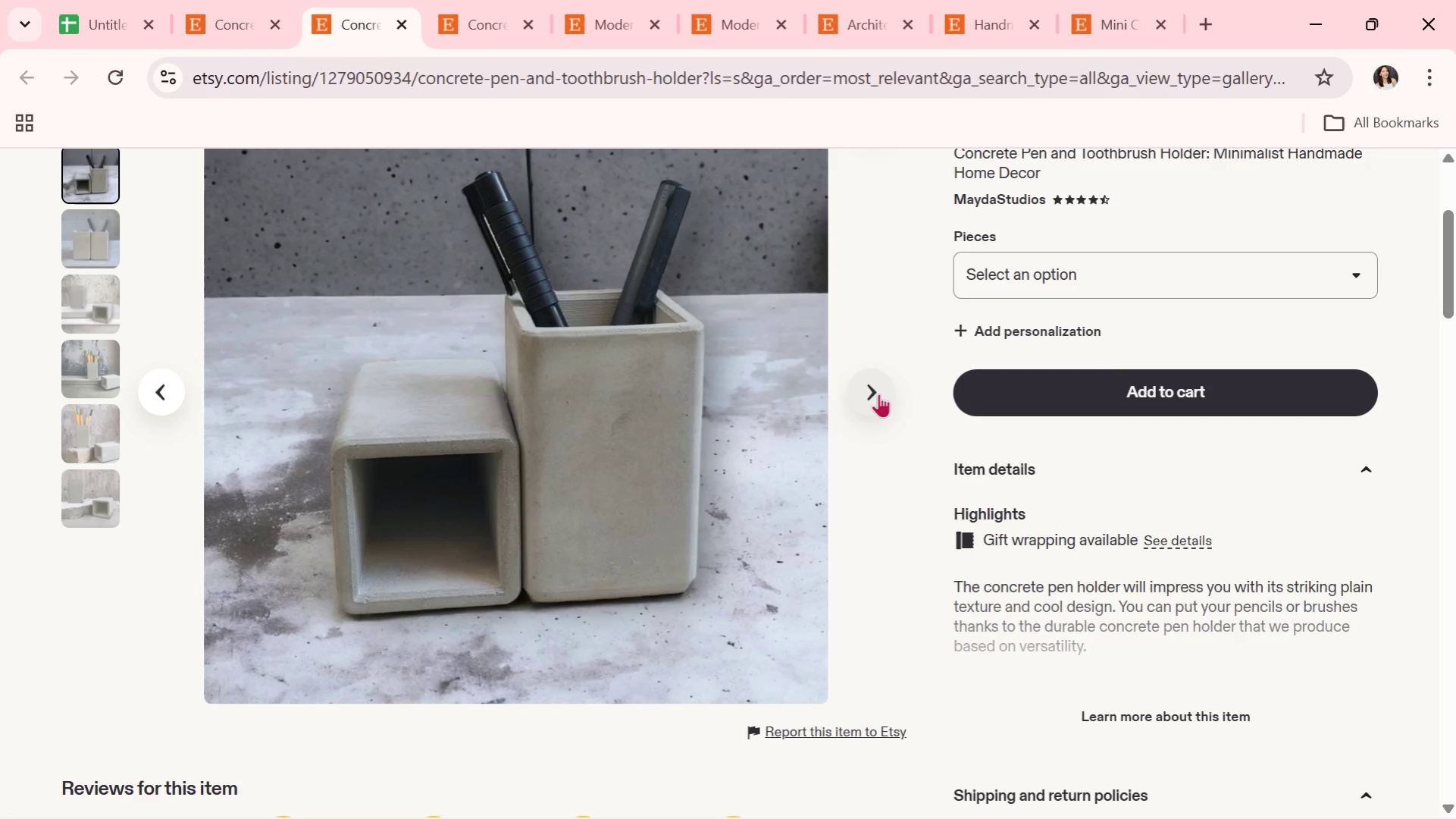 
wait(8.17)
 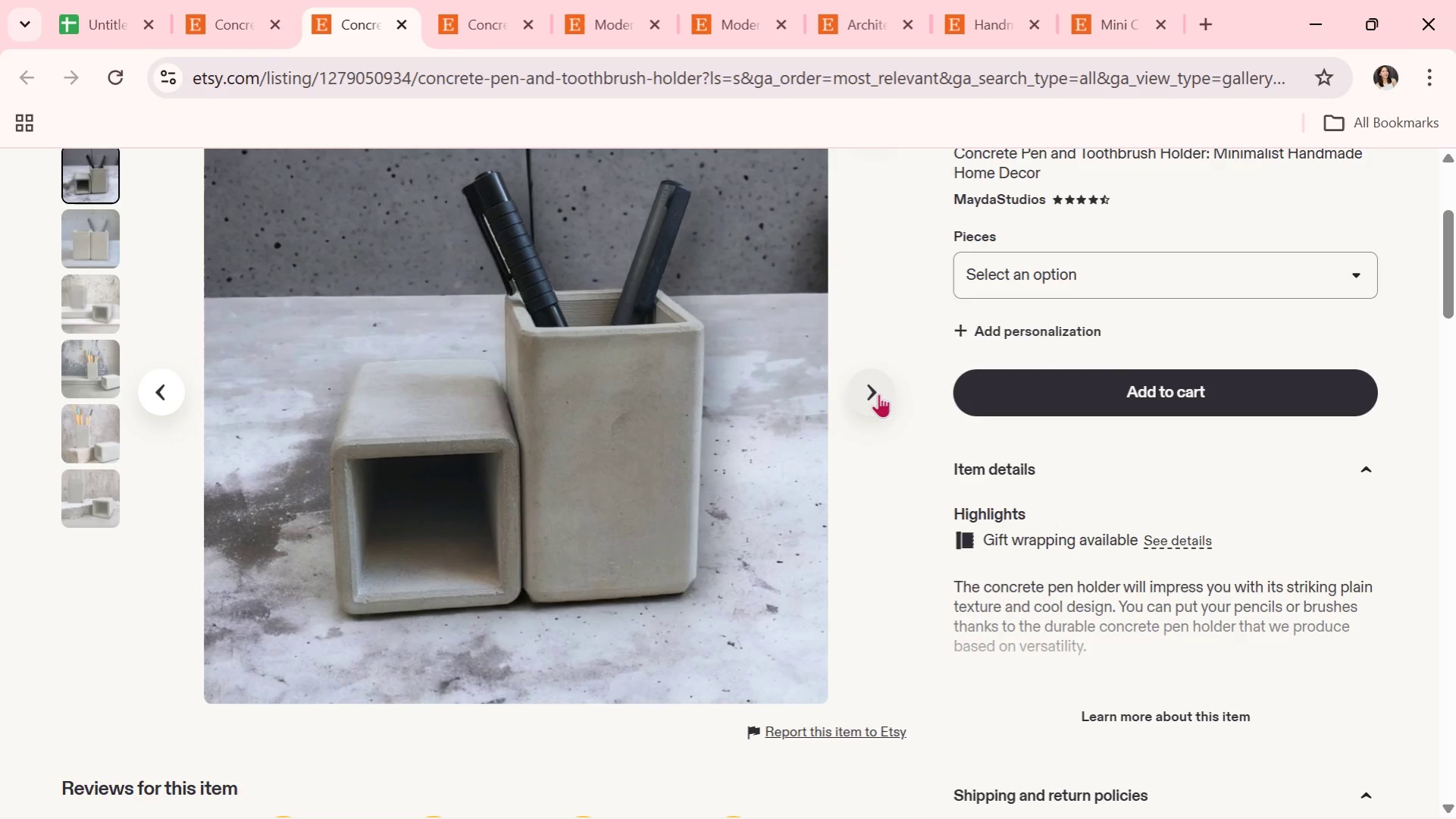 
left_click([878, 394])
 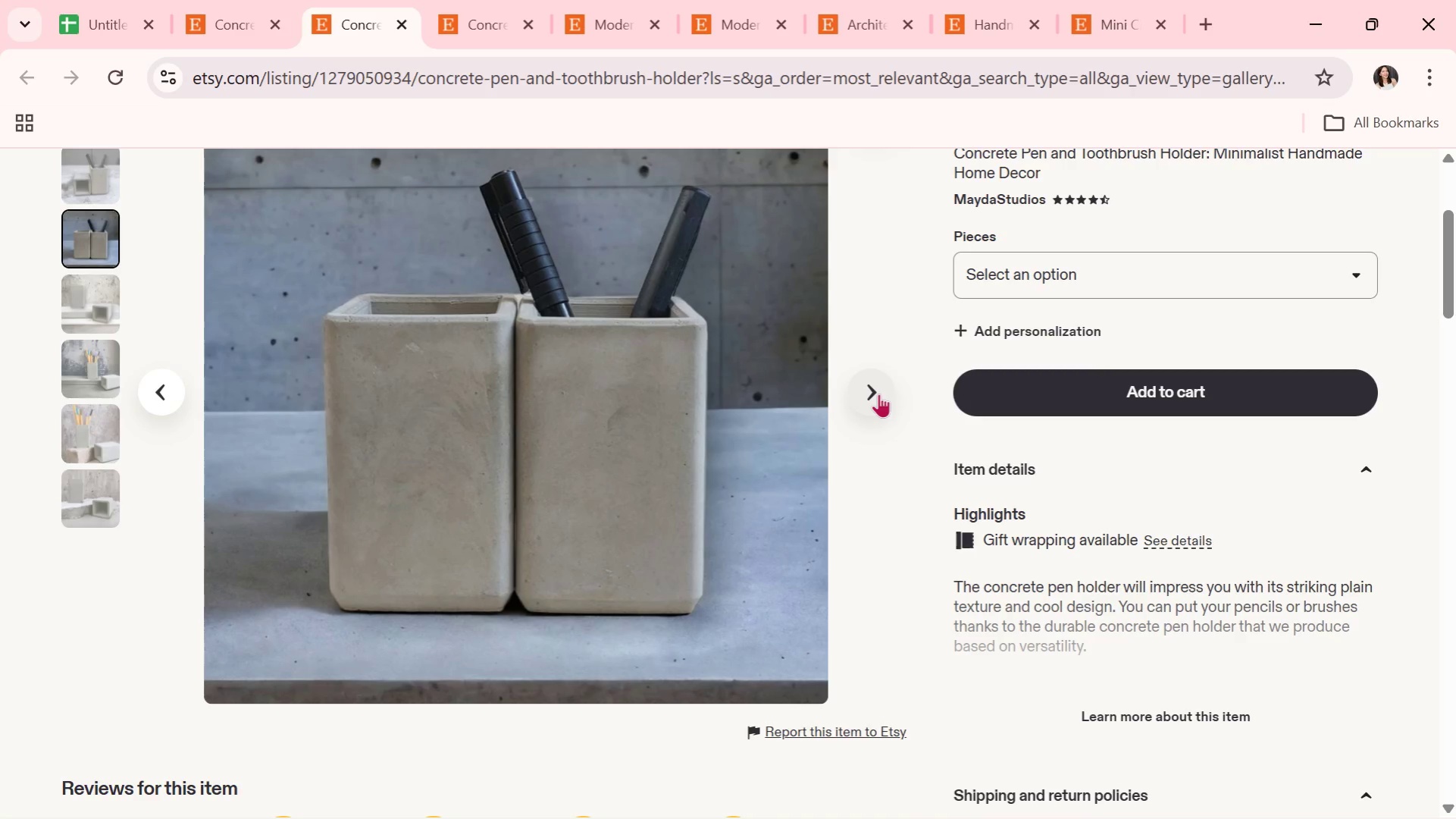 
wait(9.64)
 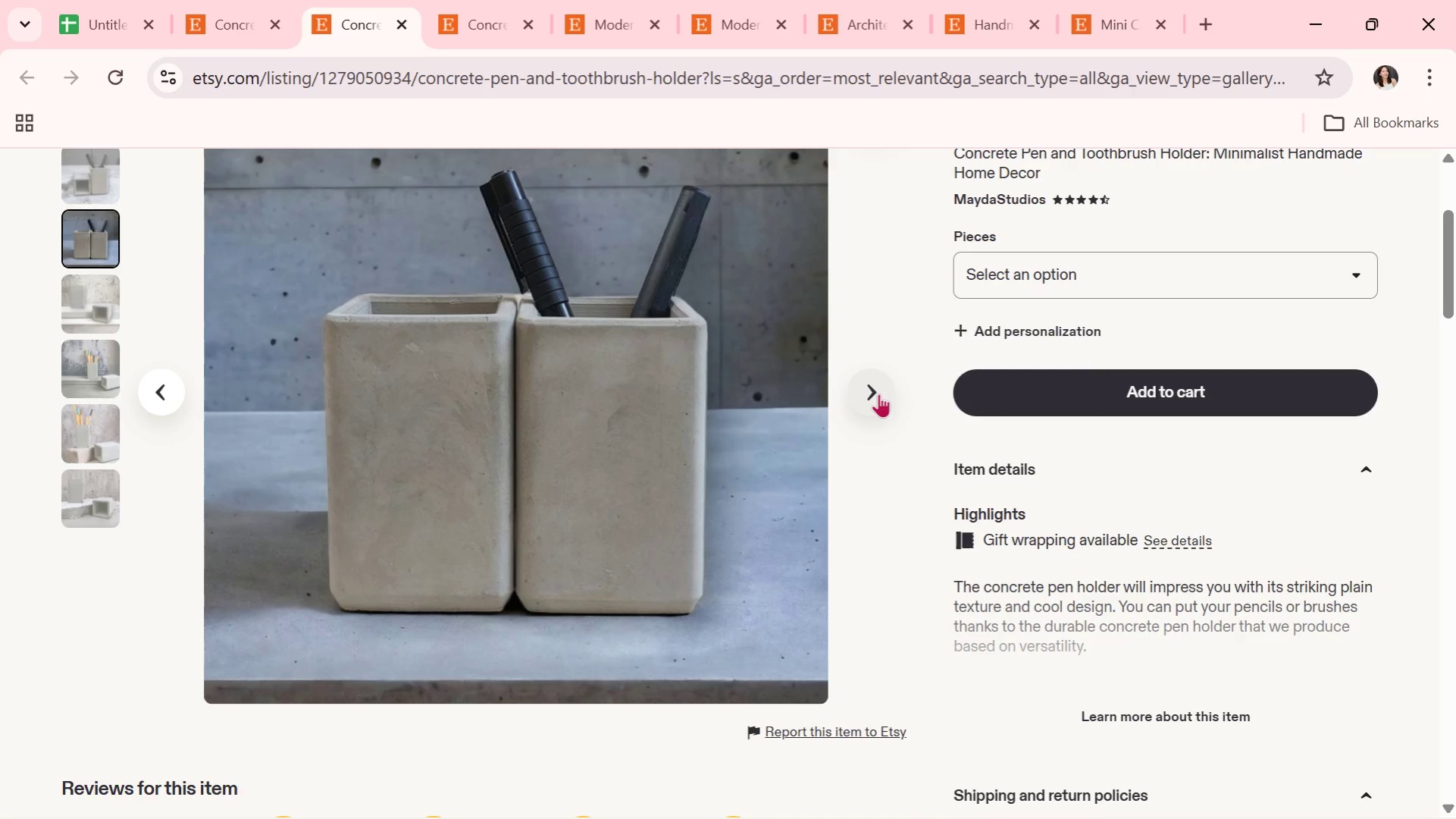 
left_click([878, 394])
 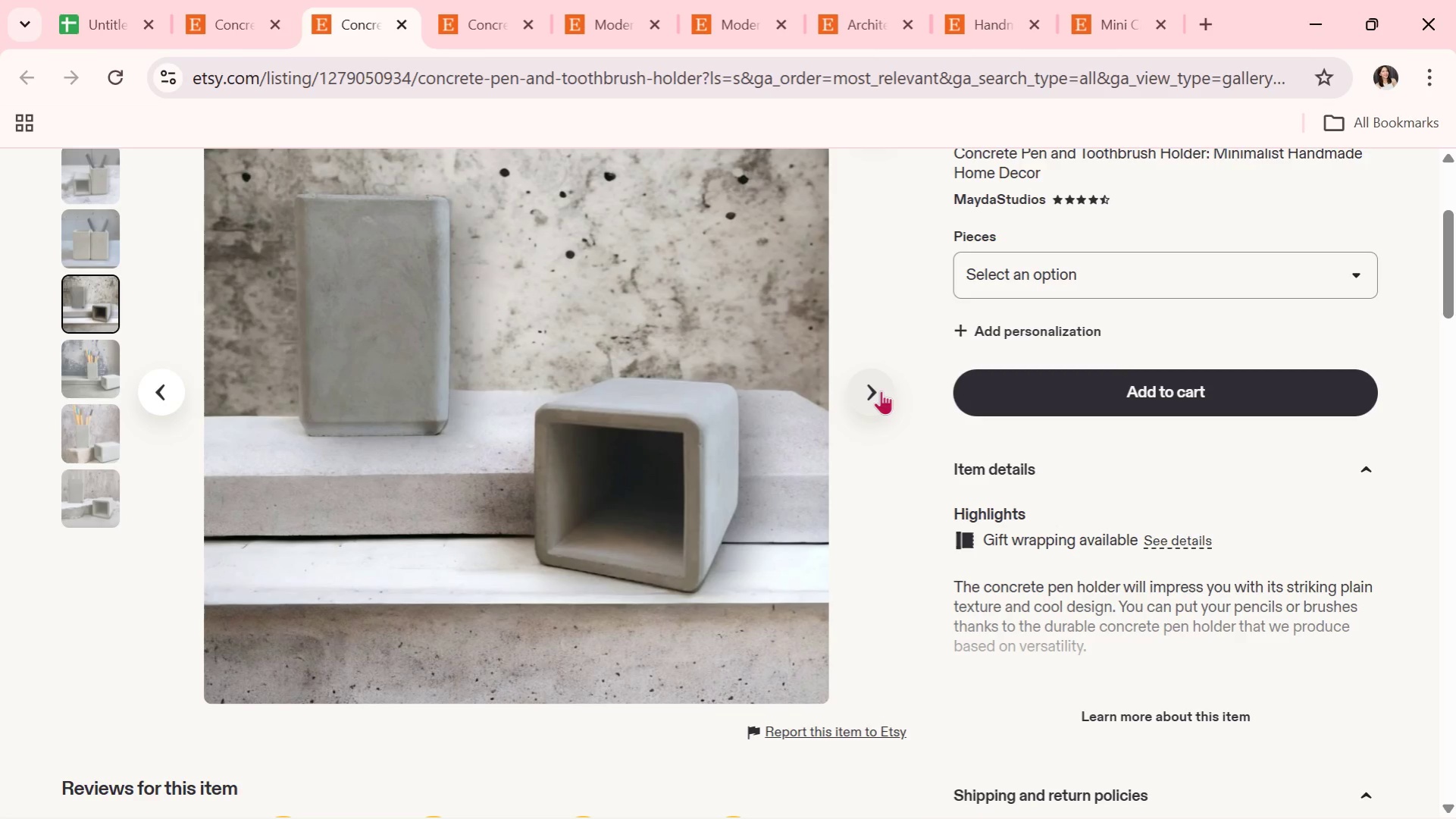 
left_click([881, 391])
 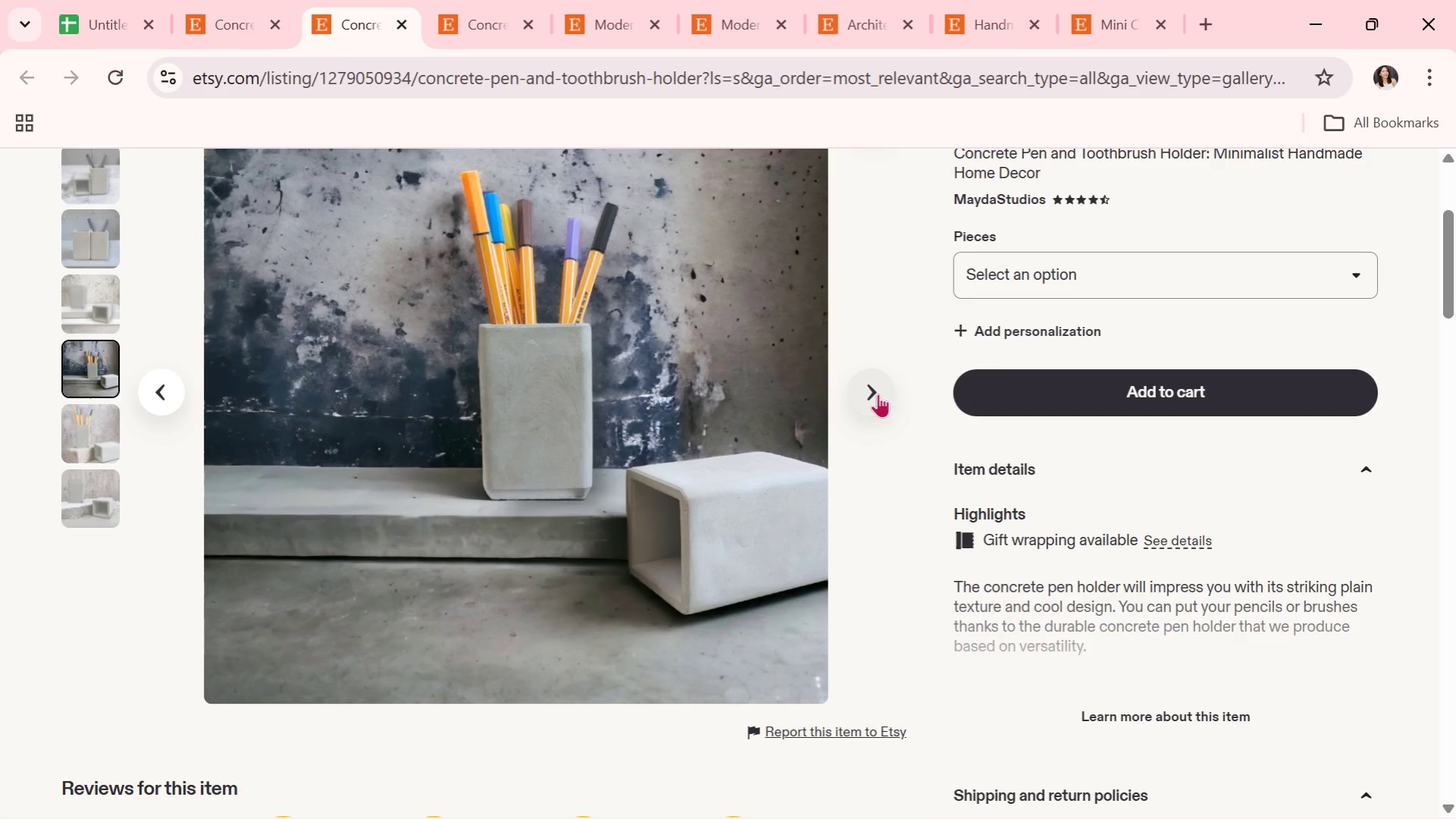 
wait(10.7)
 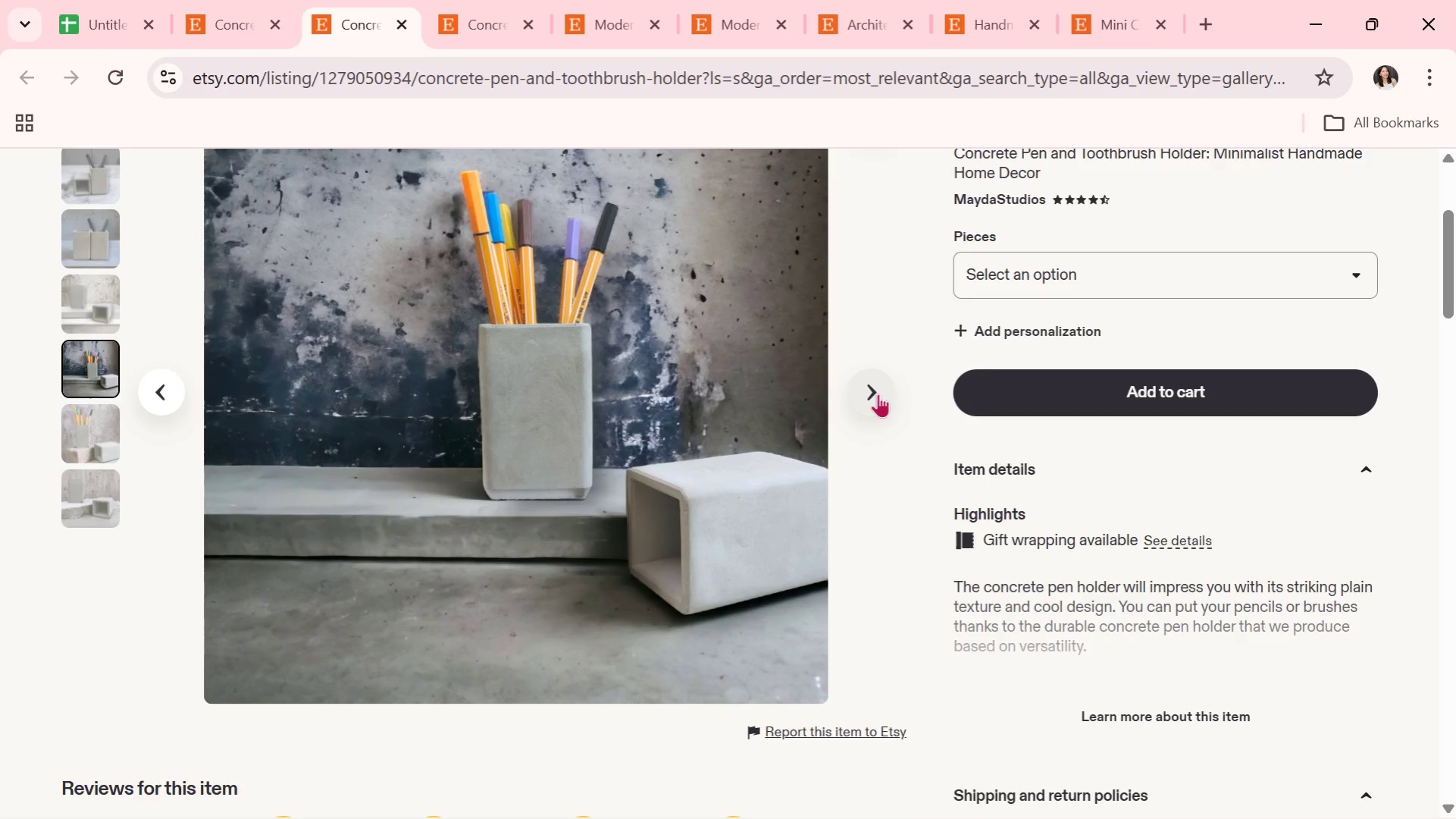 
left_click([878, 394])
 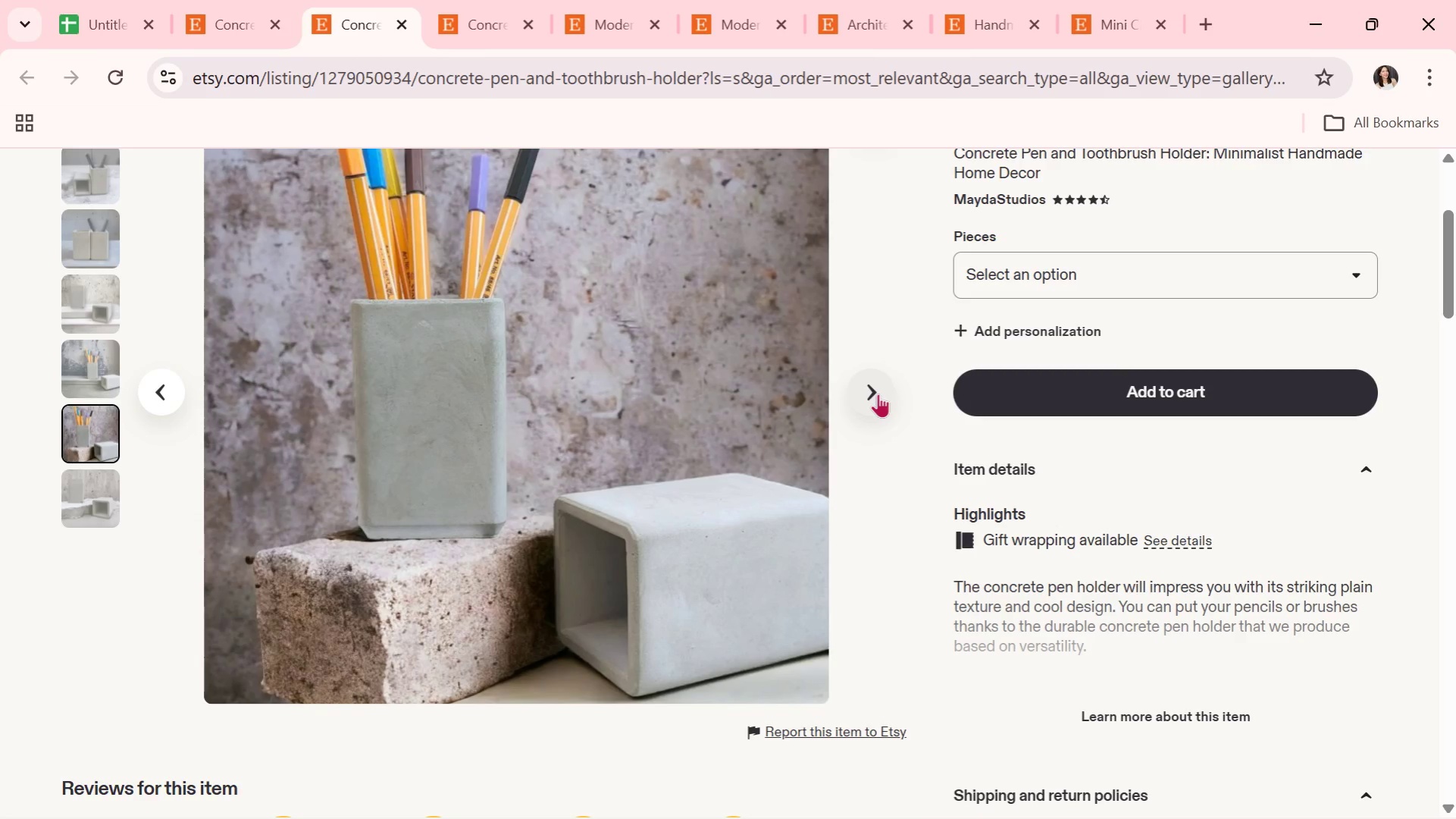 
wait(11.67)
 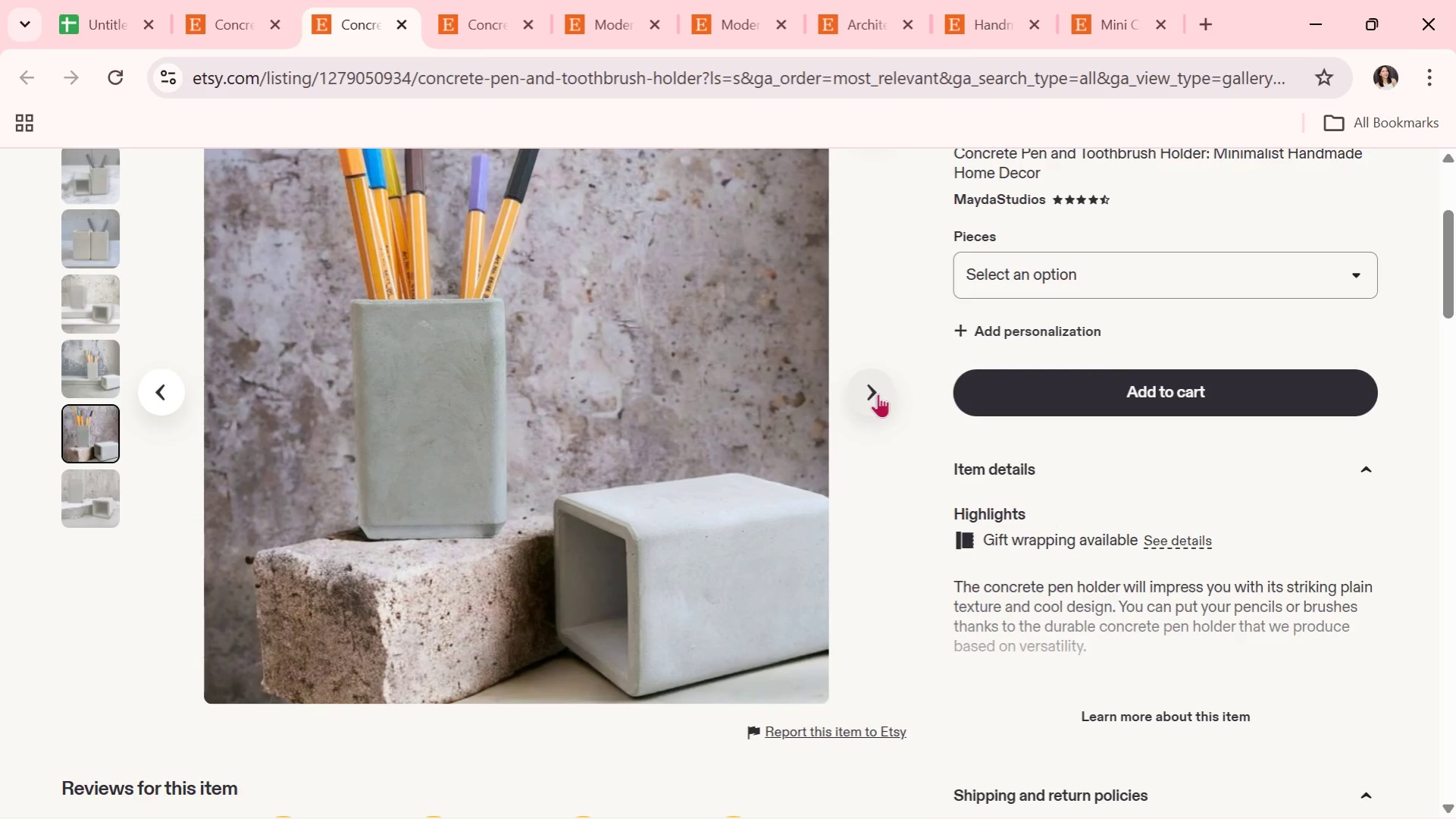 
left_click([860, 387])
 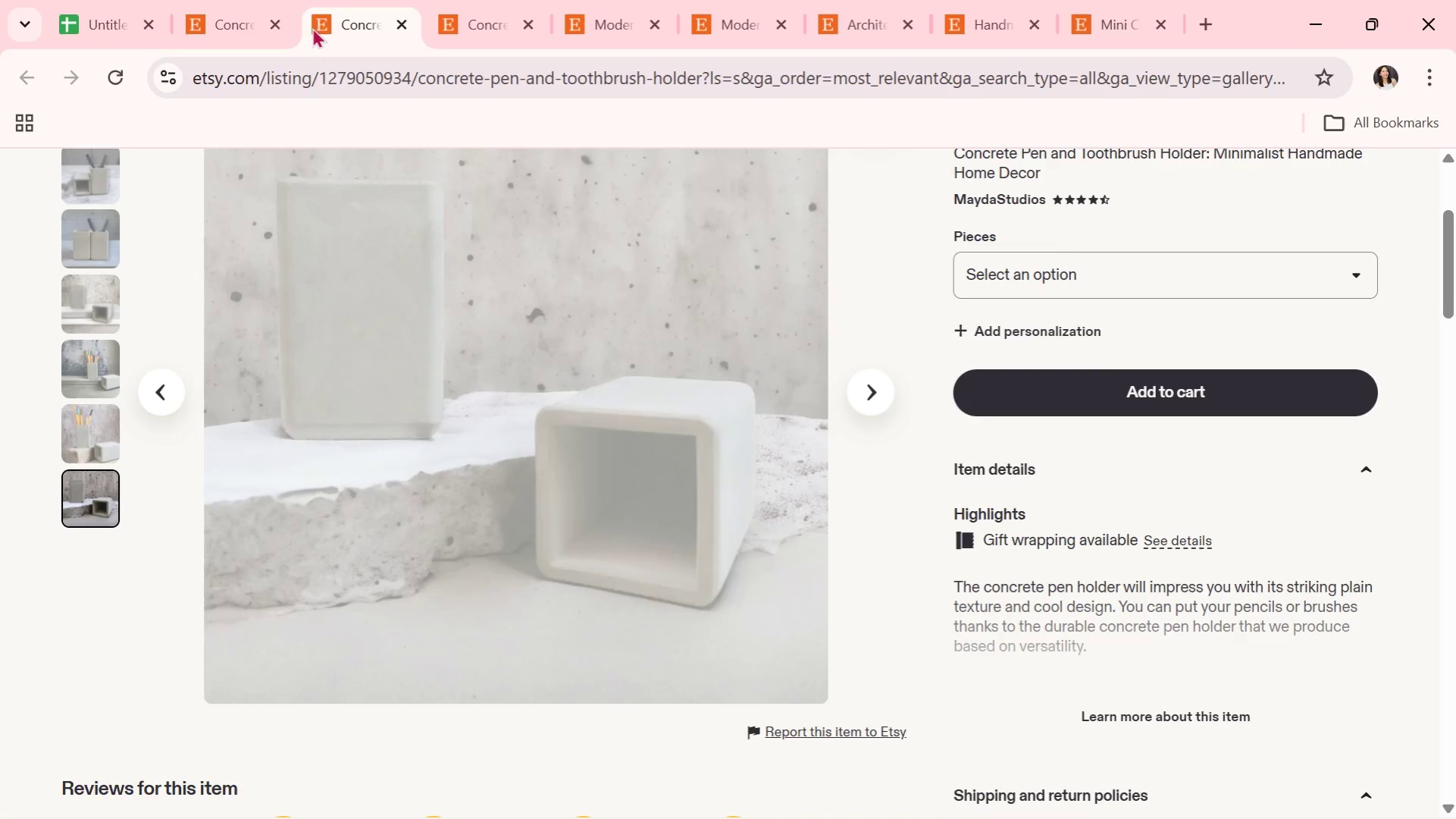 
left_click([246, 0])
 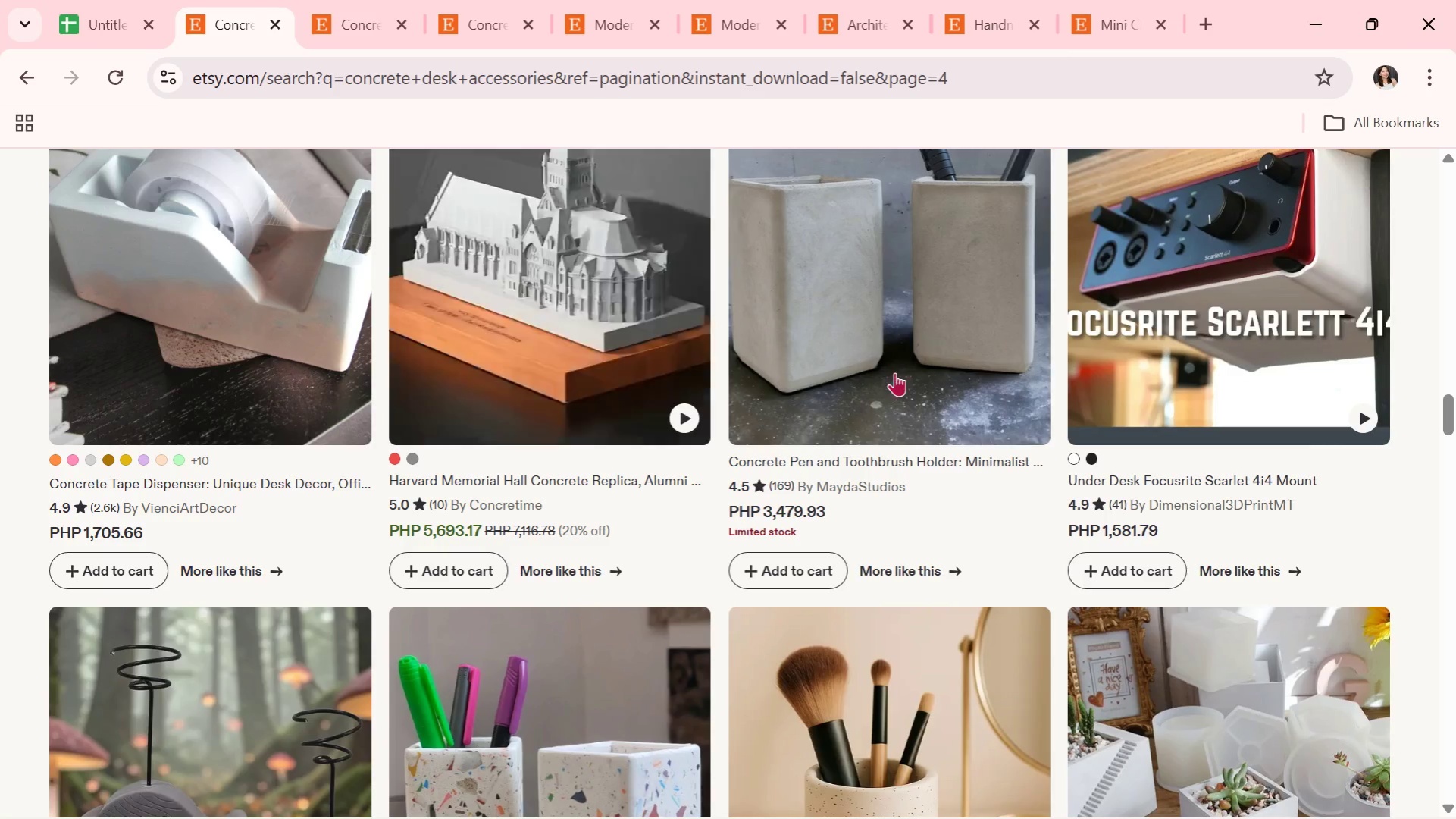 
scroll: coordinate [906, 466], scroll_direction: down, amount: 3.0
 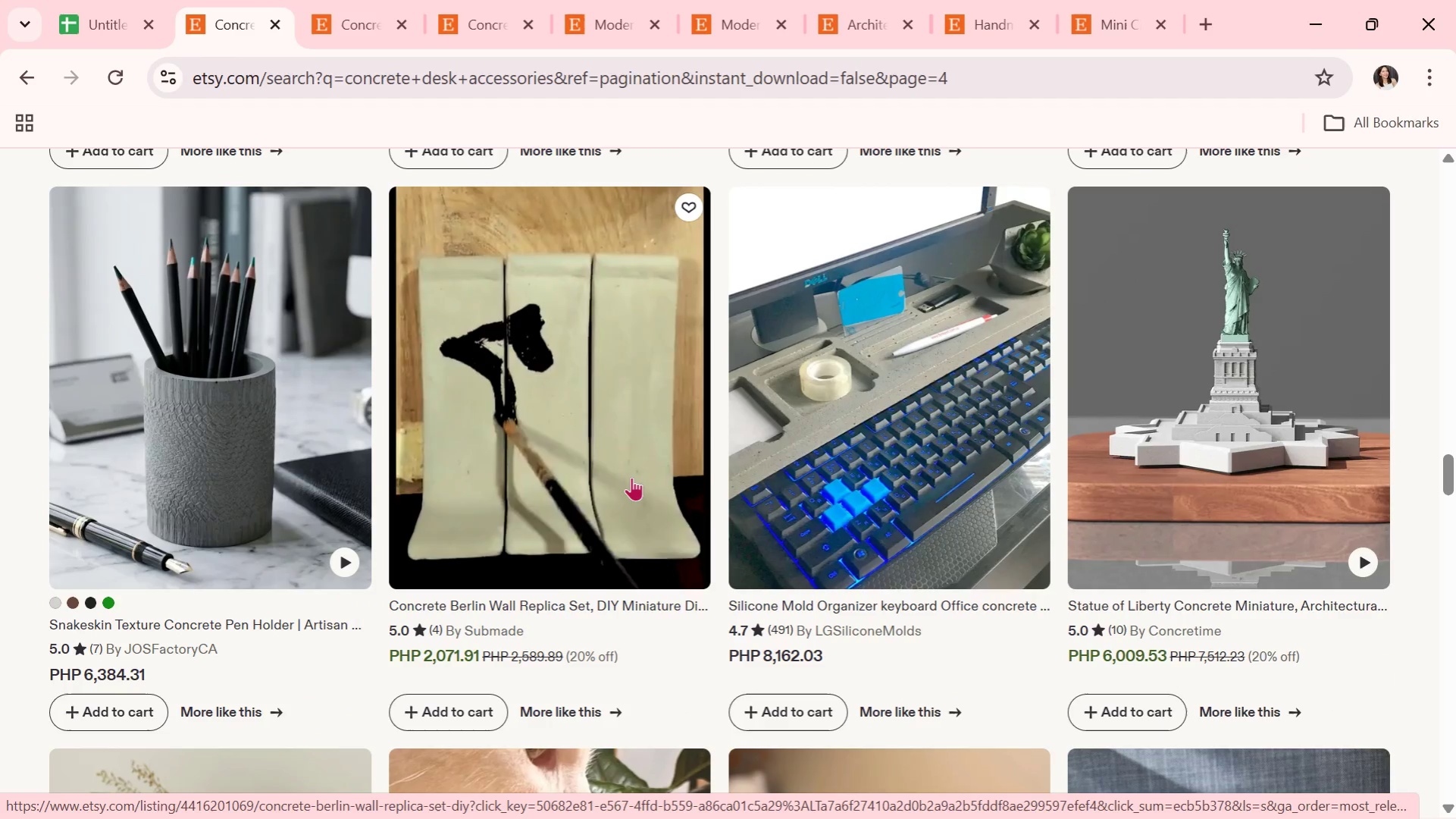 
wait(5.66)
 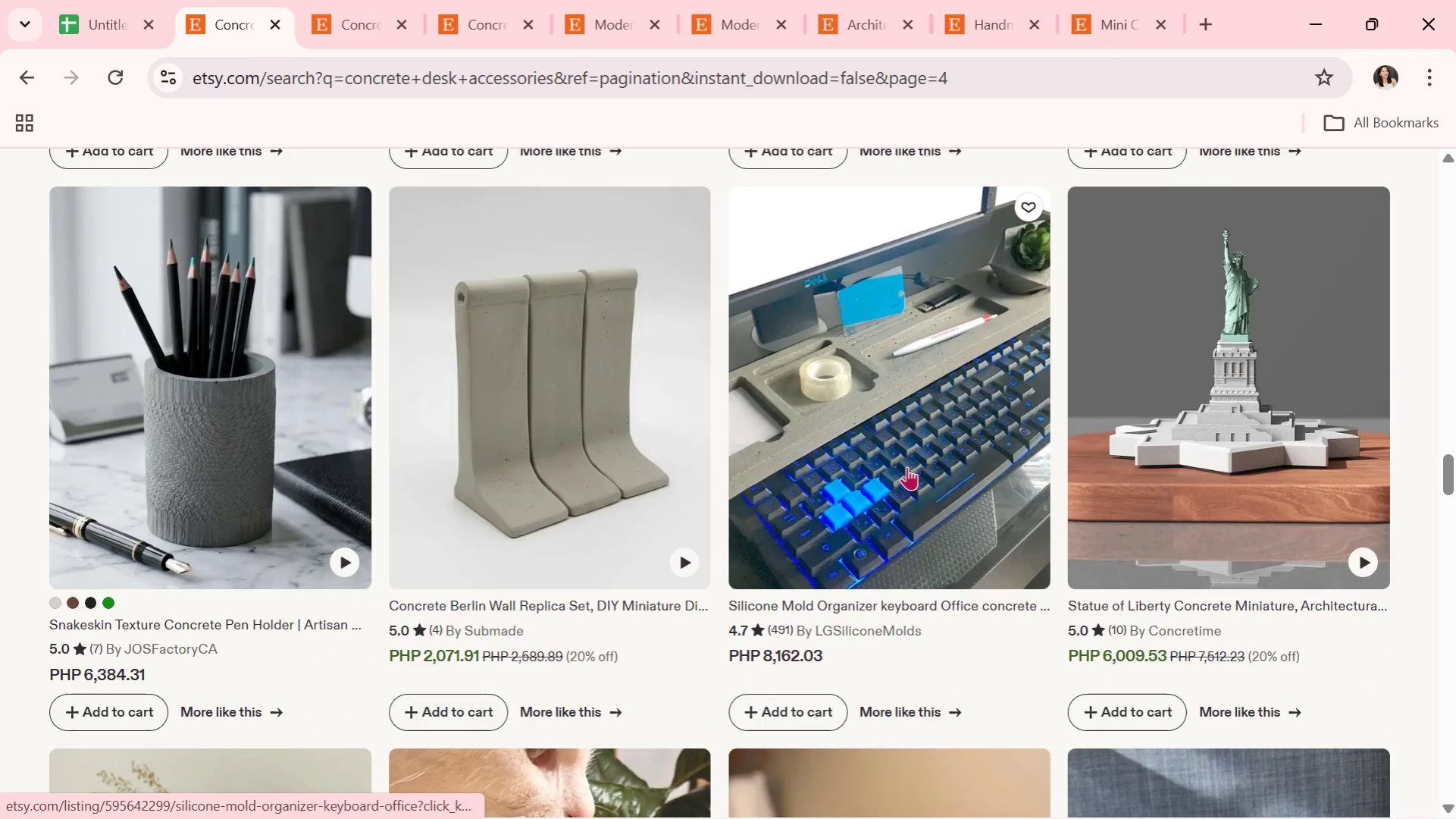 
scroll: coordinate [594, 434], scroll_direction: down, amount: 6.0
 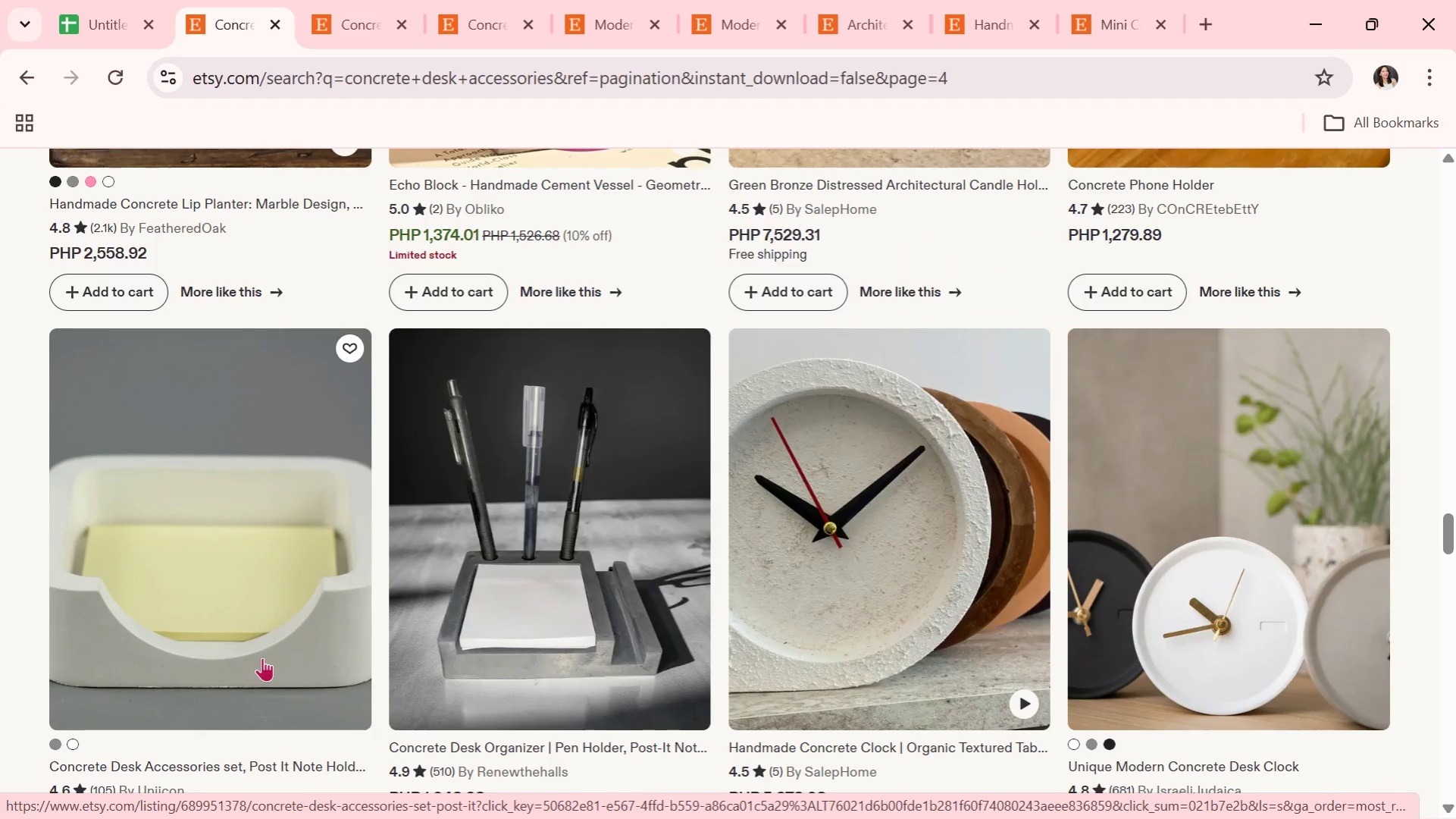 
left_click([269, 627])
 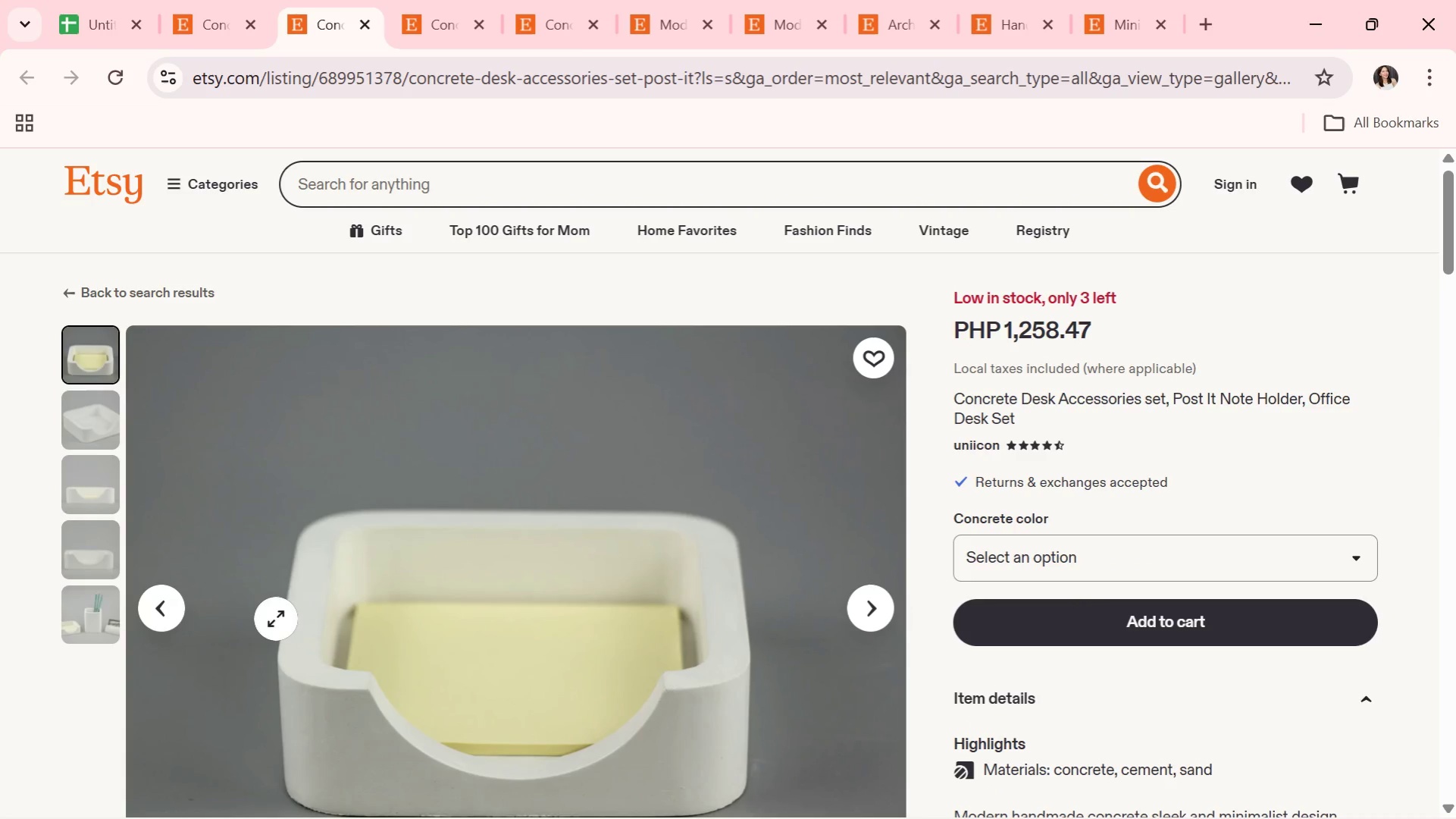 
wait(5.47)
 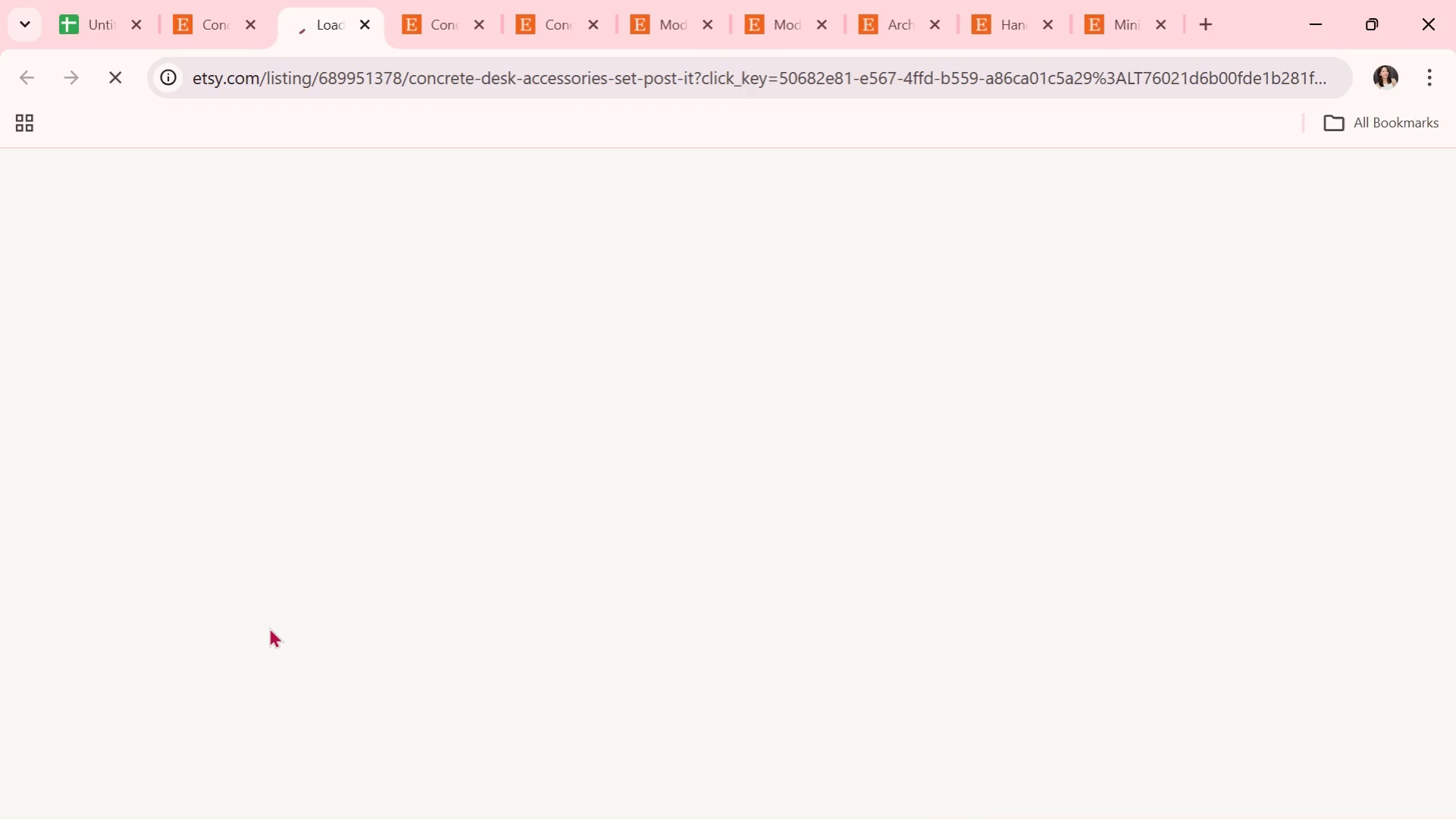 
scroll: coordinate [389, 584], scroll_direction: down, amount: 1.0
 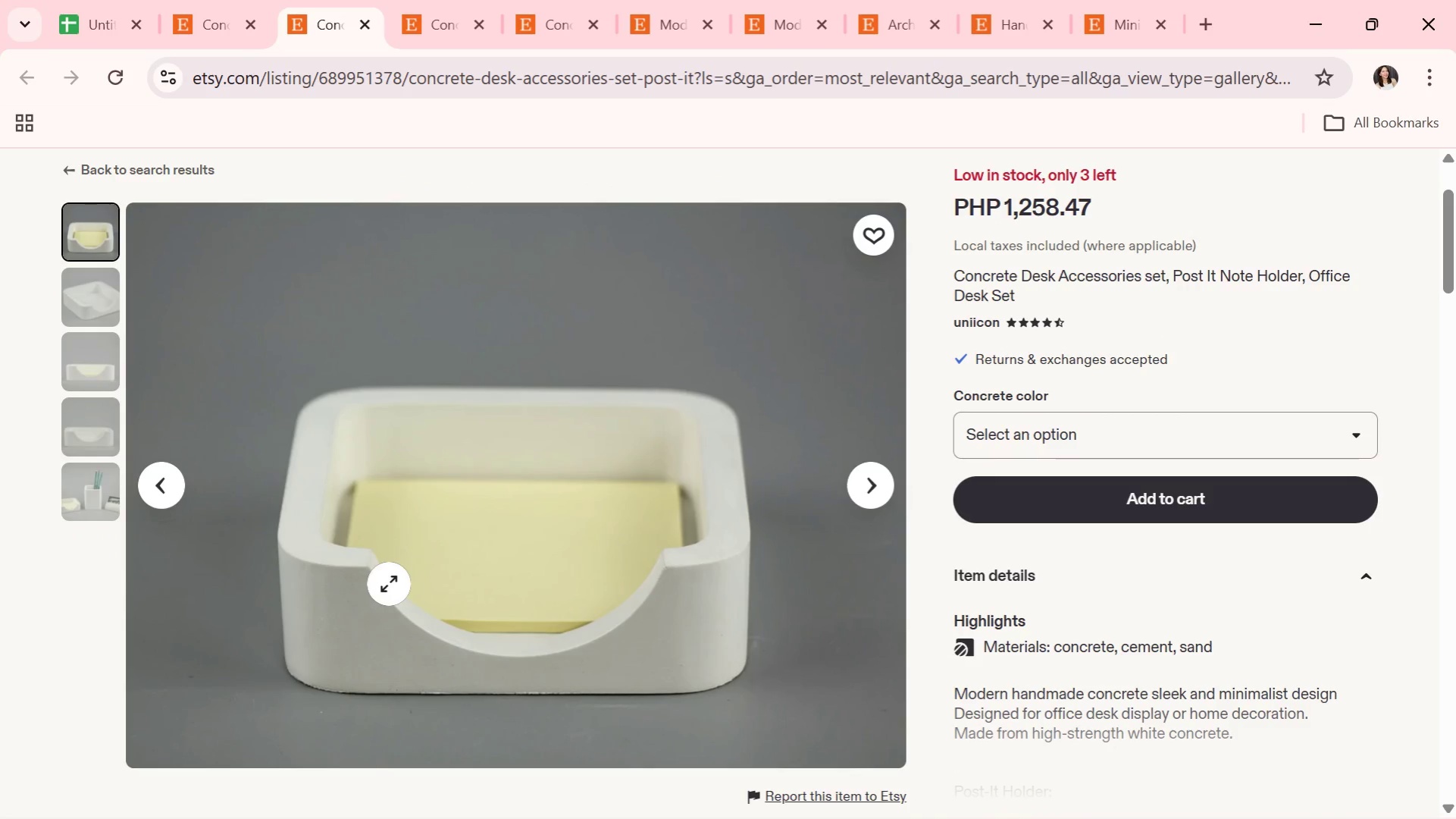 
wait(8.66)
 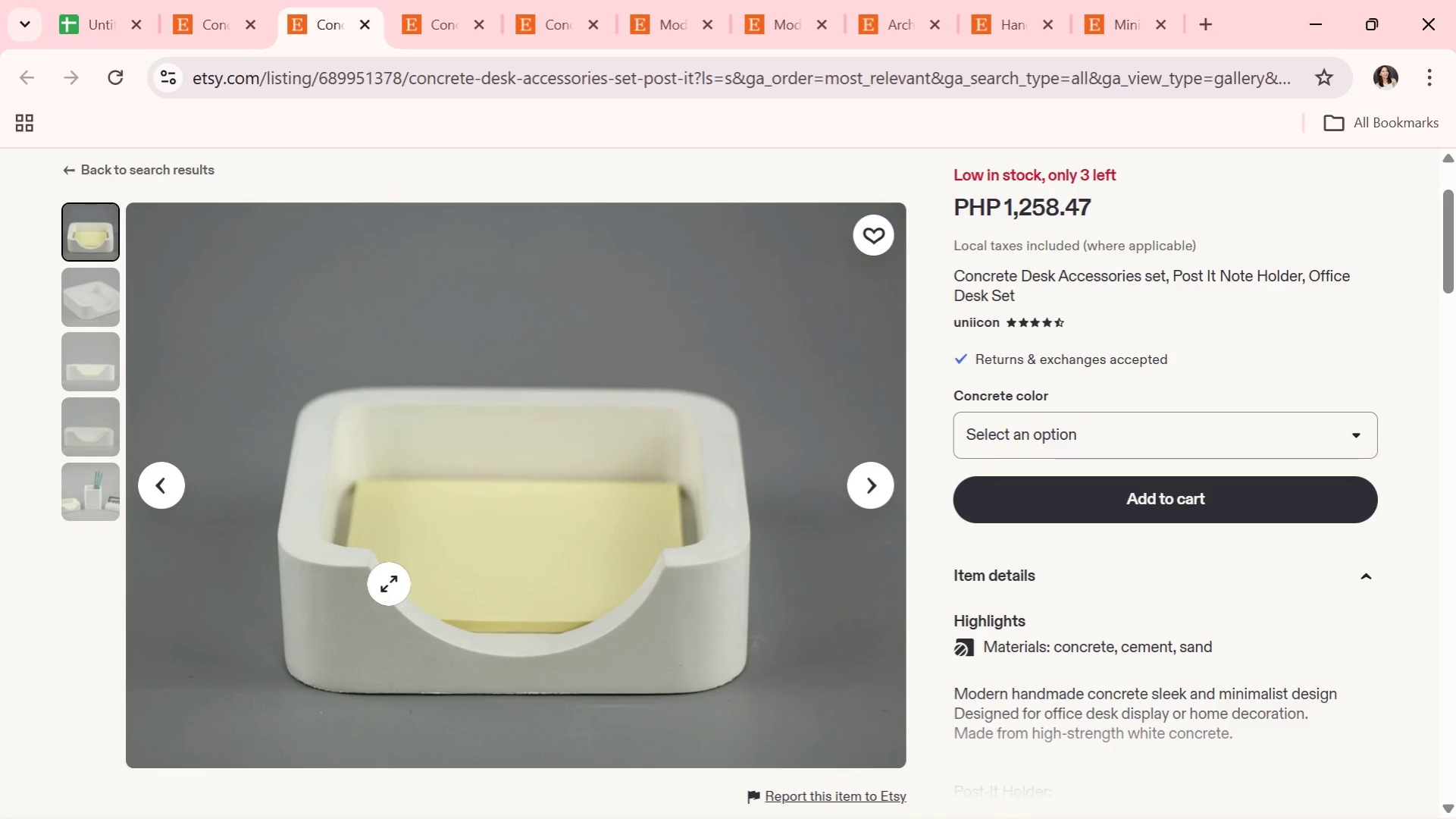 
left_click([875, 477])
 